 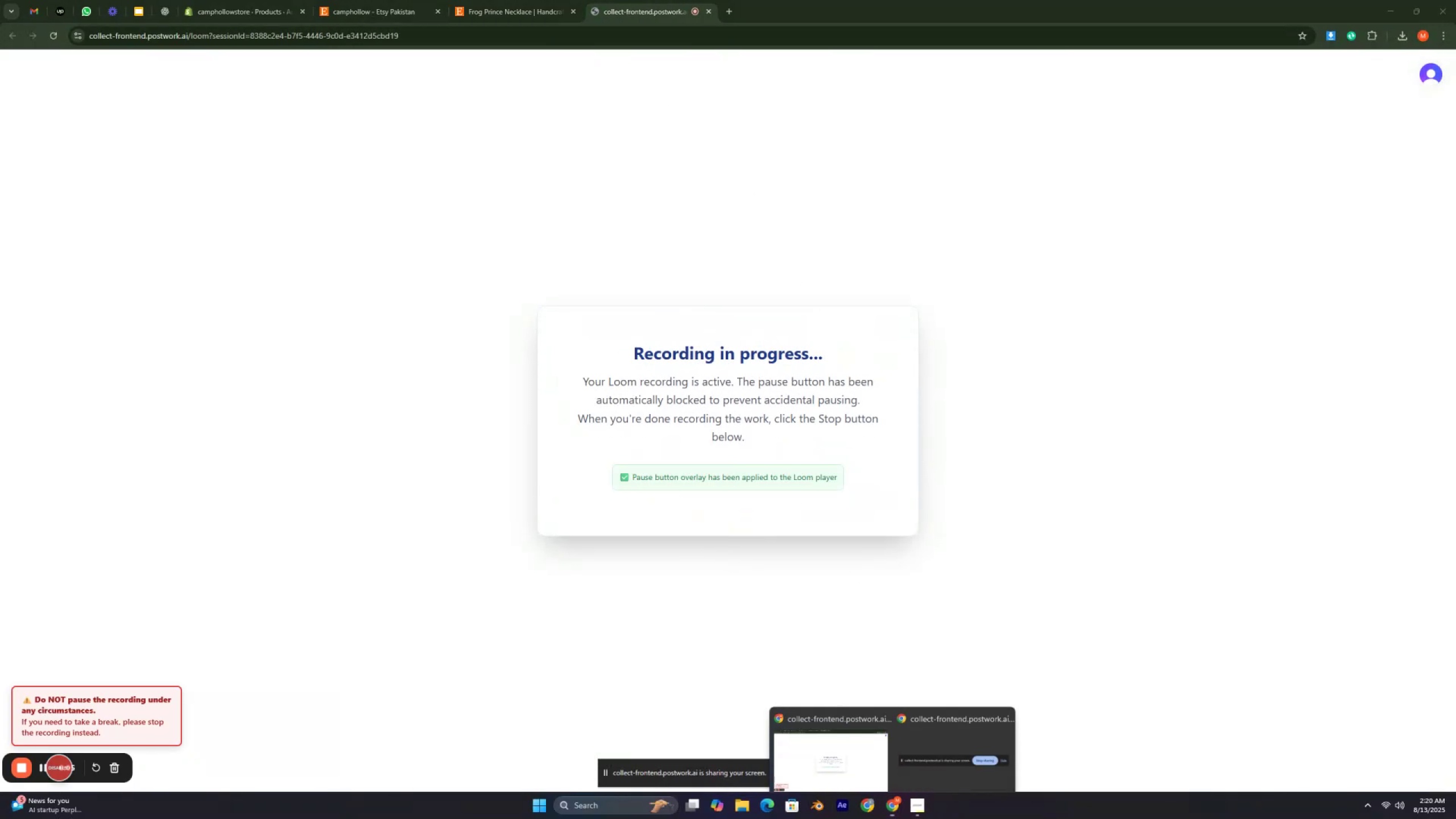 
left_click([940, 816])
 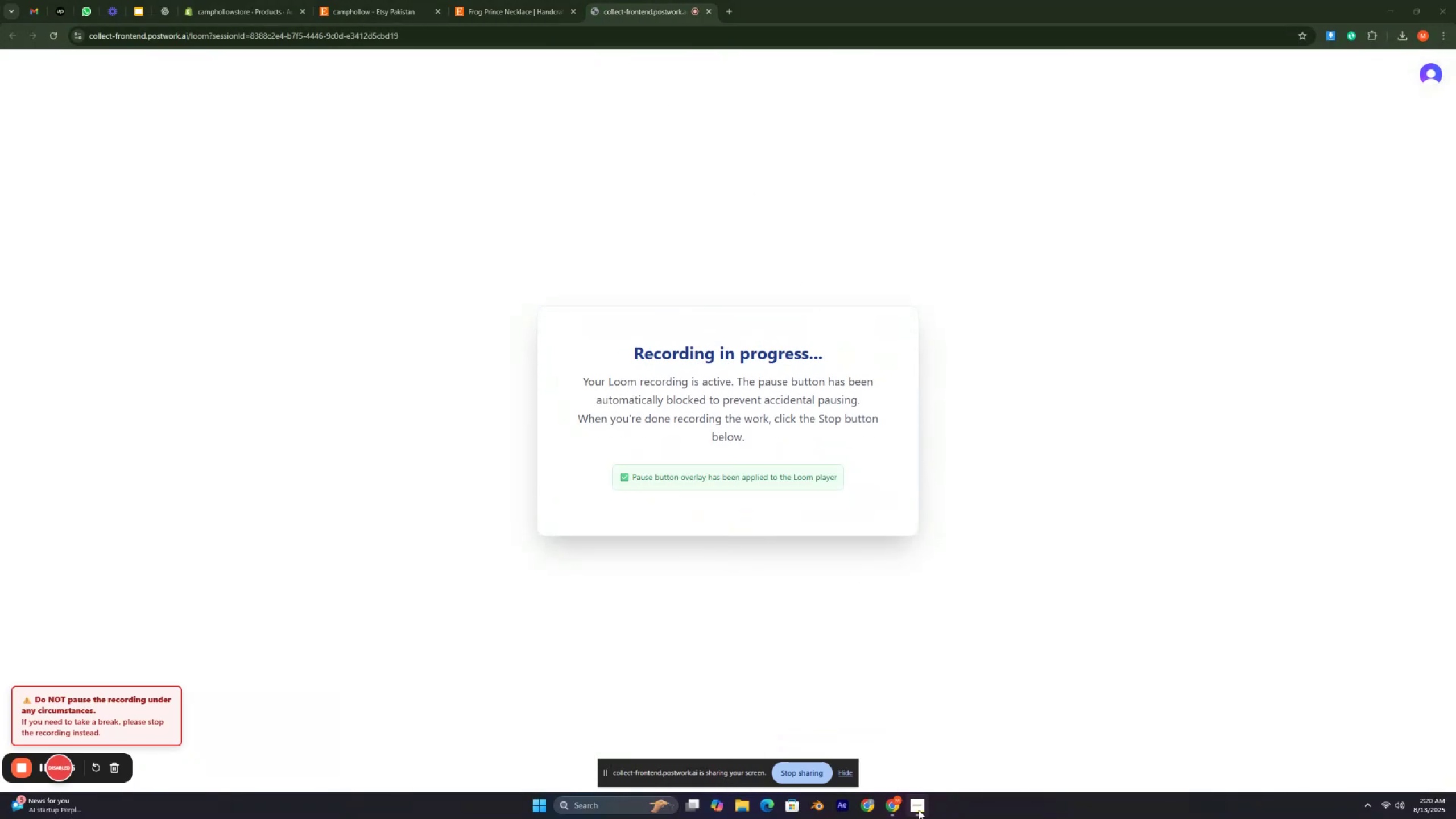 
left_click([919, 810])
 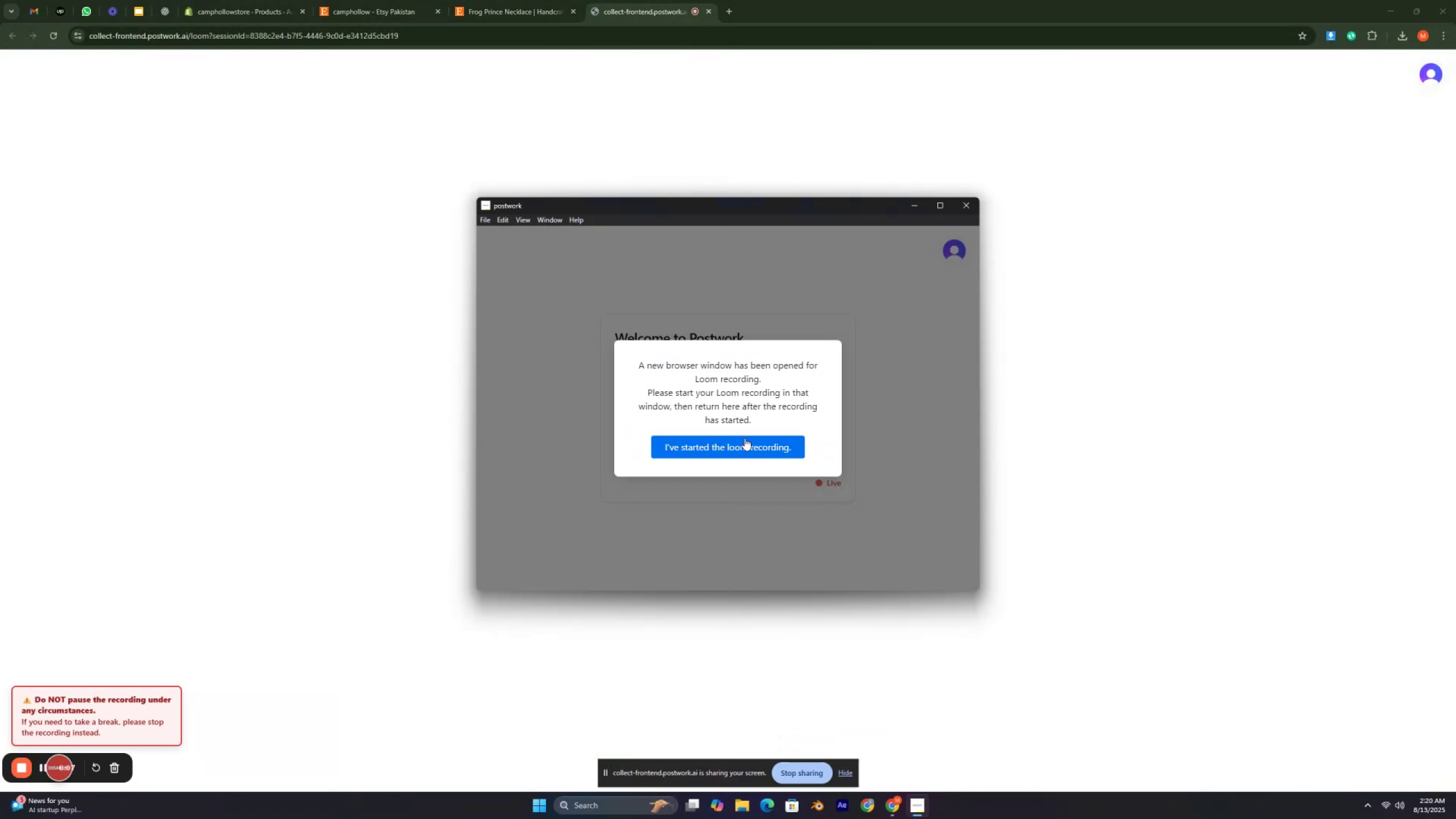 
left_click([744, 448])
 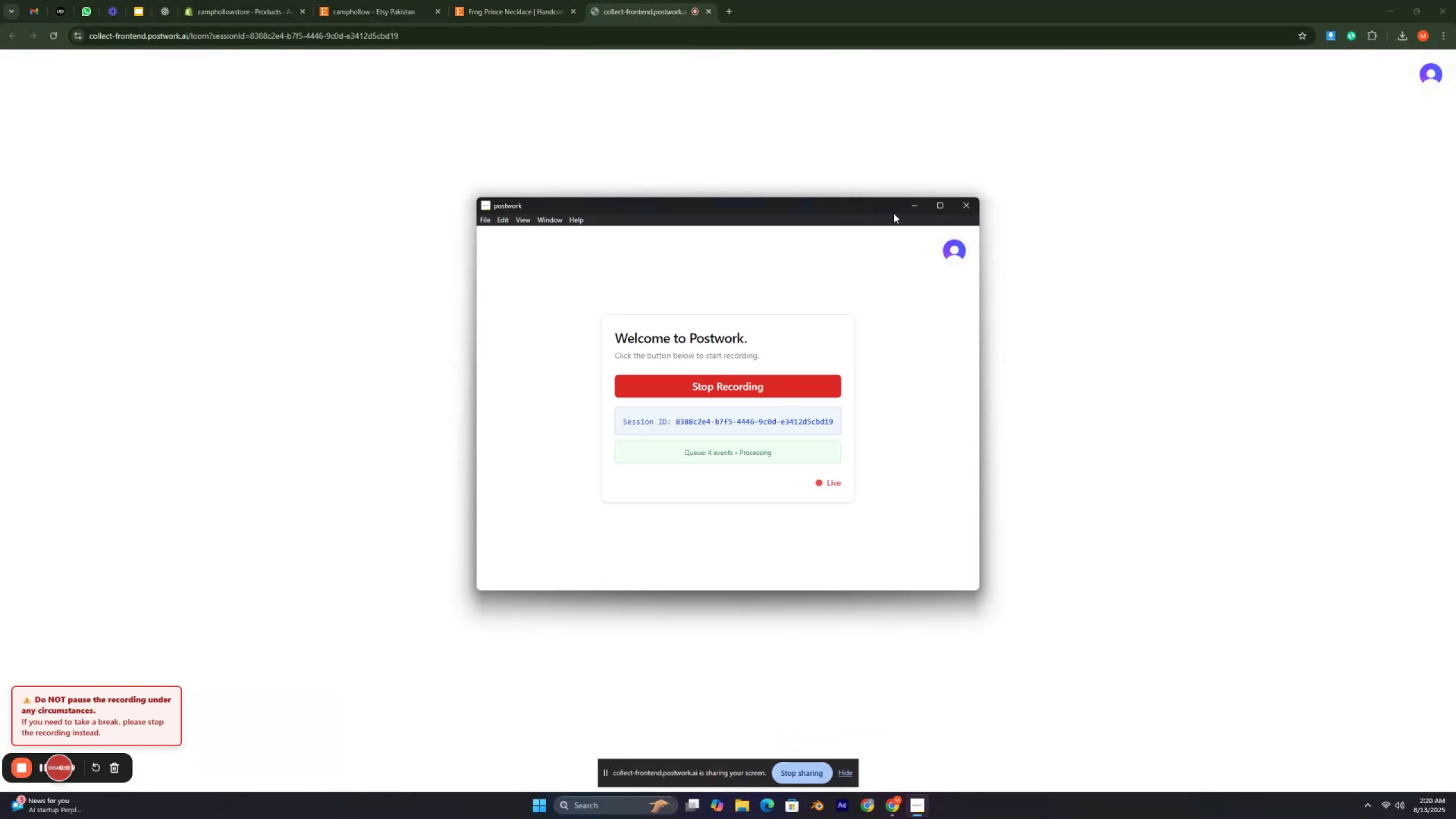 
left_click([913, 207])
 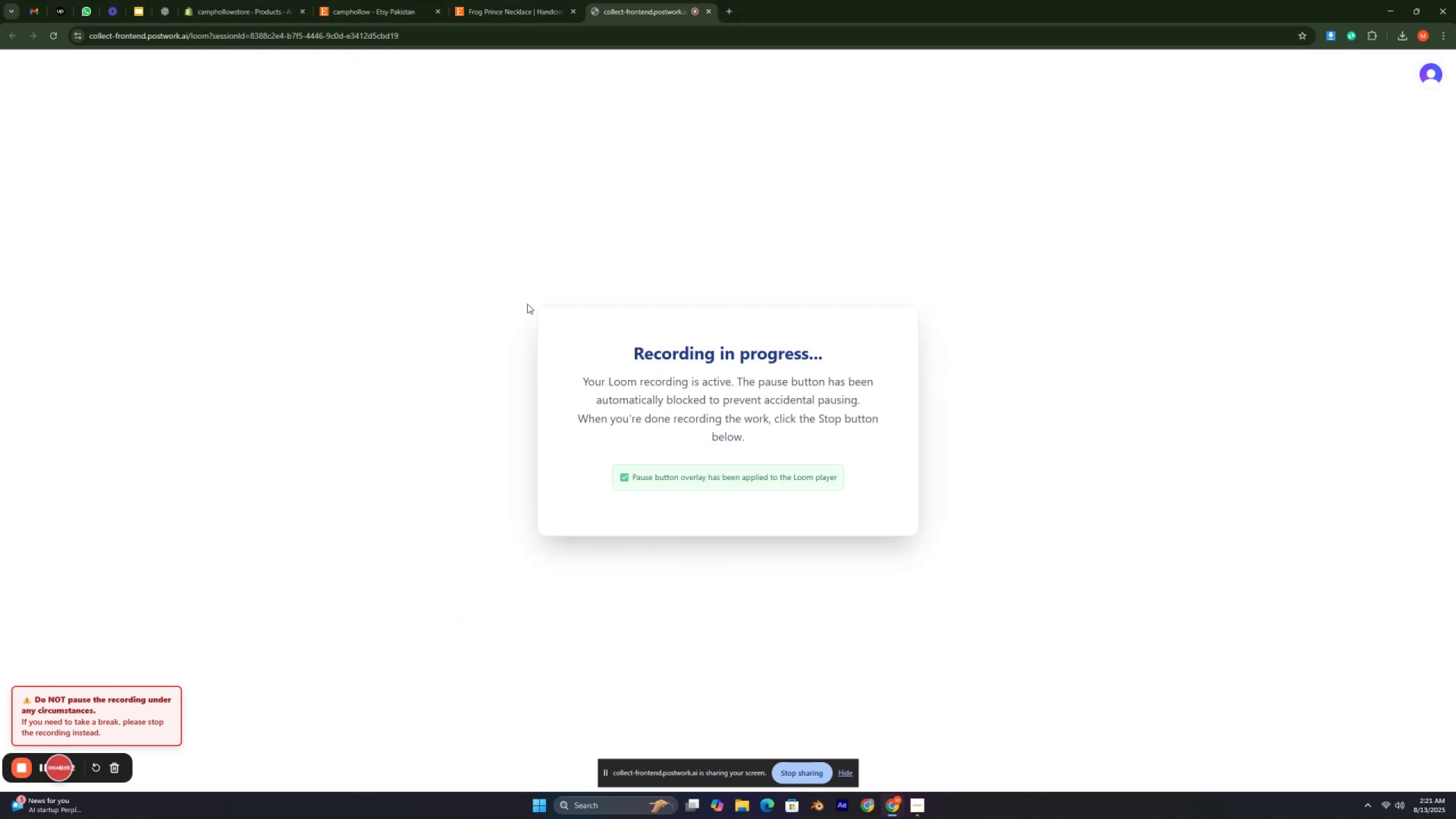 
double_click([248, 0])
 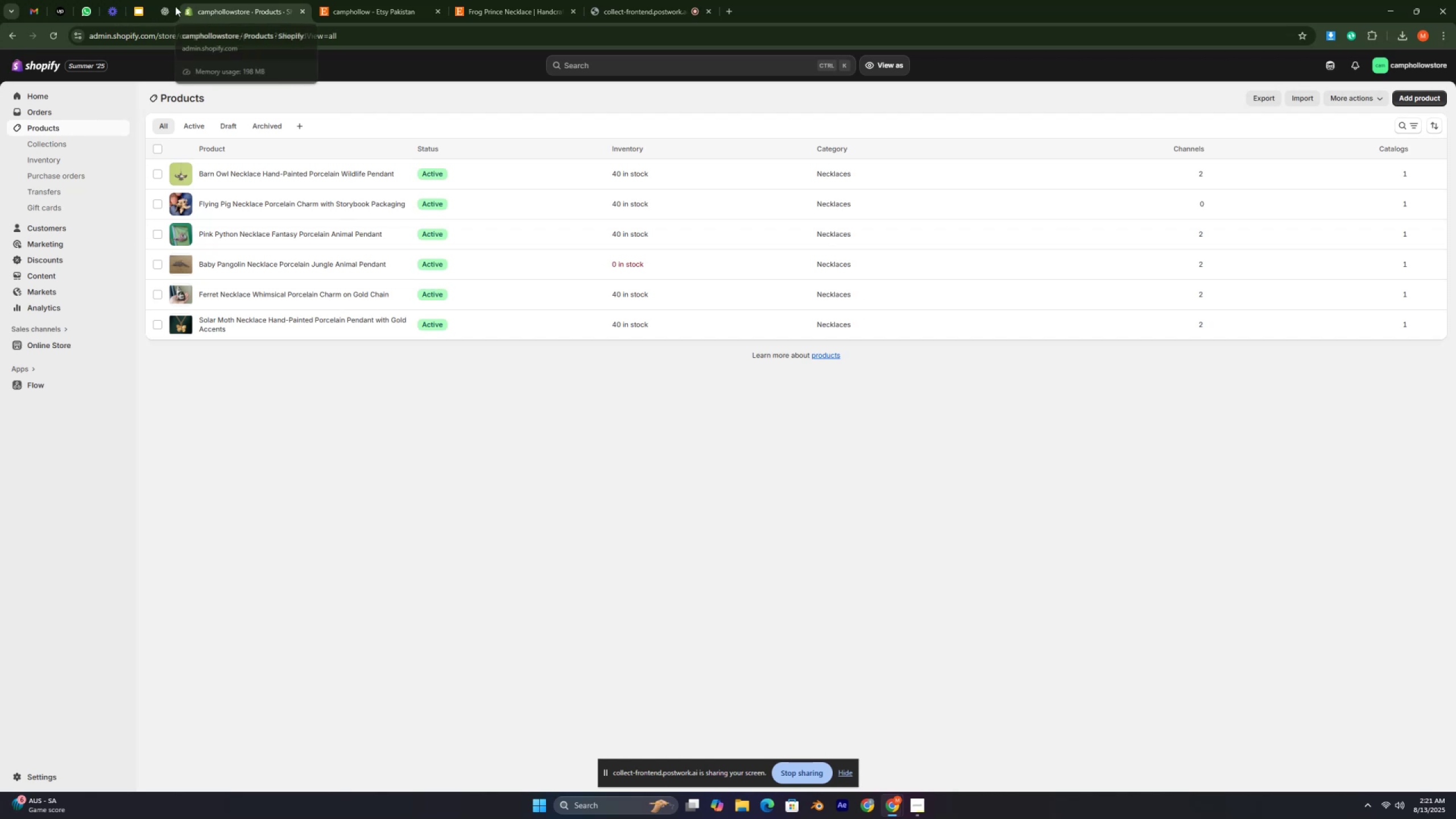 
wait(42.95)
 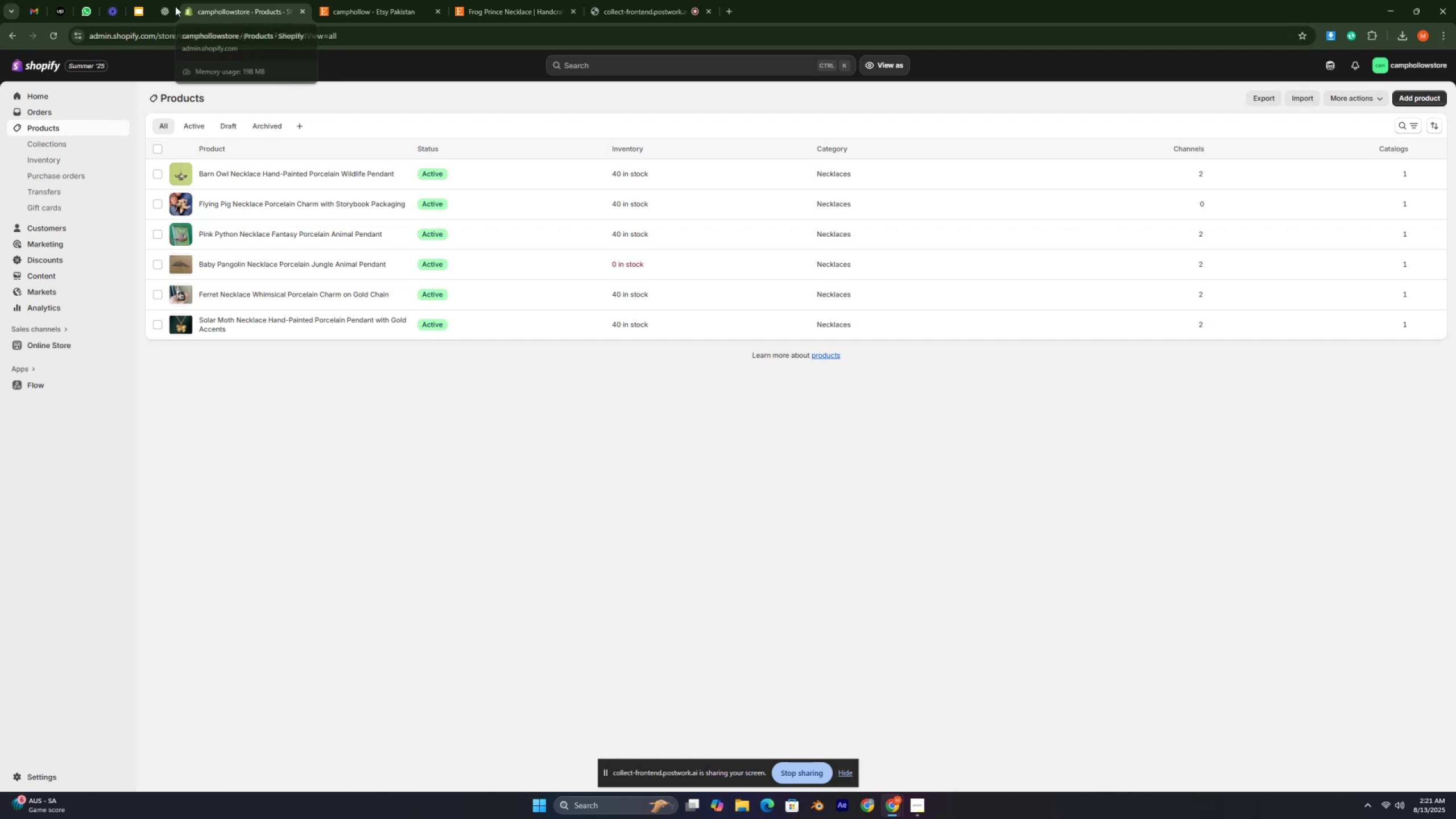 
left_click([557, 150])
 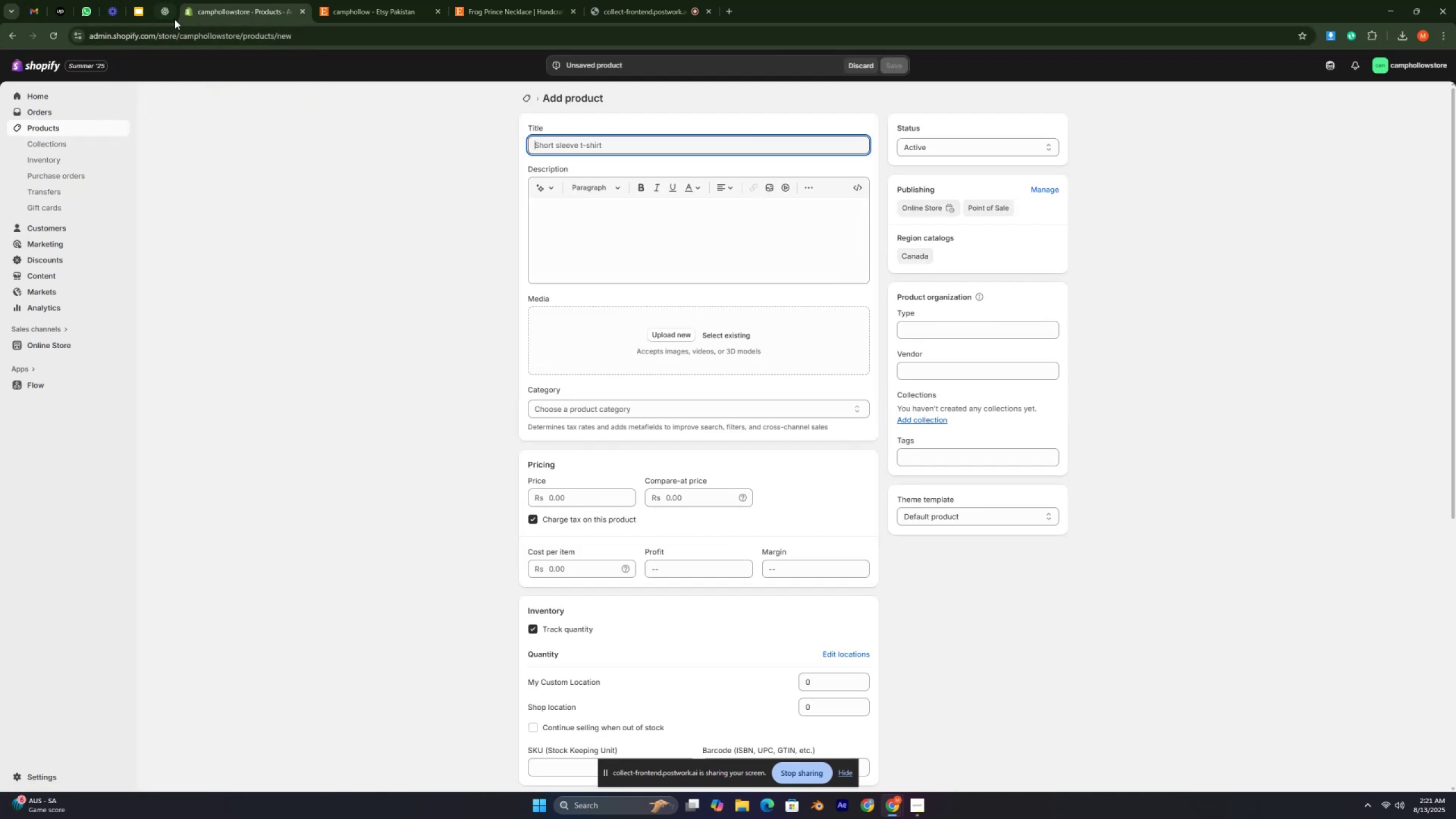 
left_click([168, 10])
 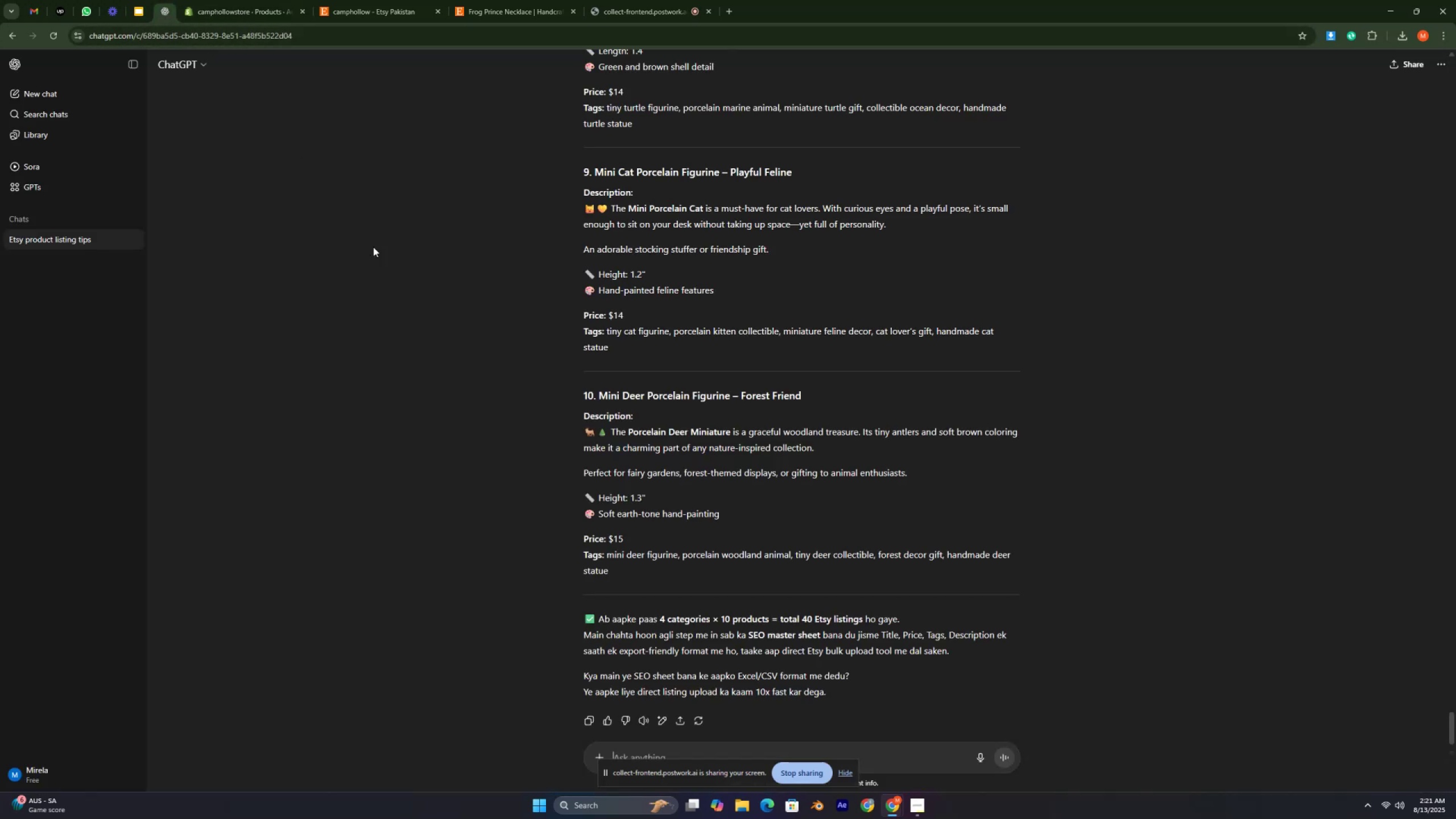 
scroll: coordinate [739, 198], scroll_direction: up, amount: 9.0
 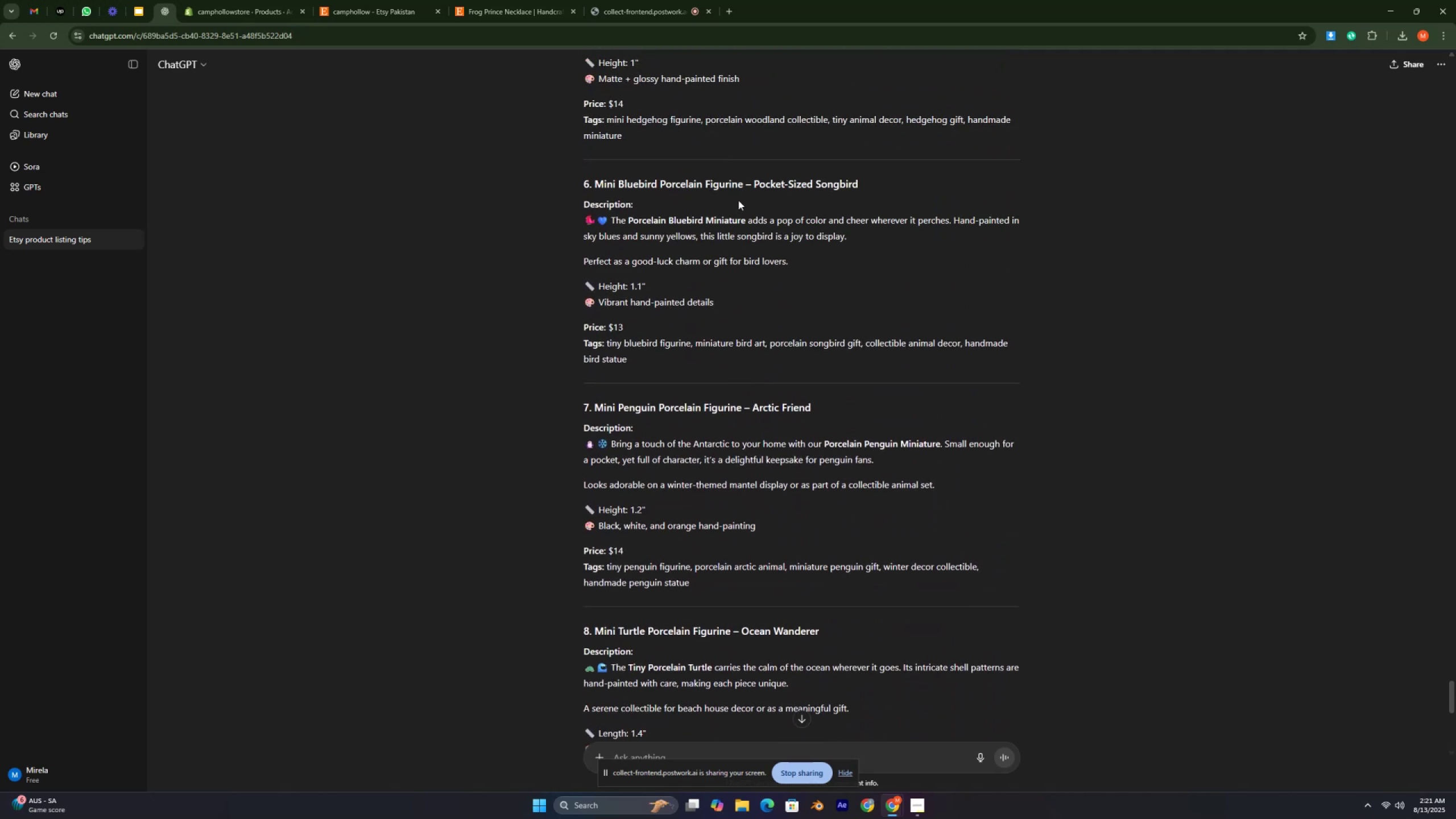 
scroll: coordinate [730, 221], scroll_direction: down, amount: 3.0
 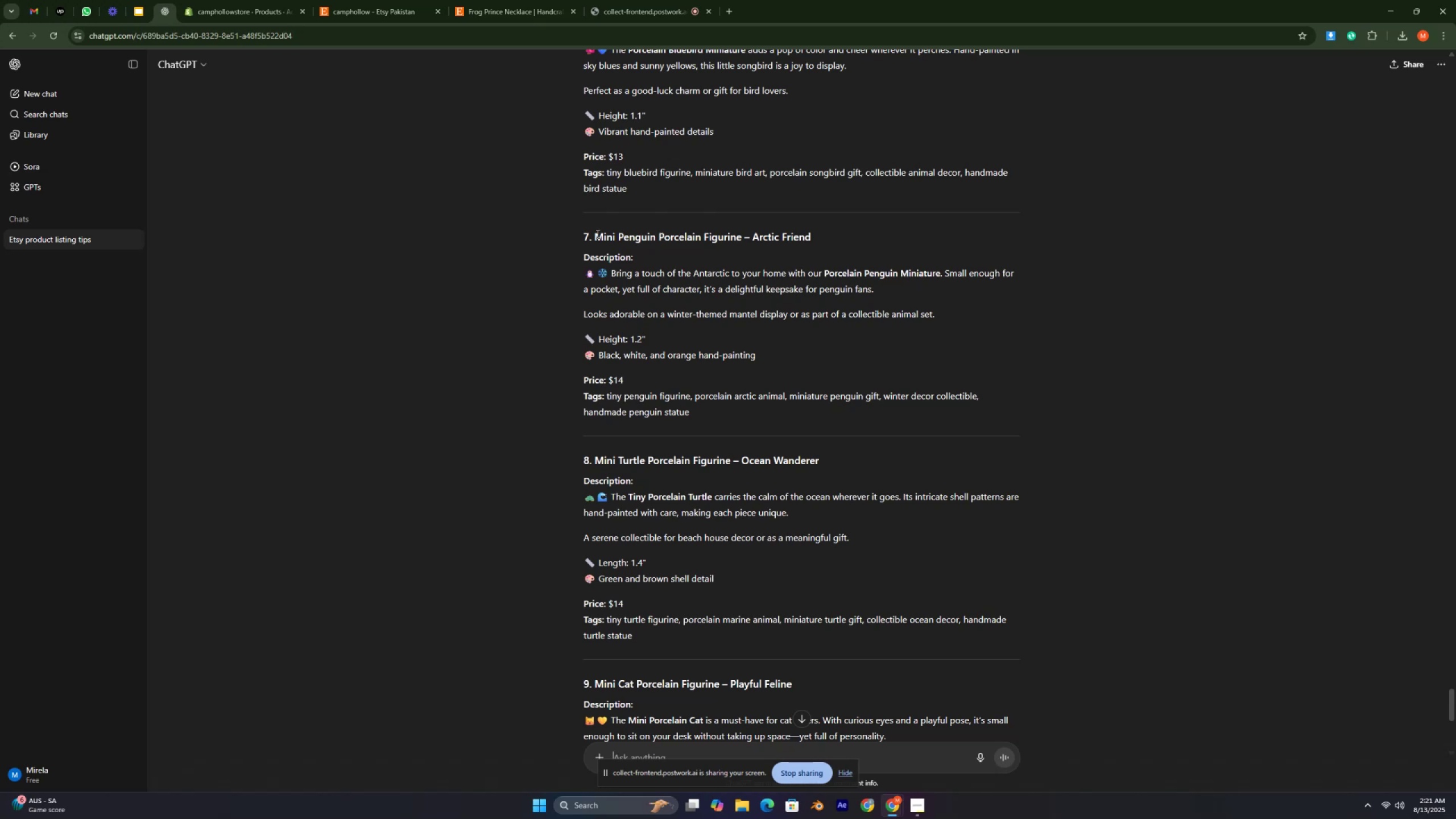 
left_click_drag(start_coordinate=[593, 238], to_coordinate=[823, 236])
 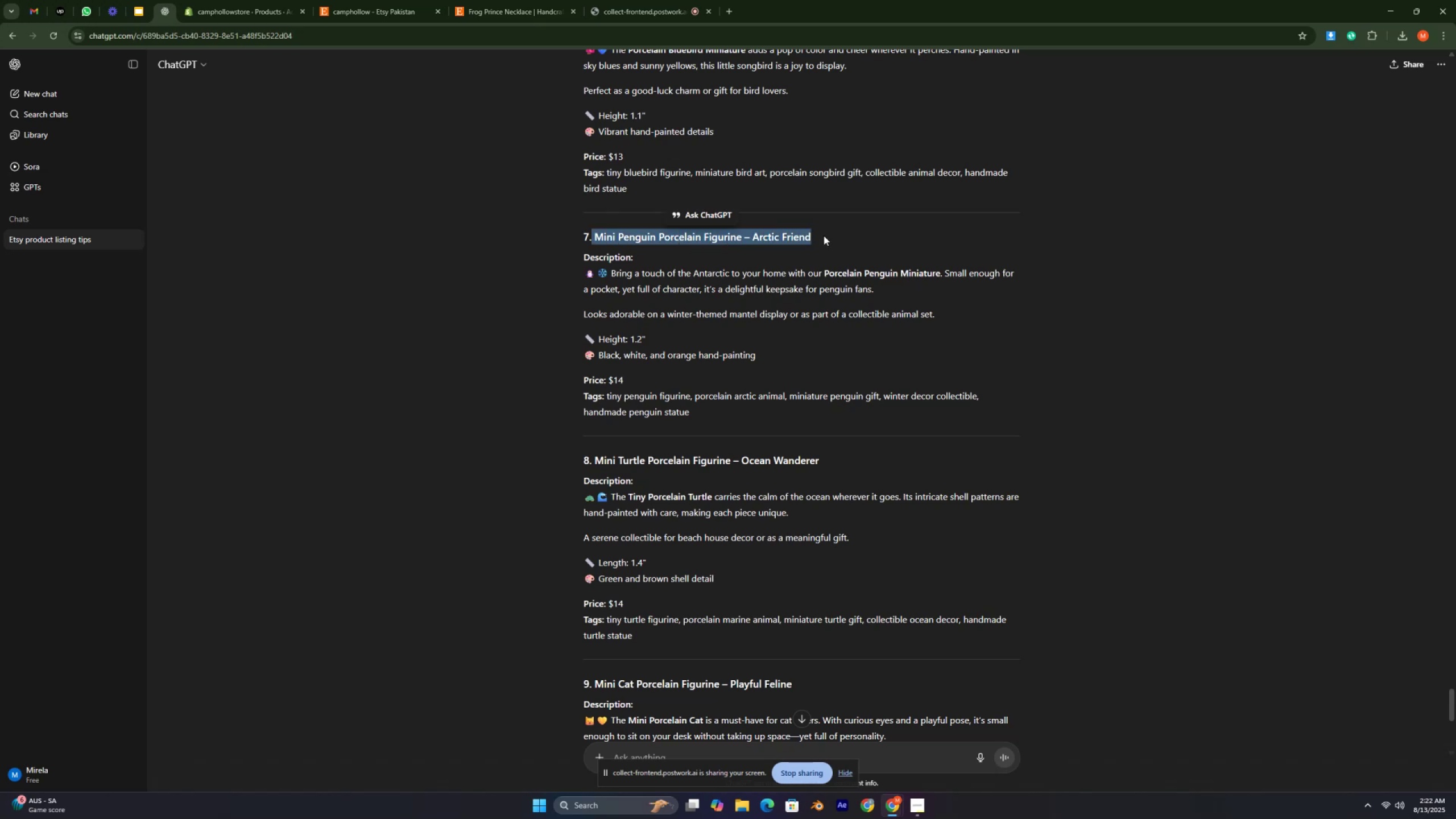 
key(Control+C)
 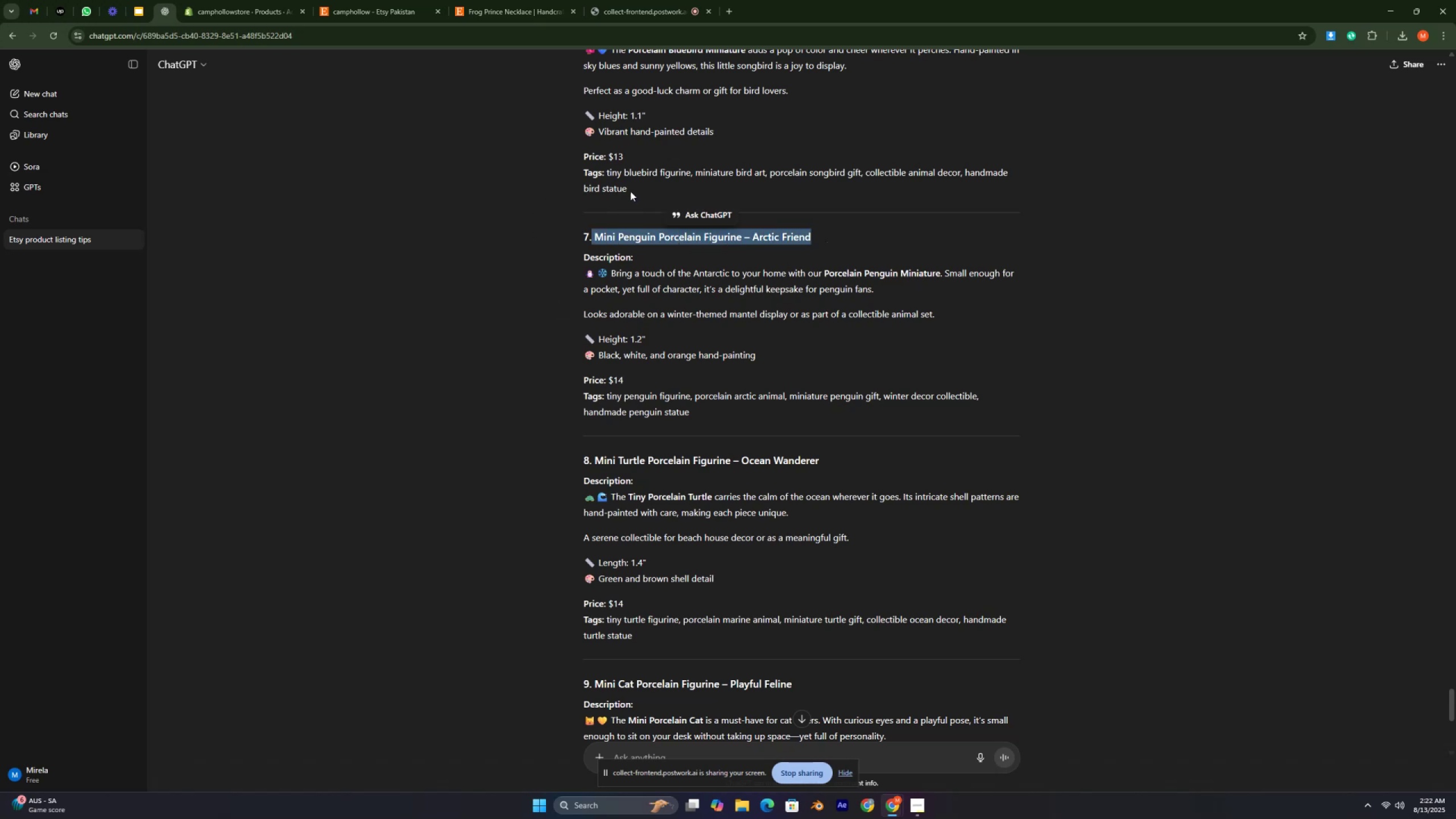 
scroll: coordinate [610, 454], scroll_direction: up, amount: 95.0
 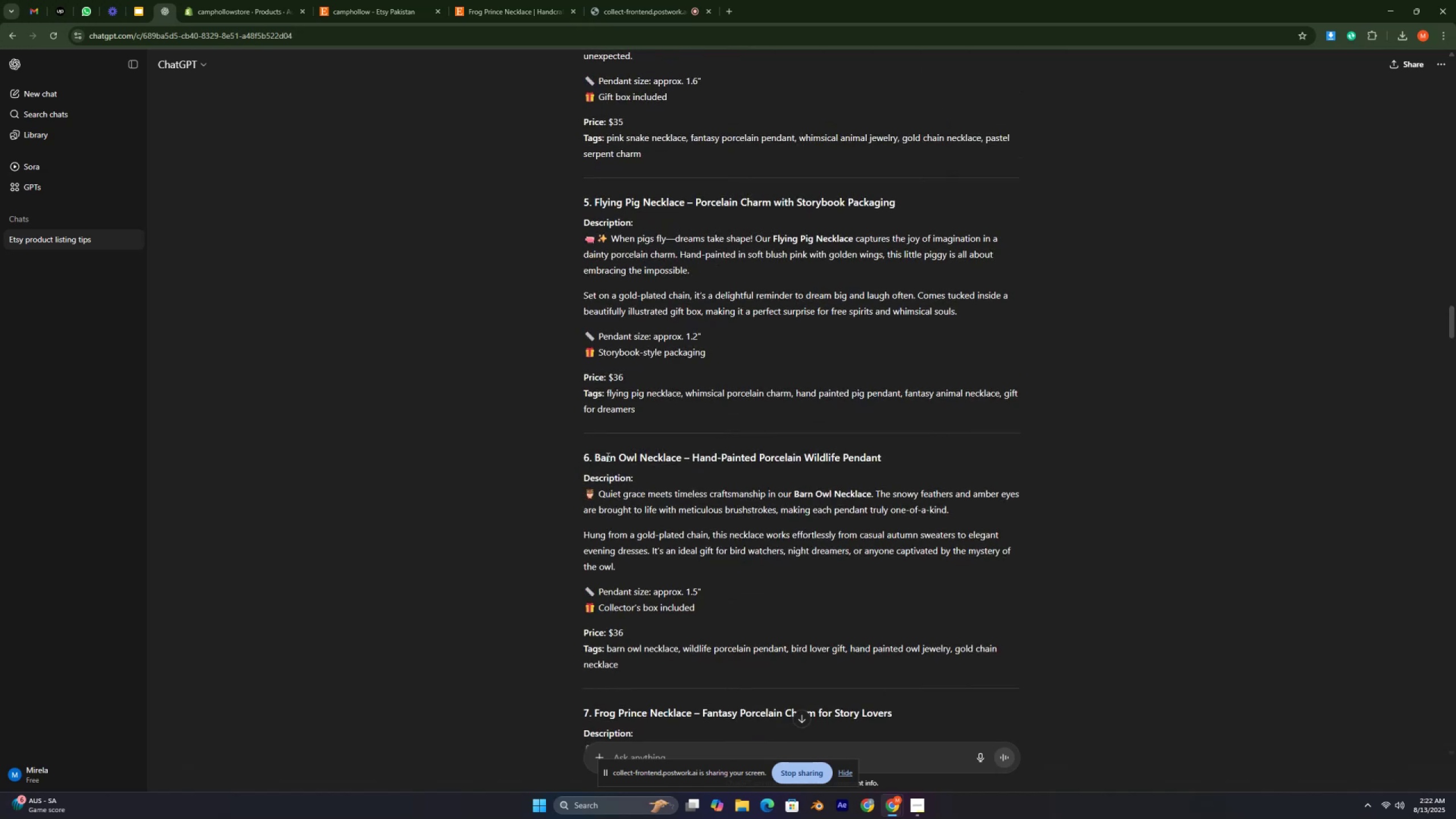 
scroll: coordinate [616, 441], scroll_direction: up, amount: 28.0
 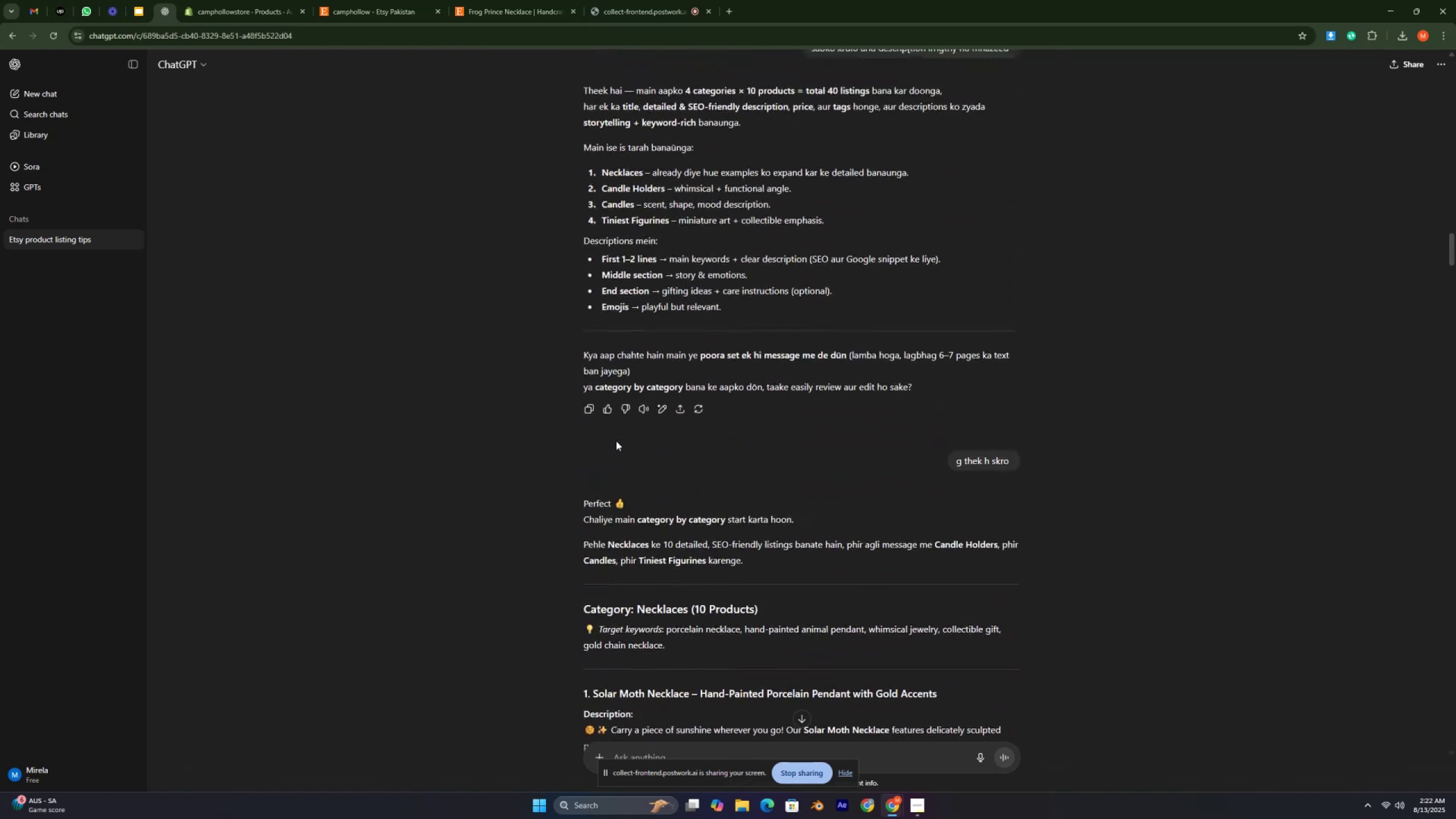 
scroll: coordinate [684, 390], scroll_direction: down, amount: 10.0
 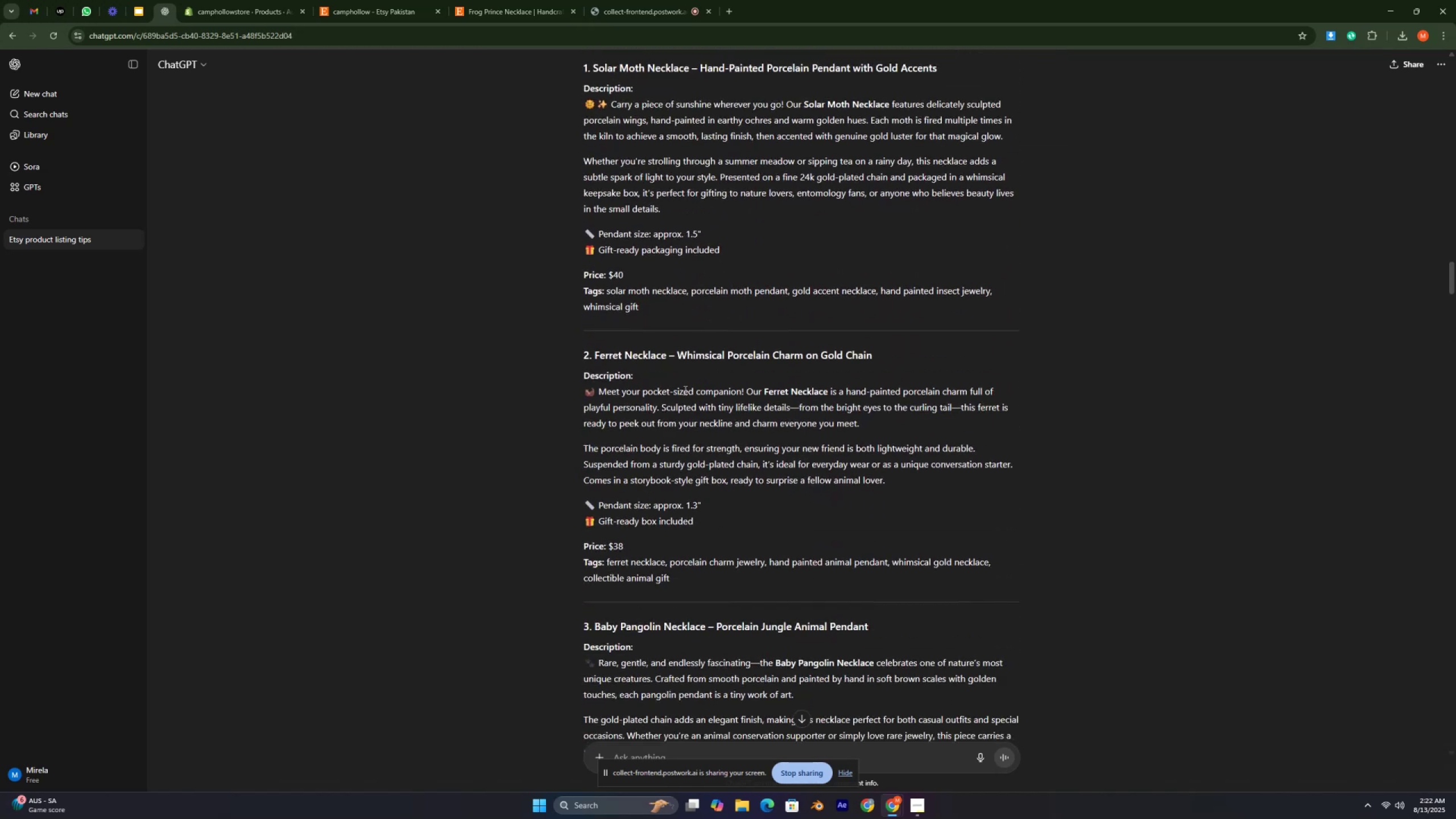 
scroll: coordinate [684, 390], scroll_direction: up, amount: 3.0
 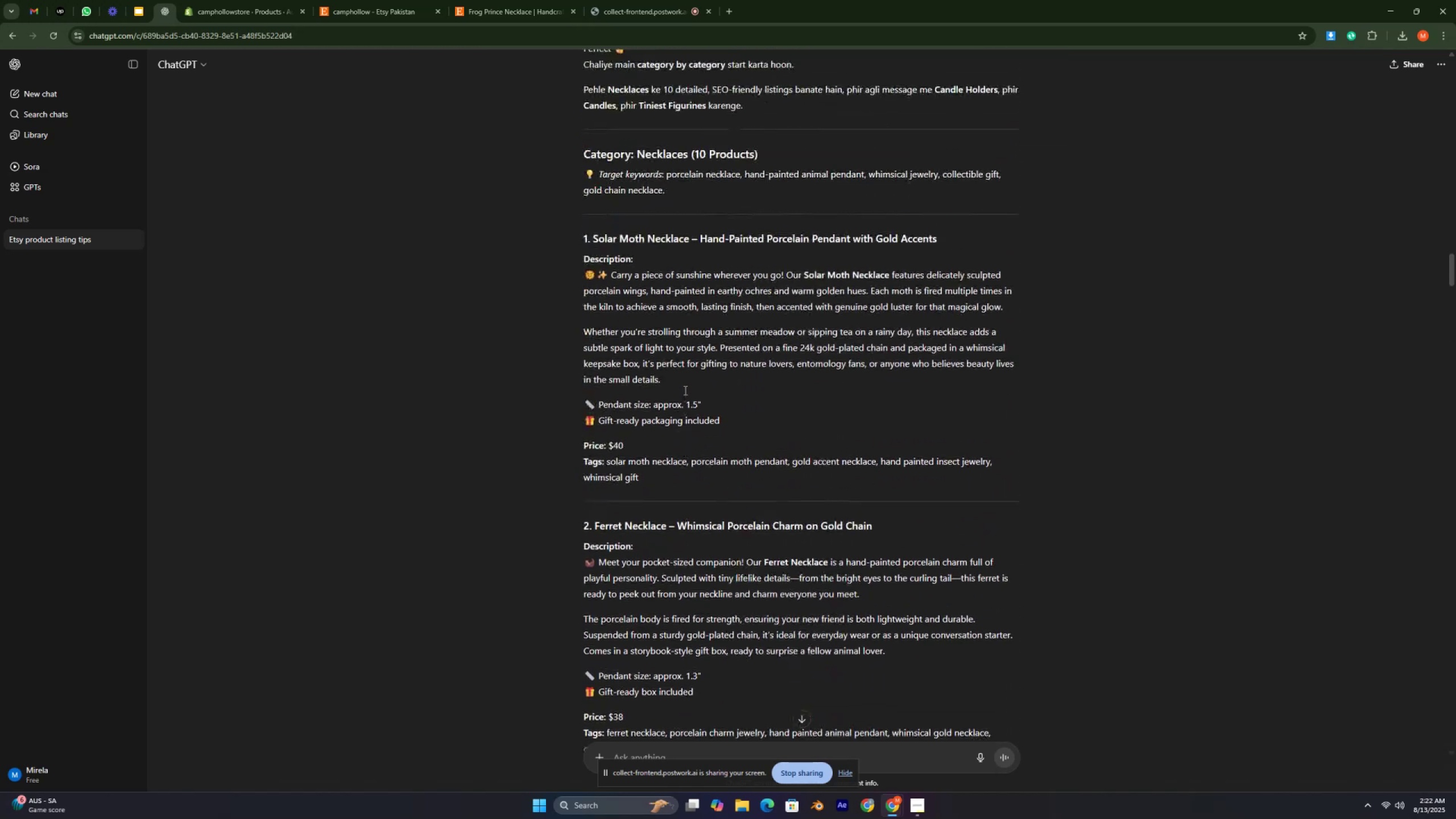 
scroll: coordinate [649, 445], scroll_direction: down, amount: 25.0
 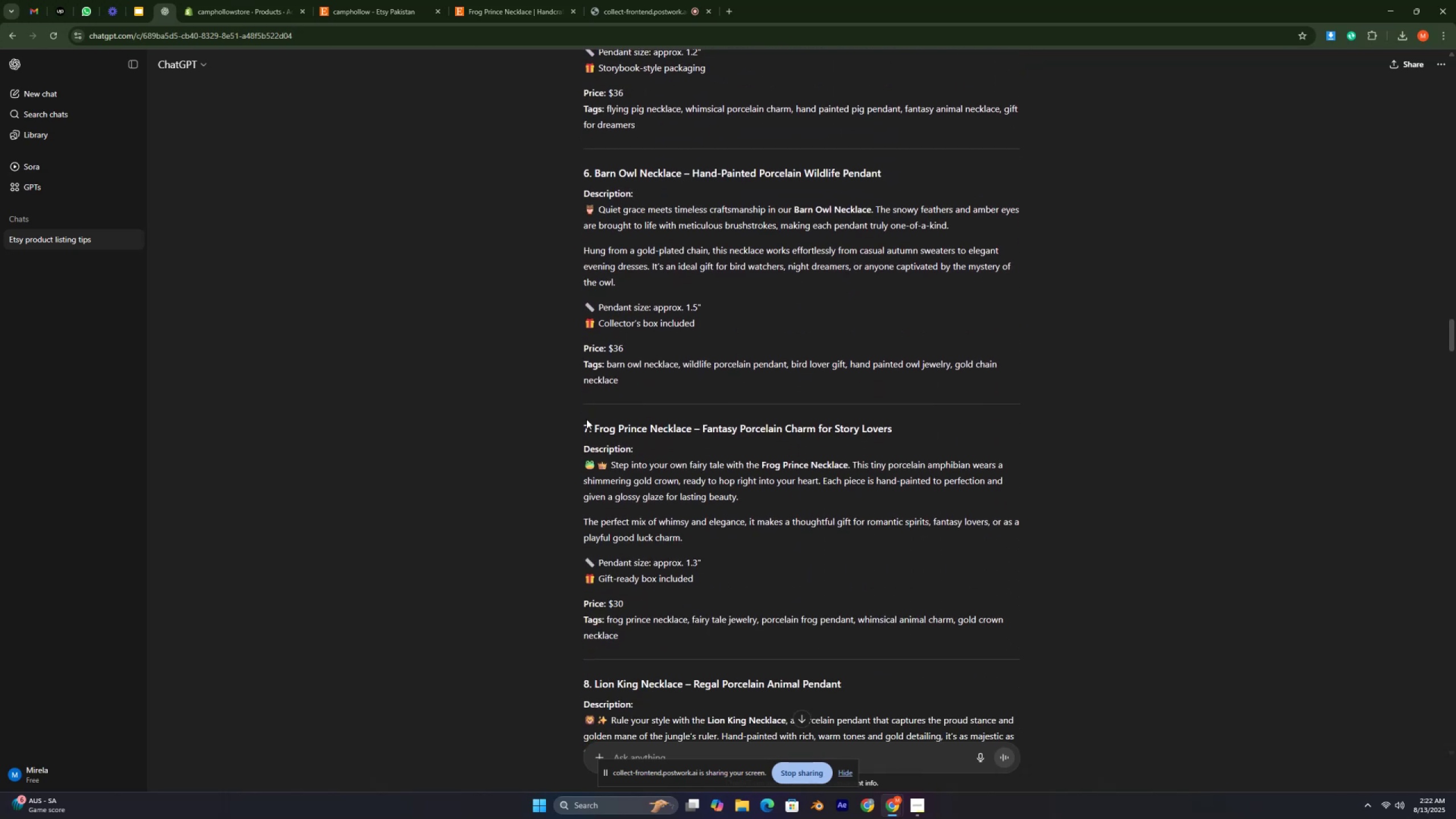 
left_click_drag(start_coordinate=[588, 419], to_coordinate=[679, 428])
 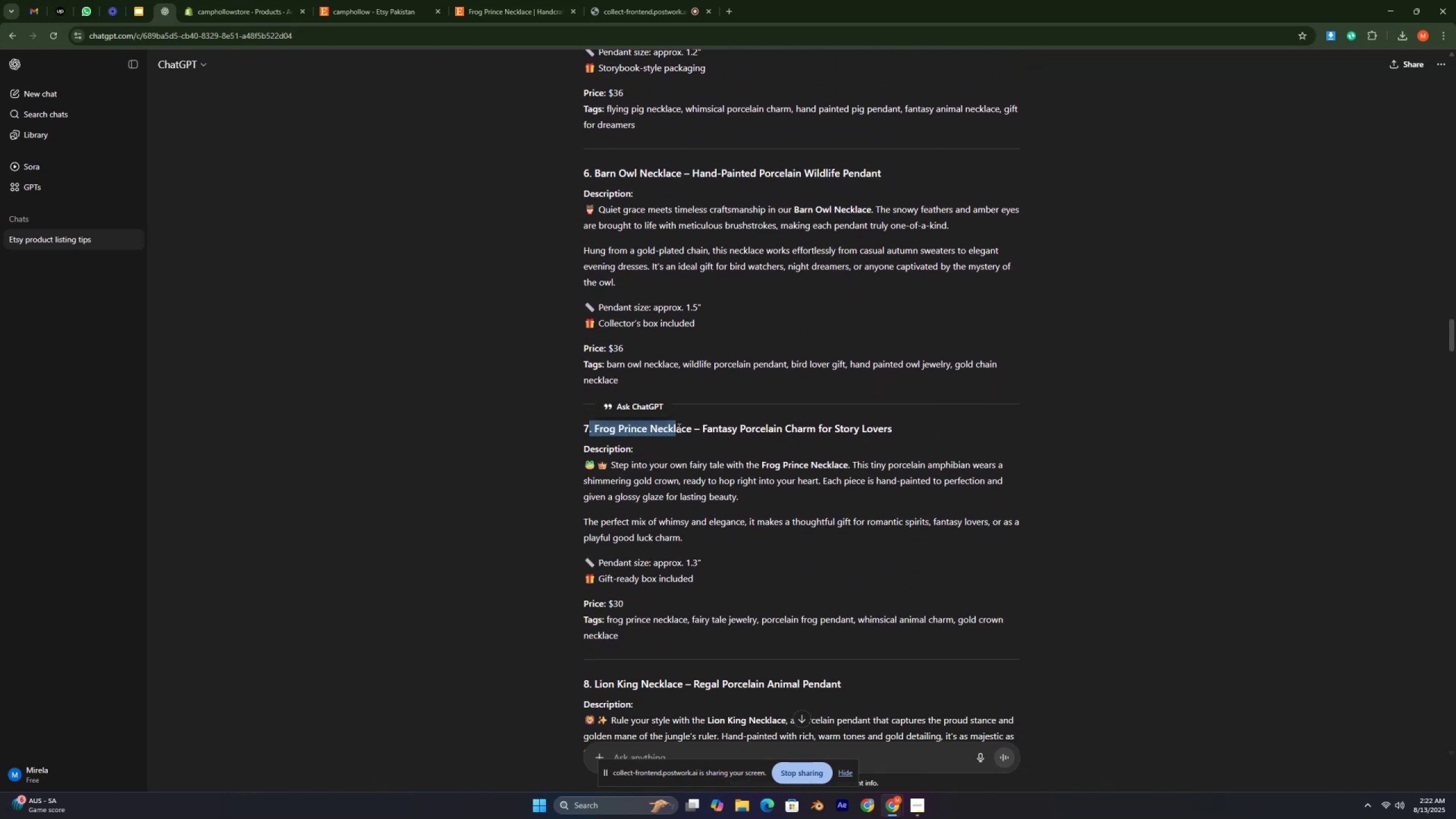 
left_click([677, 428])
 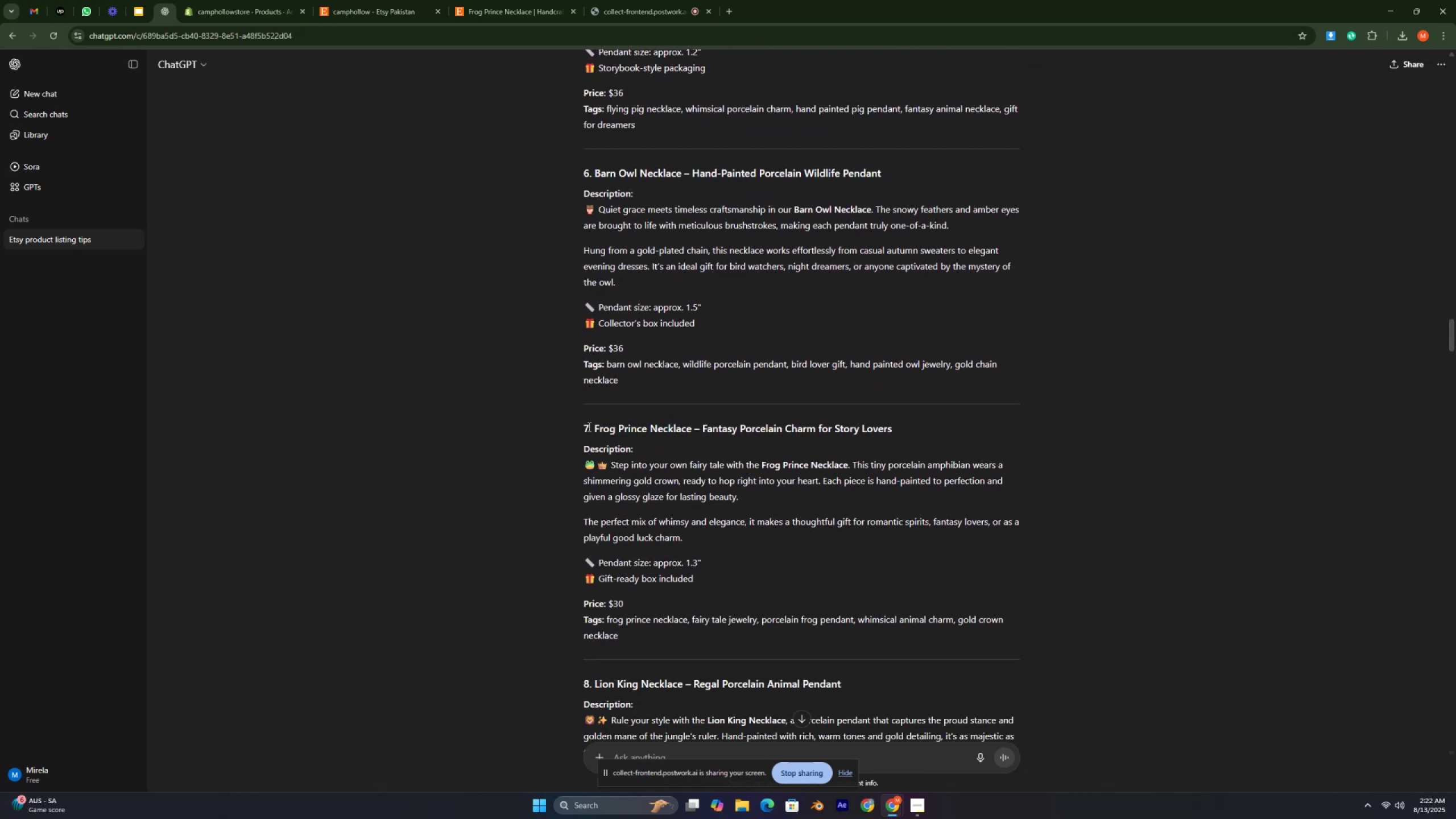 
left_click_drag(start_coordinate=[589, 426], to_coordinate=[621, 427])
 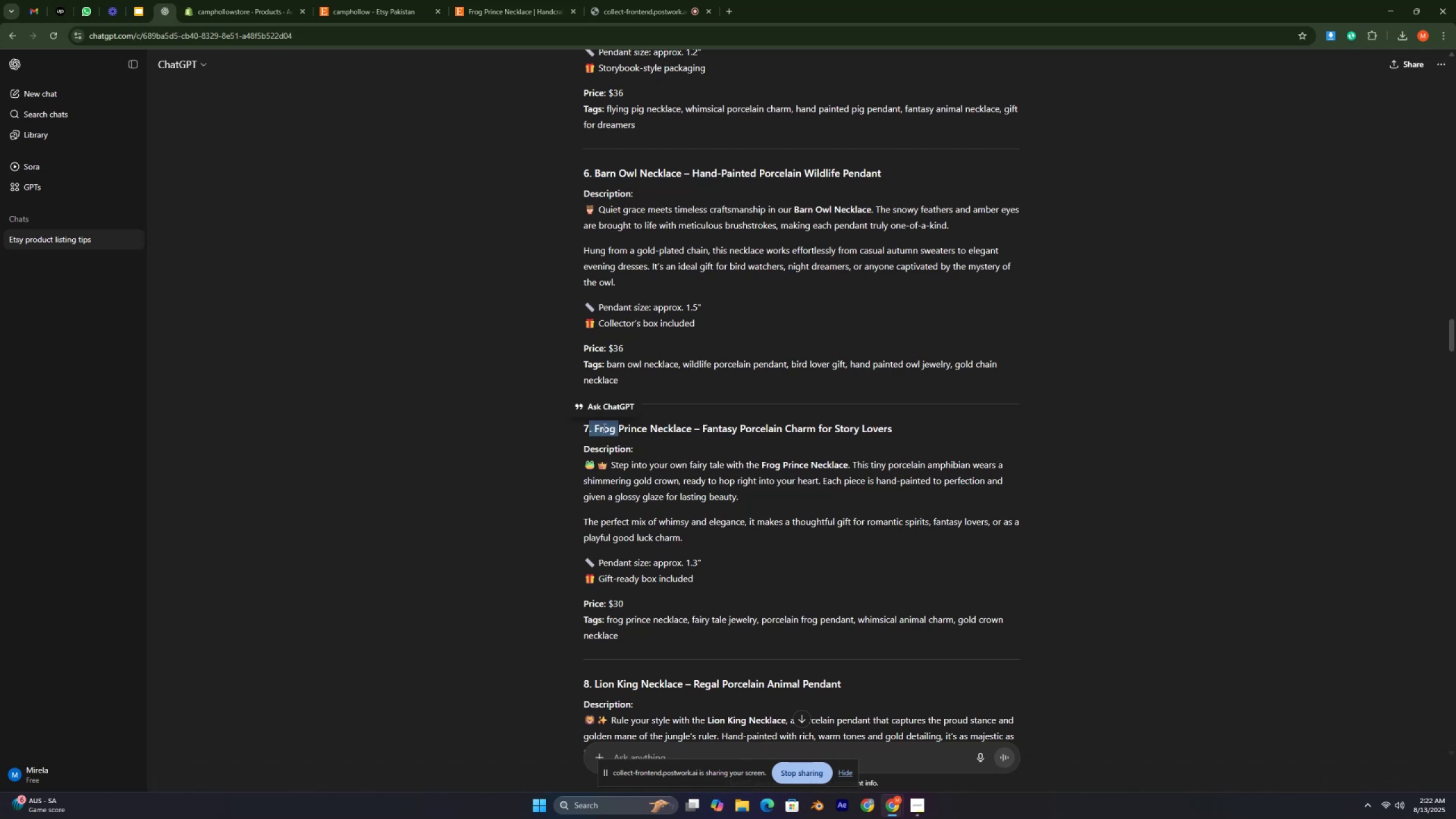 
left_click([603, 428])
 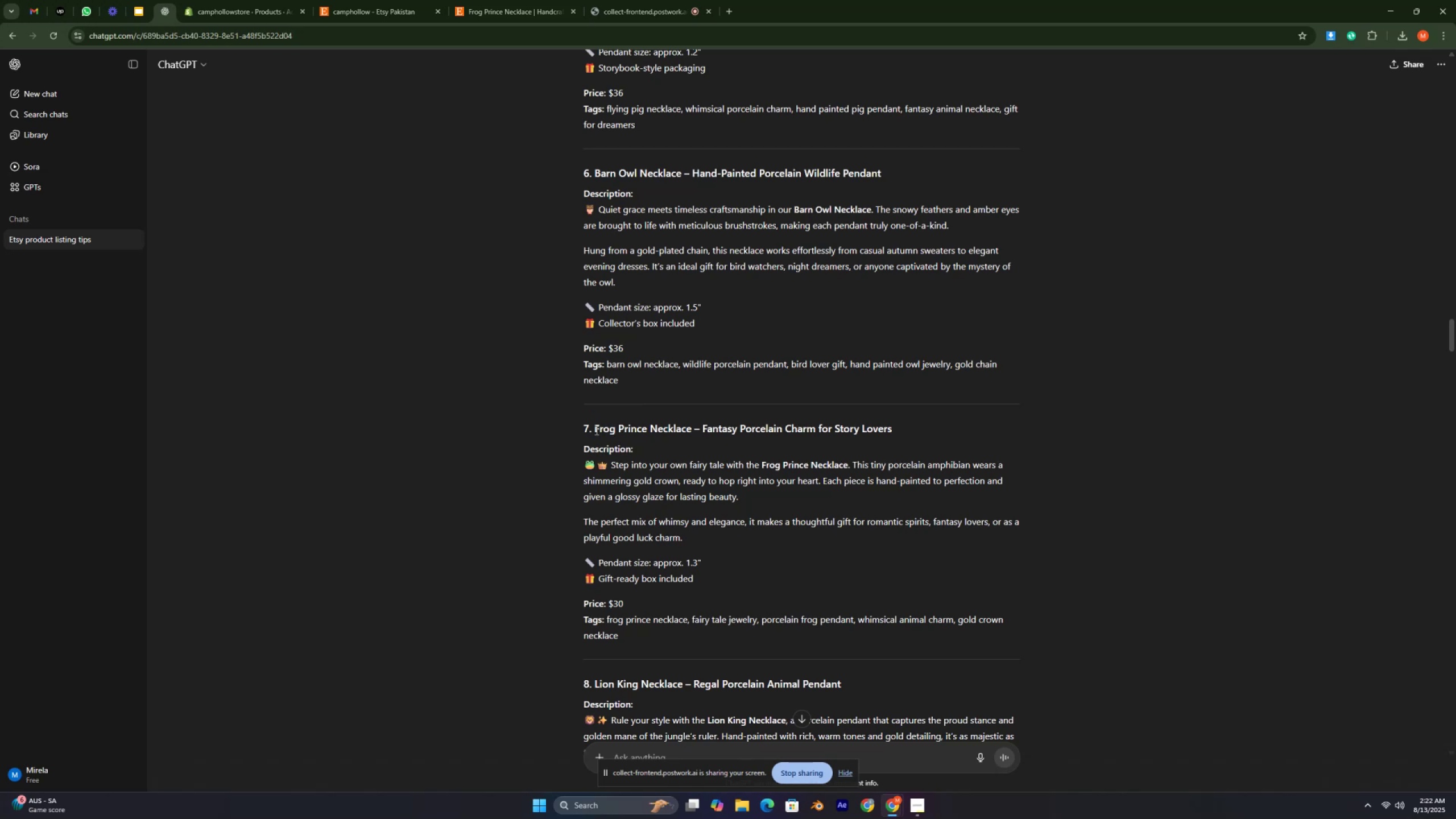 
left_click_drag(start_coordinate=[593, 424], to_coordinate=[903, 432])
 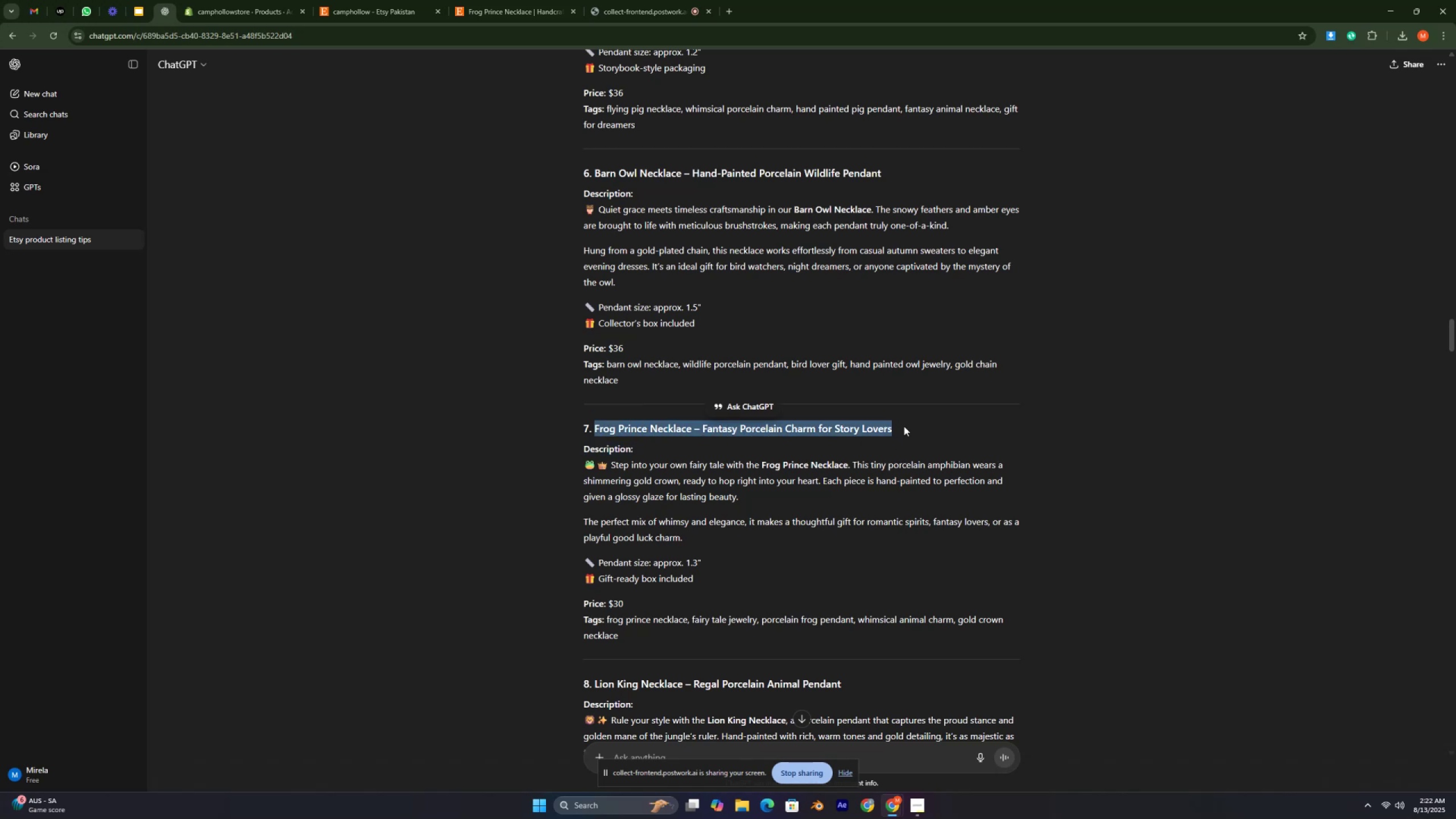 
key(Control+C)
 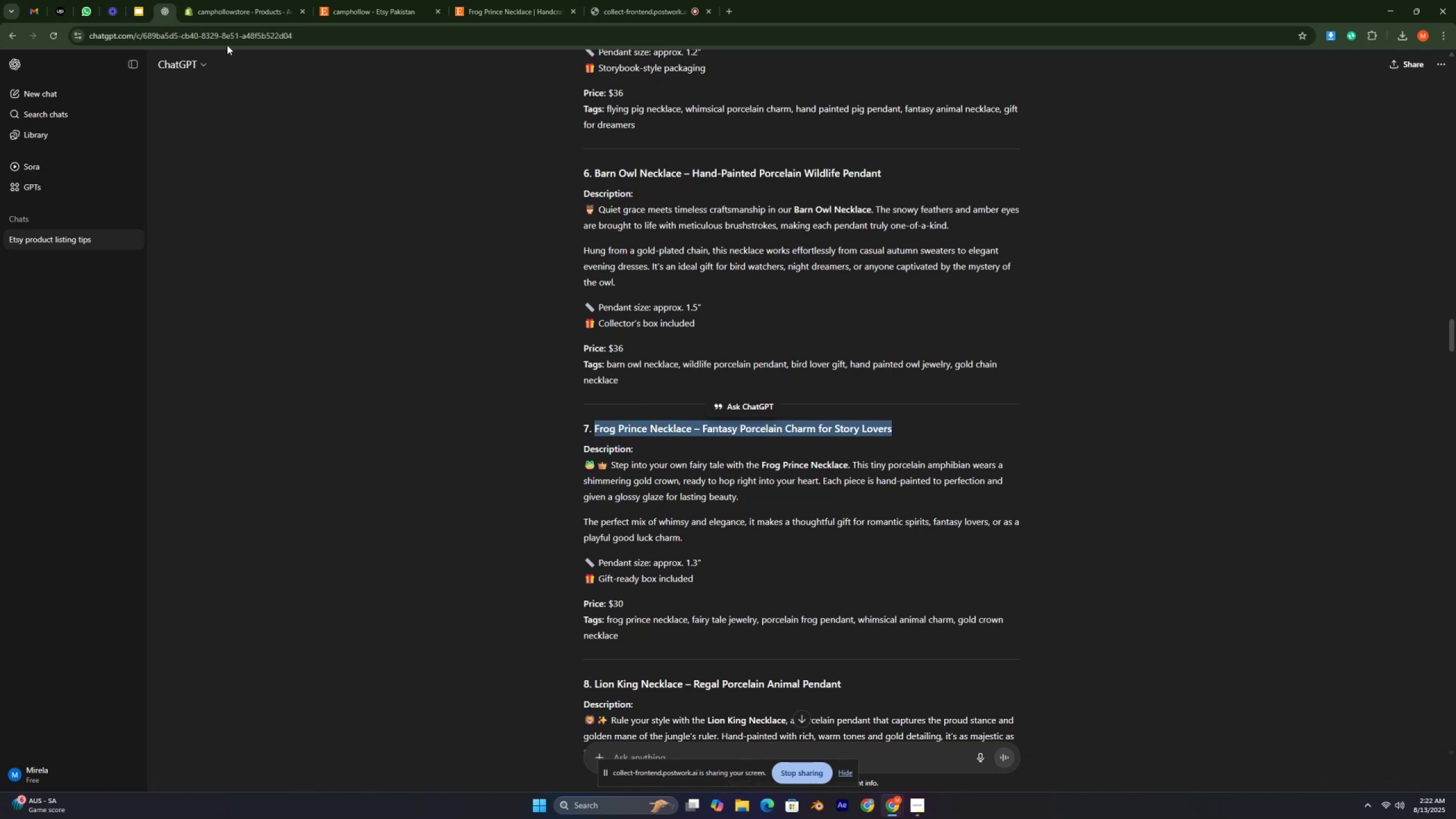 
left_click([228, 12])
 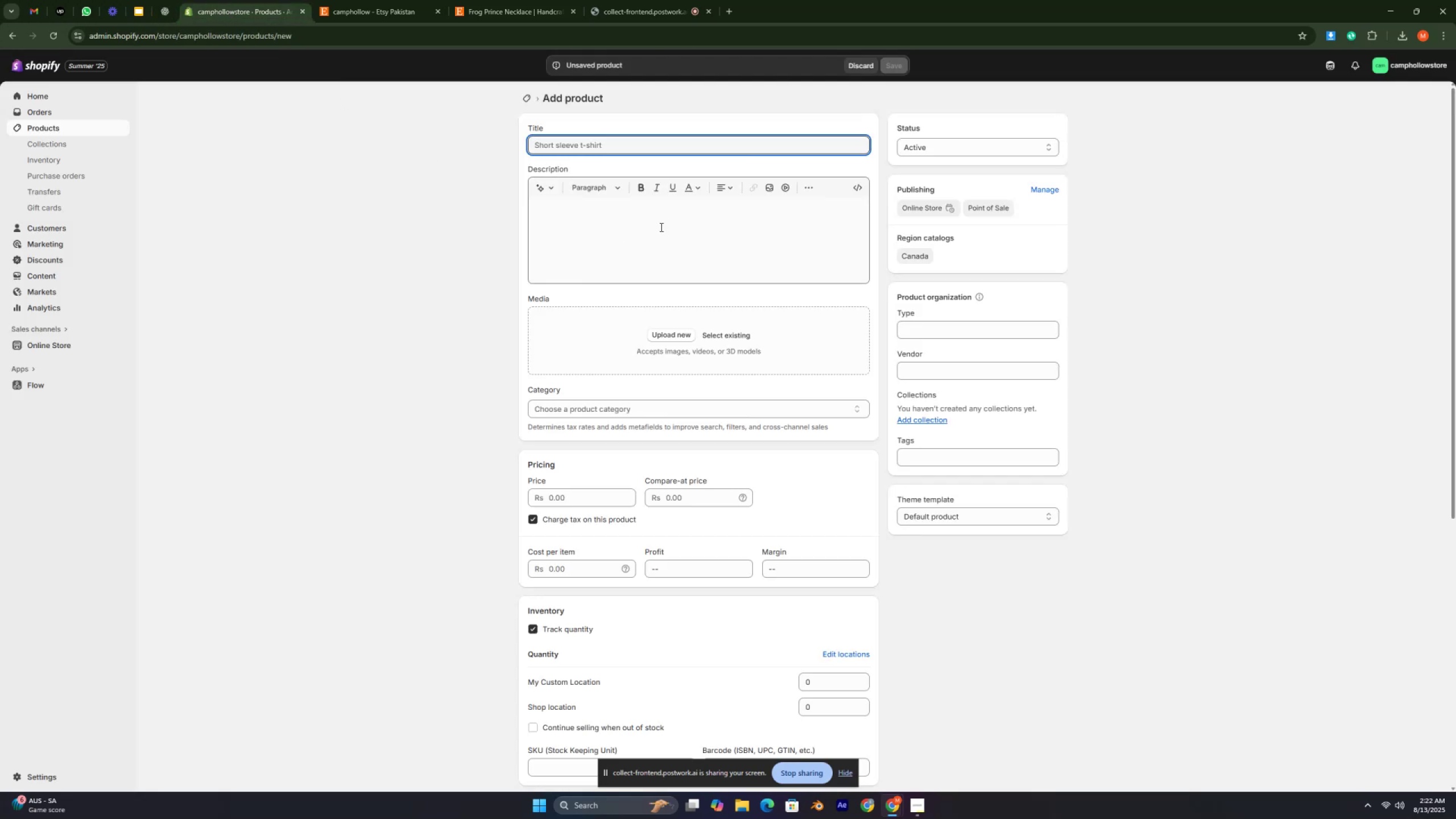 
key(Control+V)
 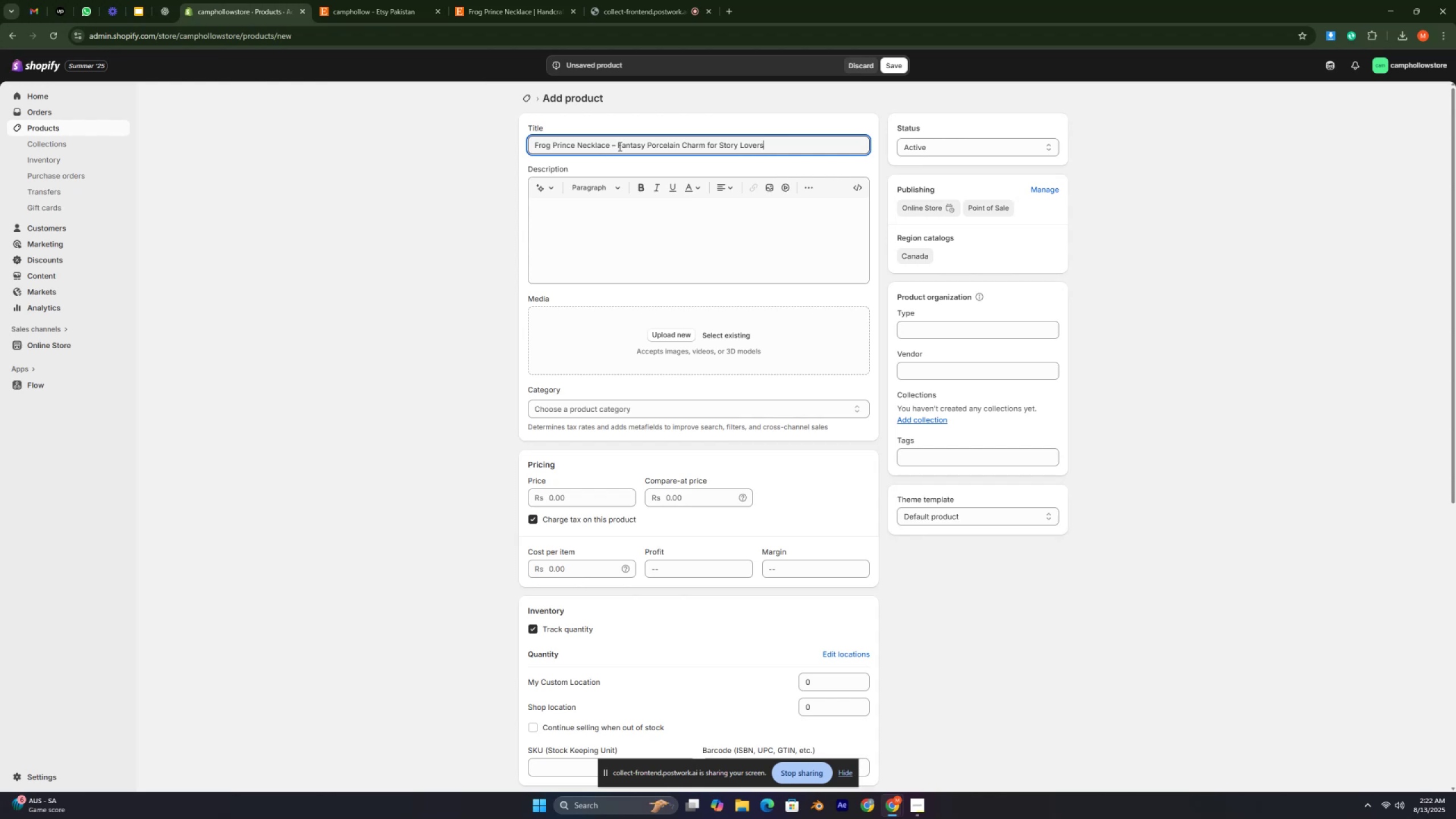 
left_click([618, 139])
 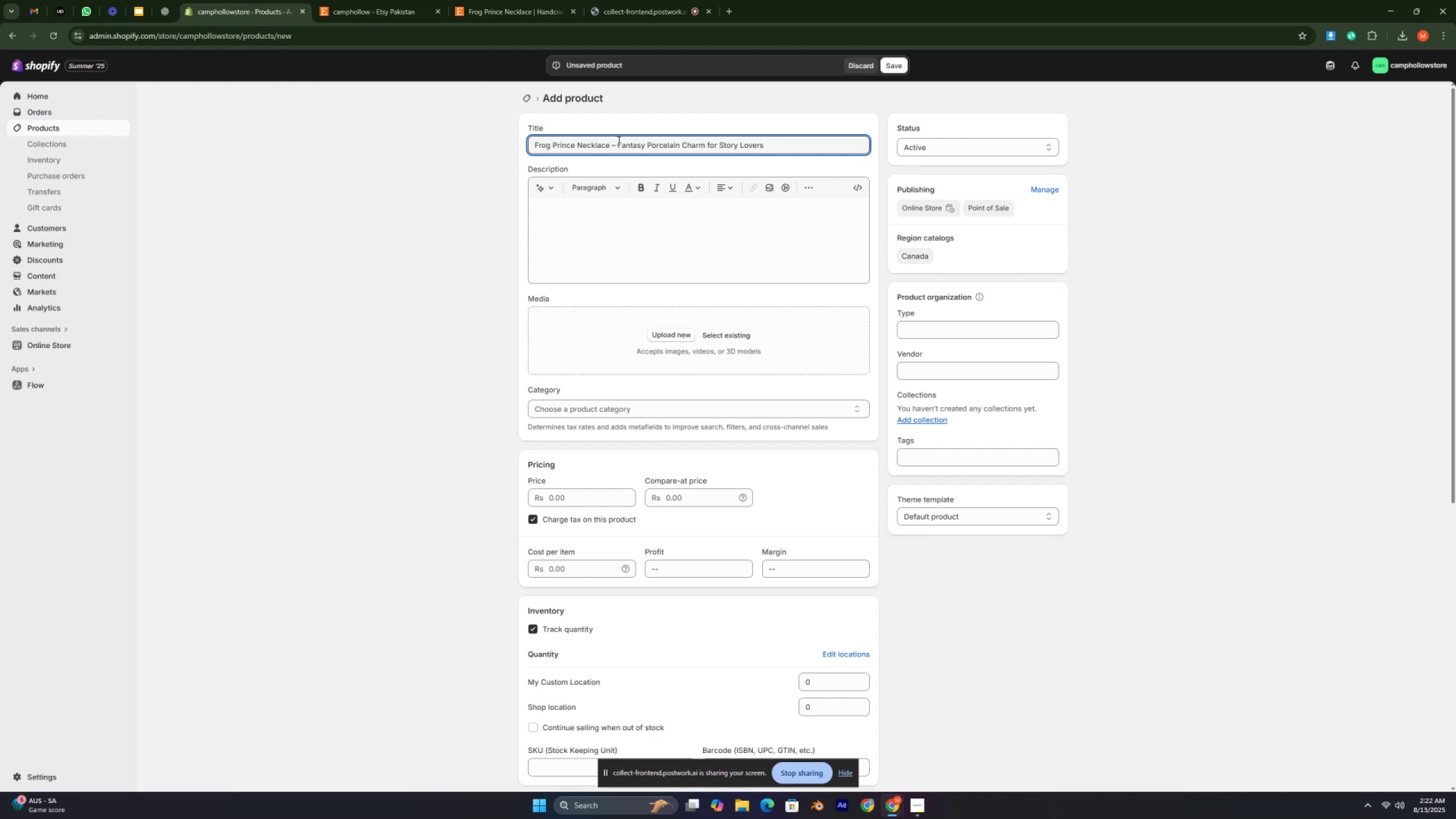 
key(Backspace)
 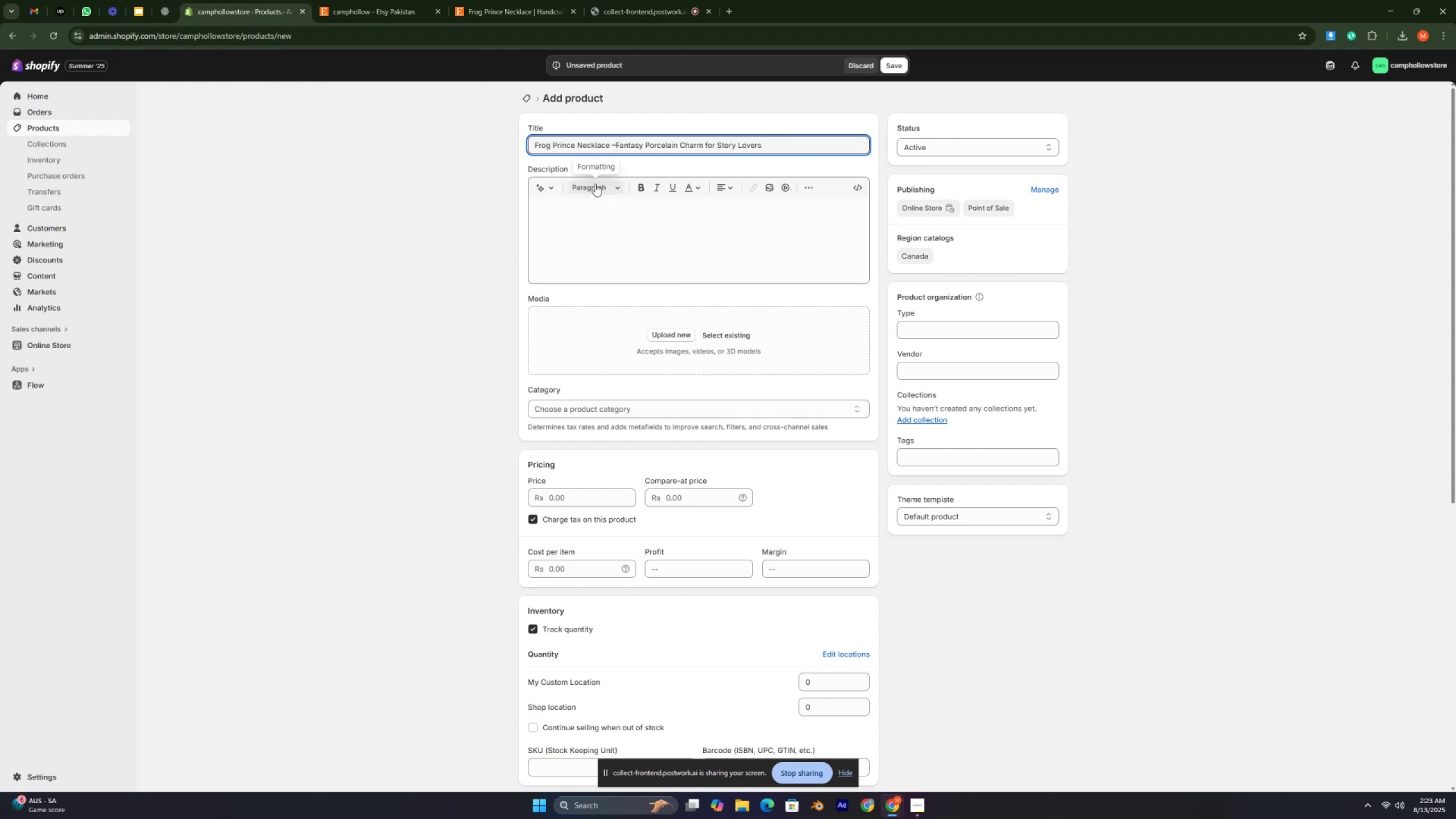 
key(Backspace)
 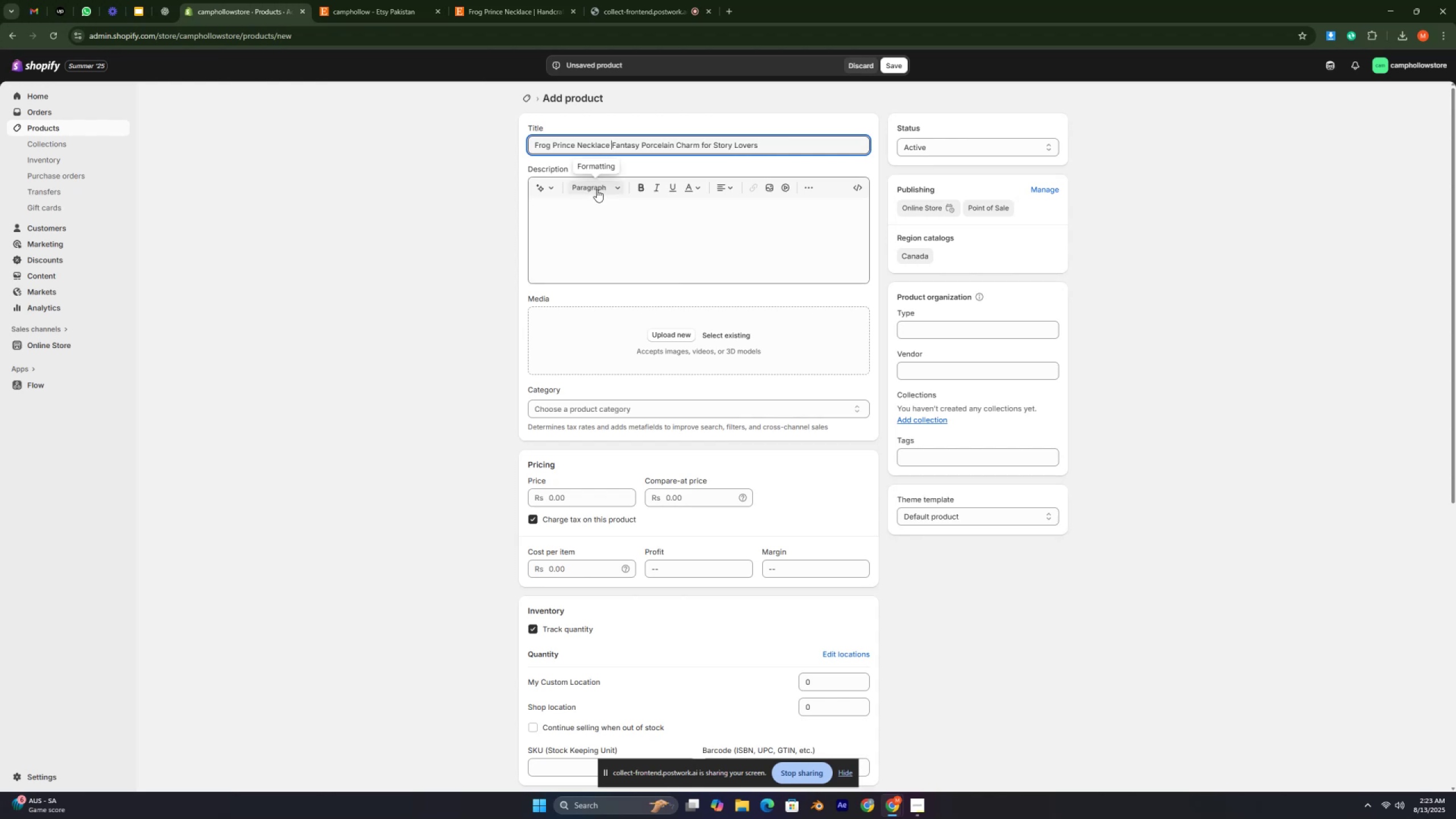 
key(Space)
 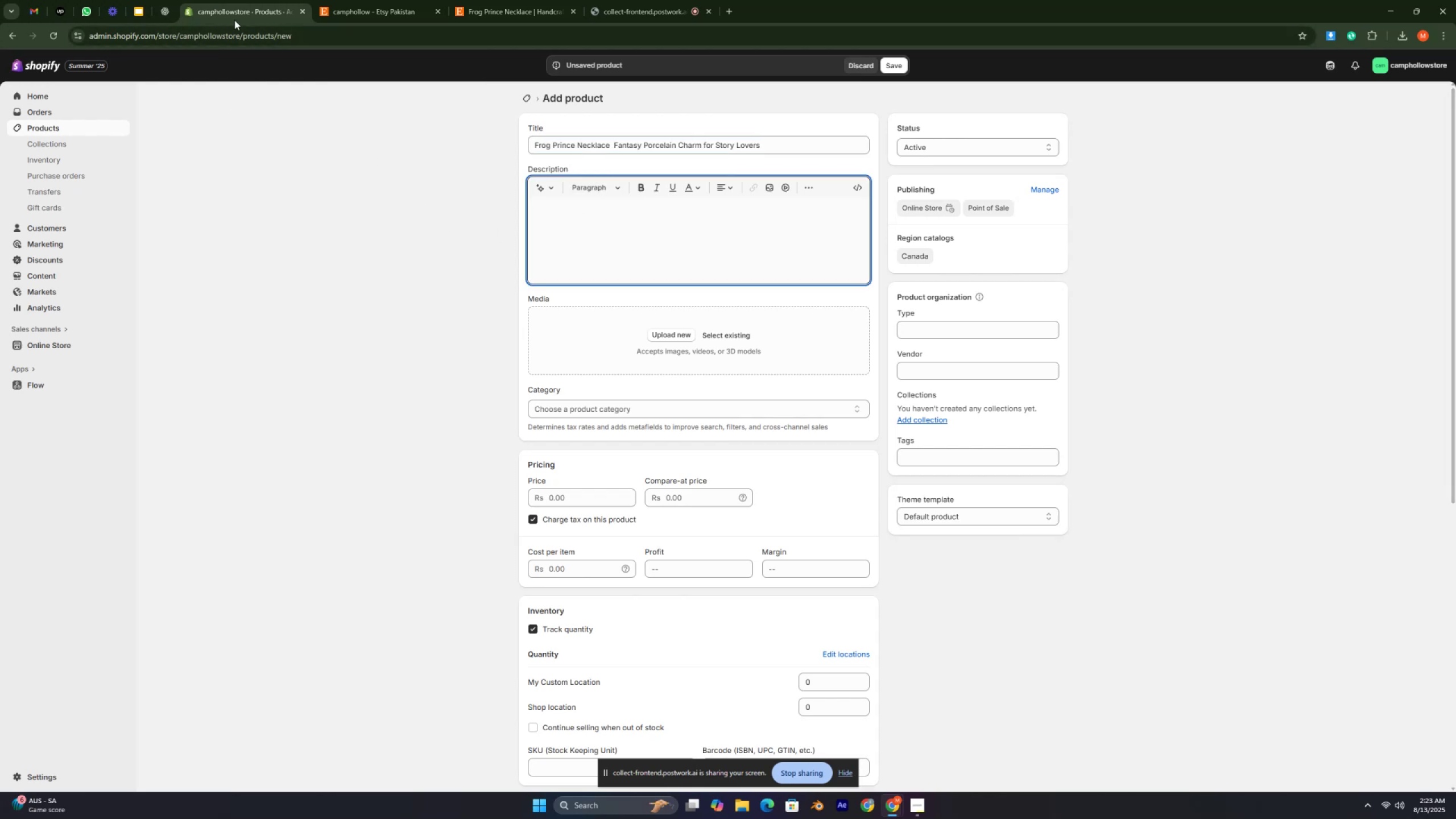 
left_click([168, 8])
 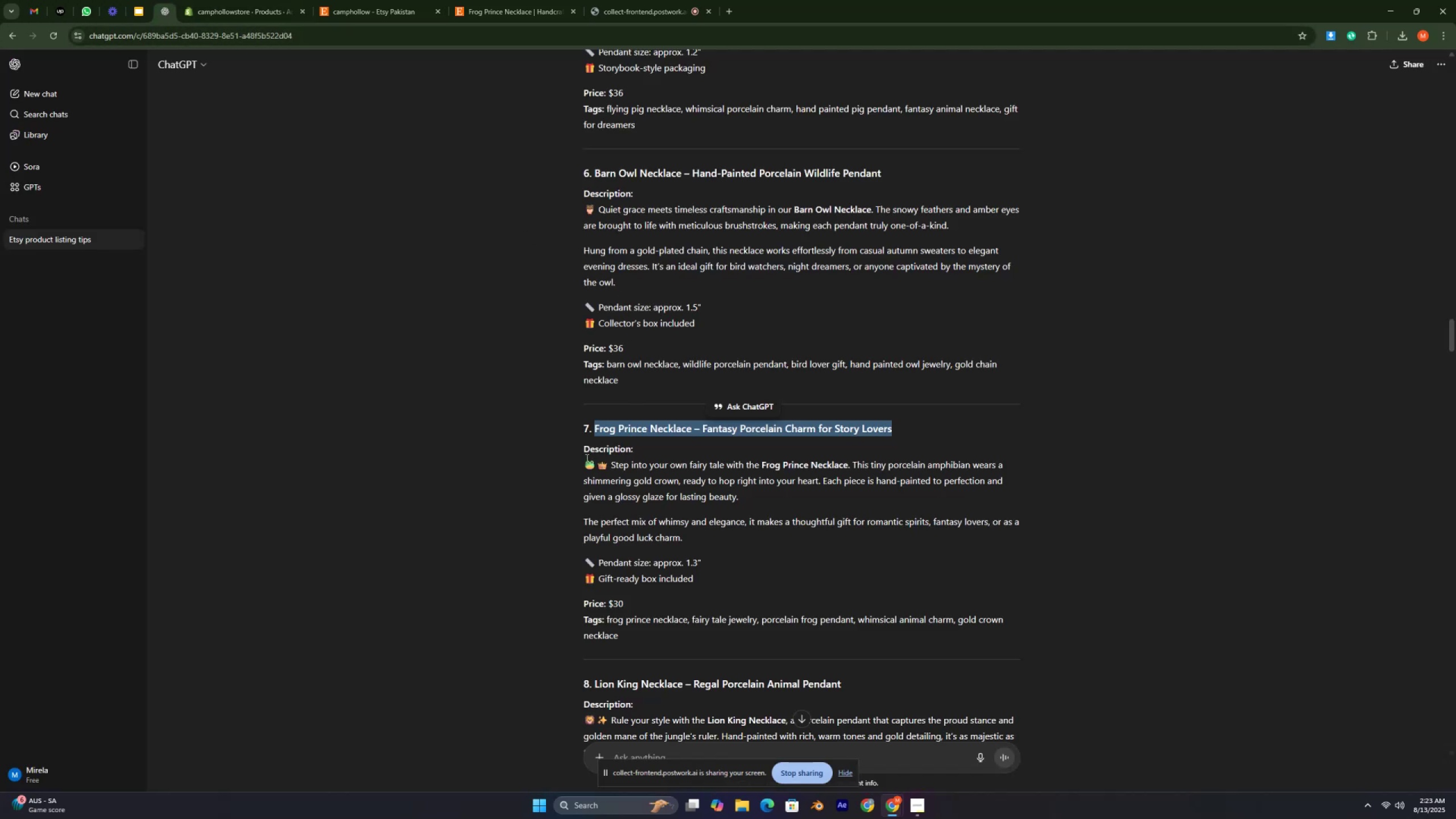 
left_click_drag(start_coordinate=[584, 460], to_coordinate=[709, 582])
 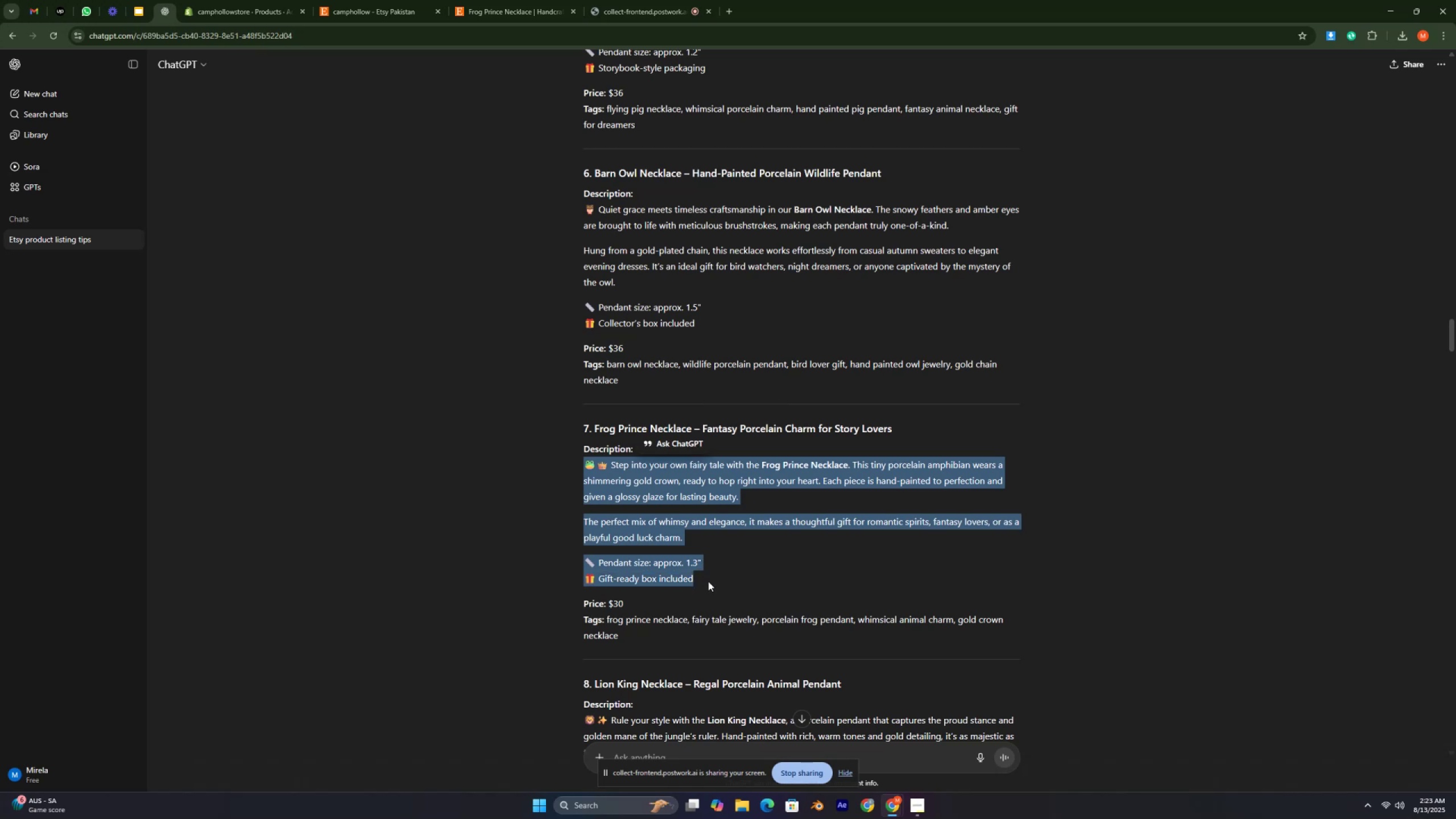 
key(Control+C)
 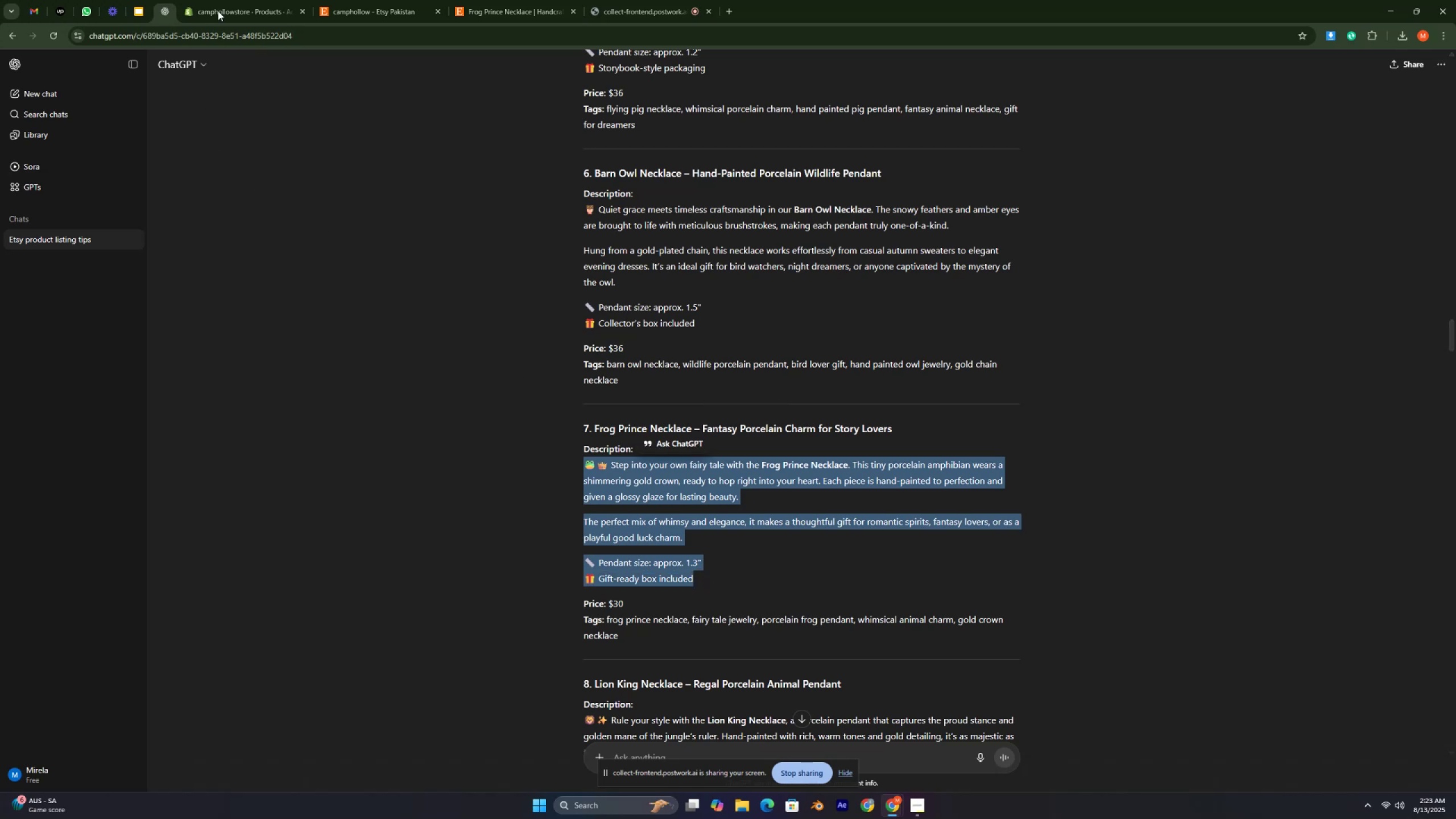 
left_click([233, 0])
 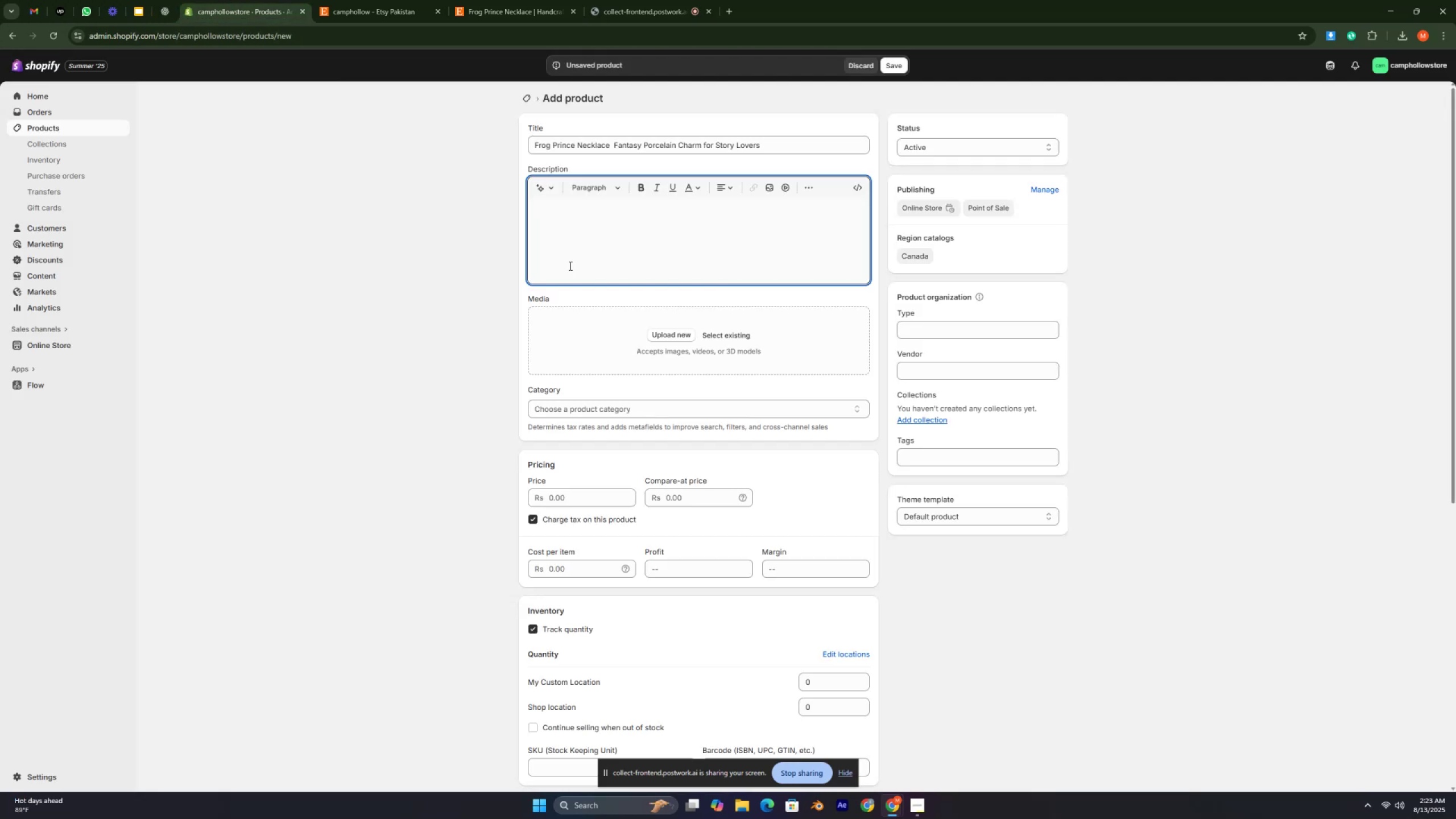 
key(Control+V)
 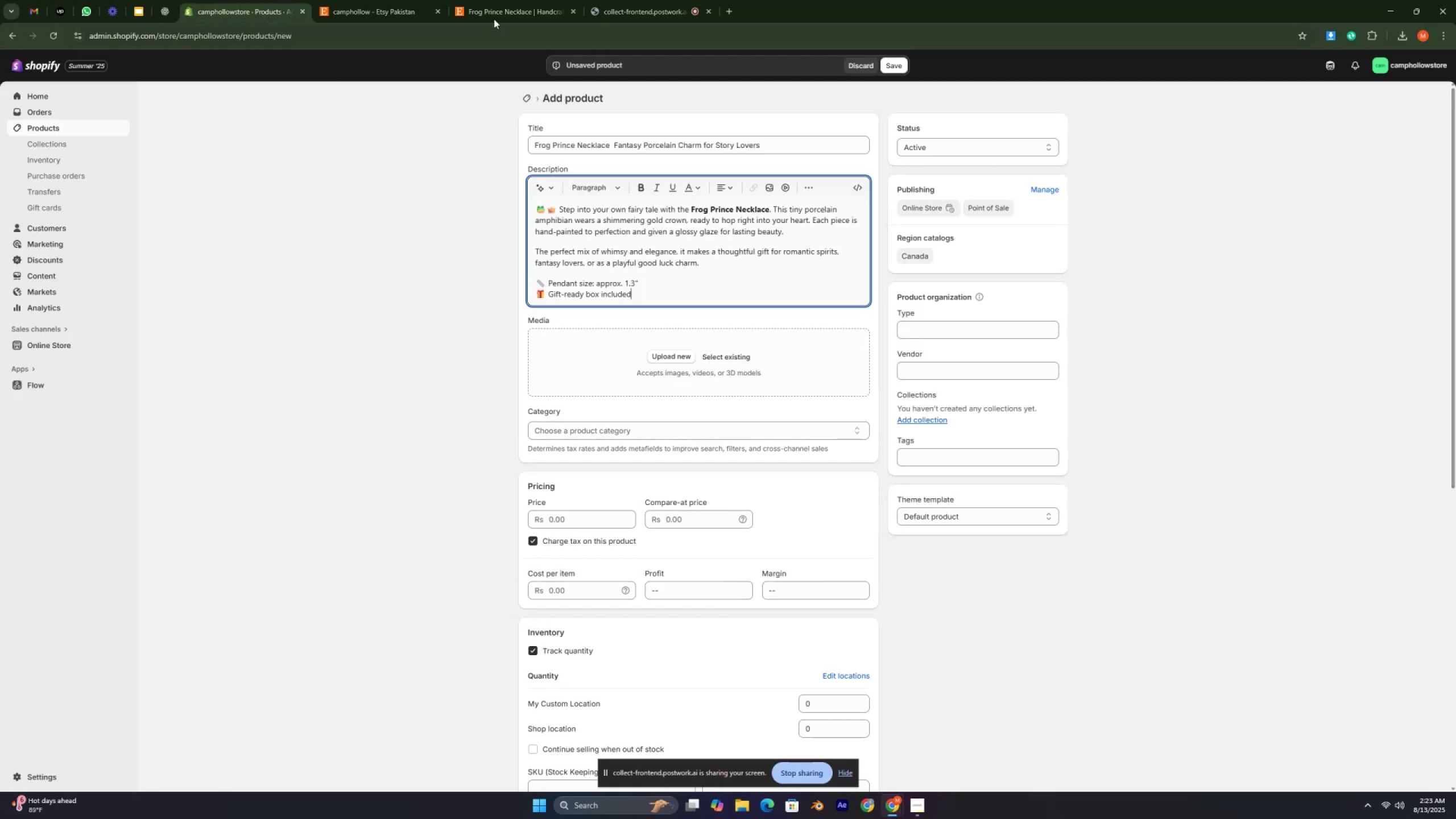 
left_click([502, 10])
 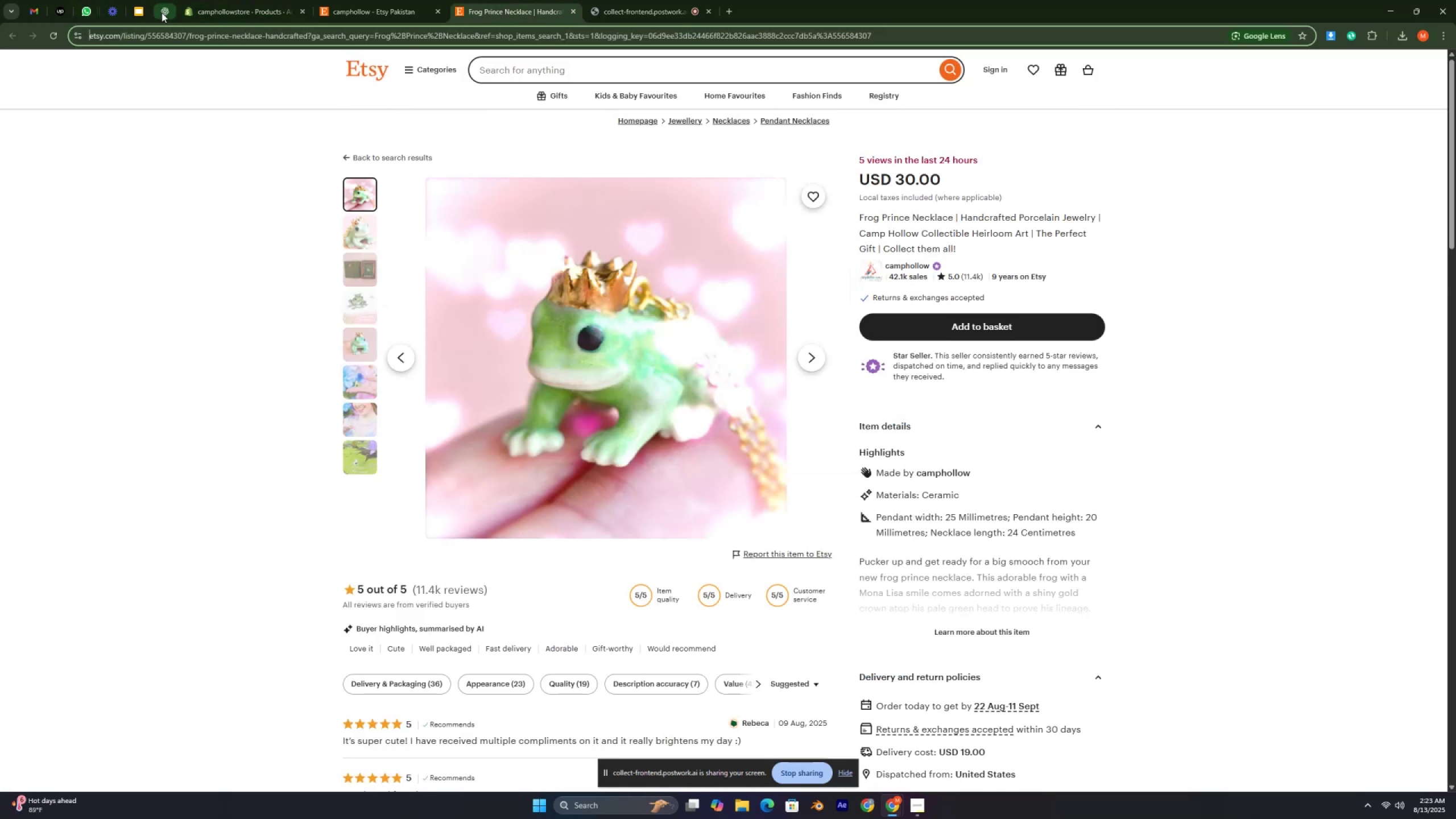 
left_click([260, 16])
 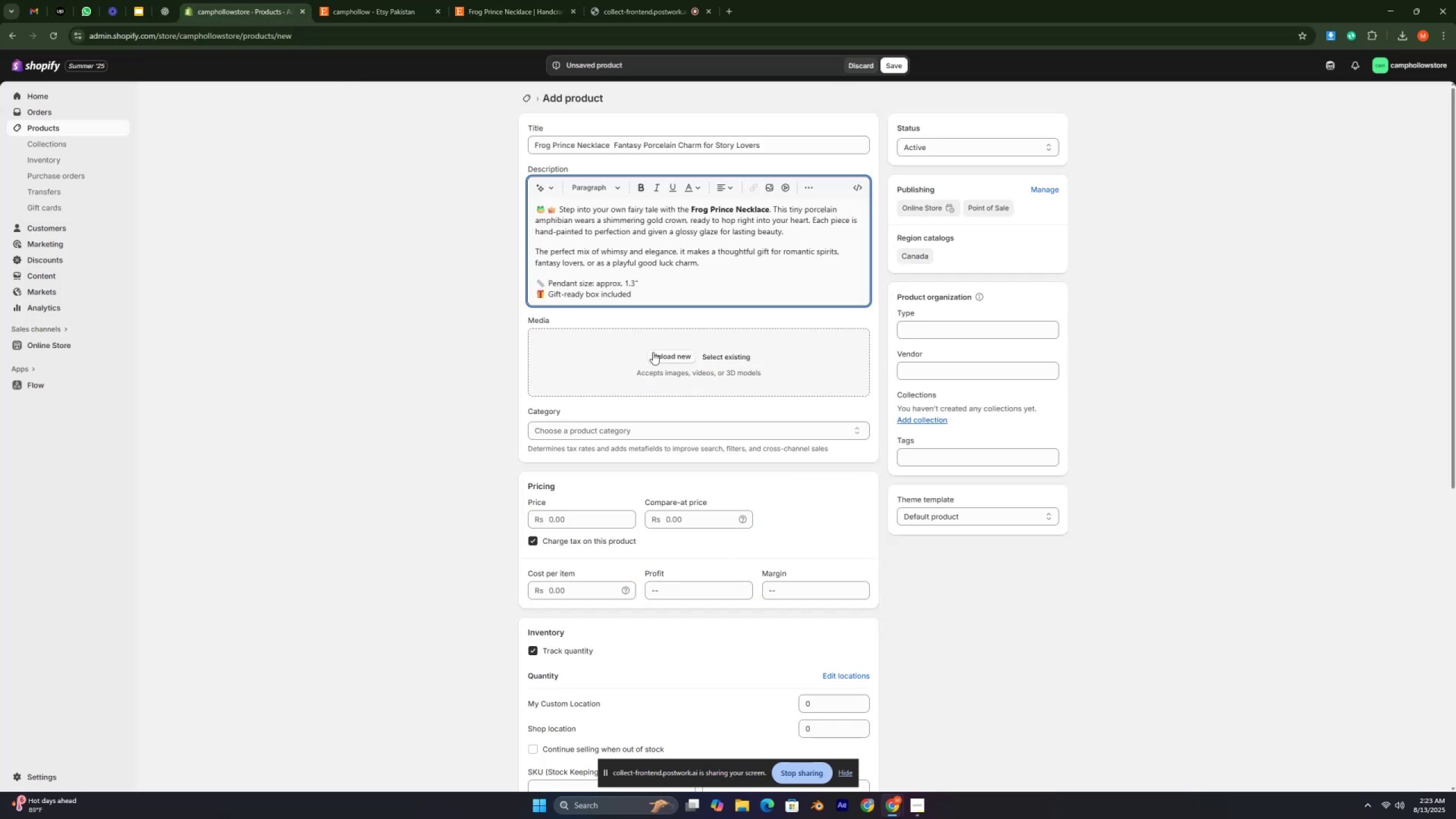 
left_click([661, 353])
 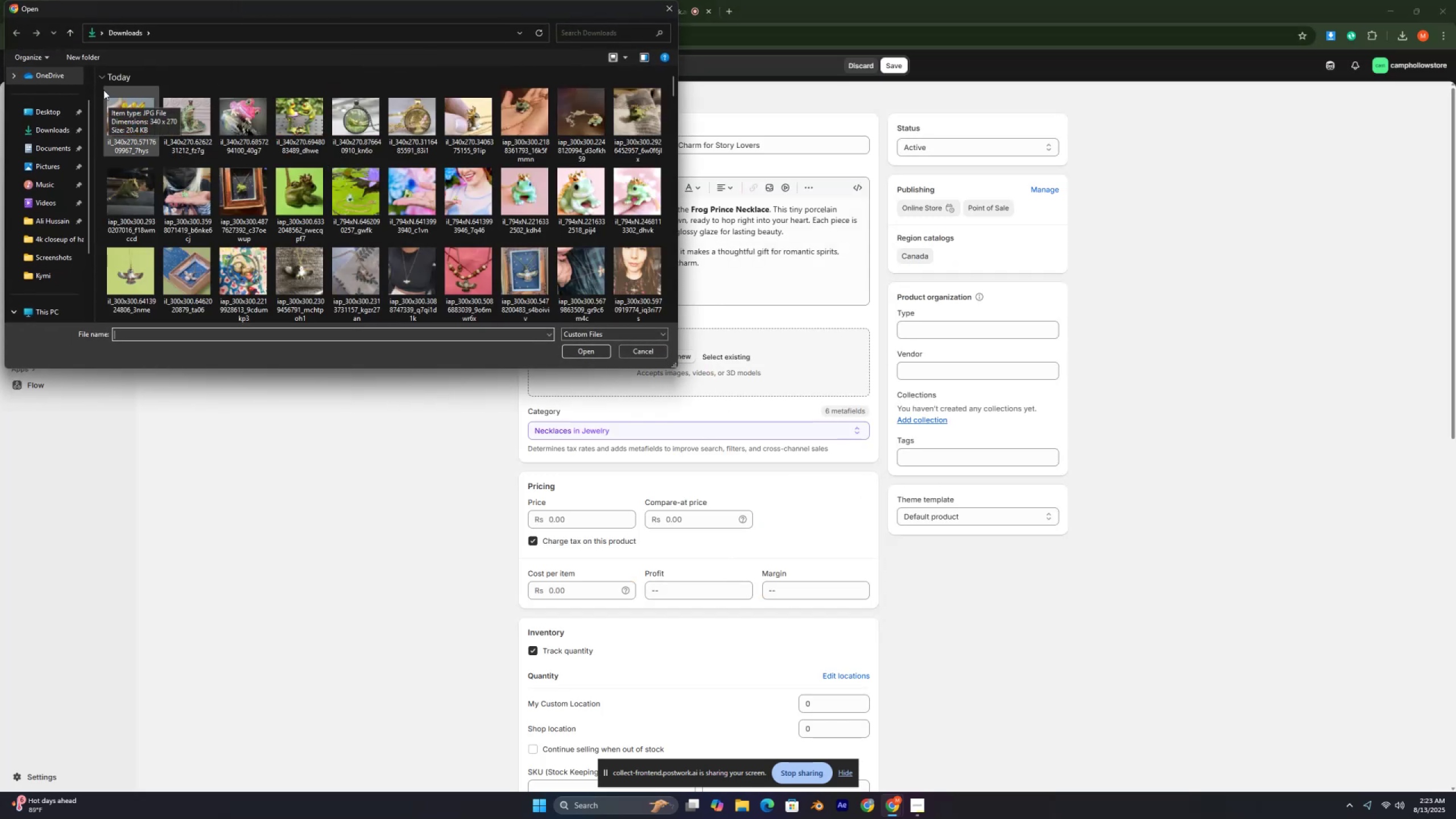 
left_click_drag(start_coordinate=[97, 92], to_coordinate=[647, 199])
 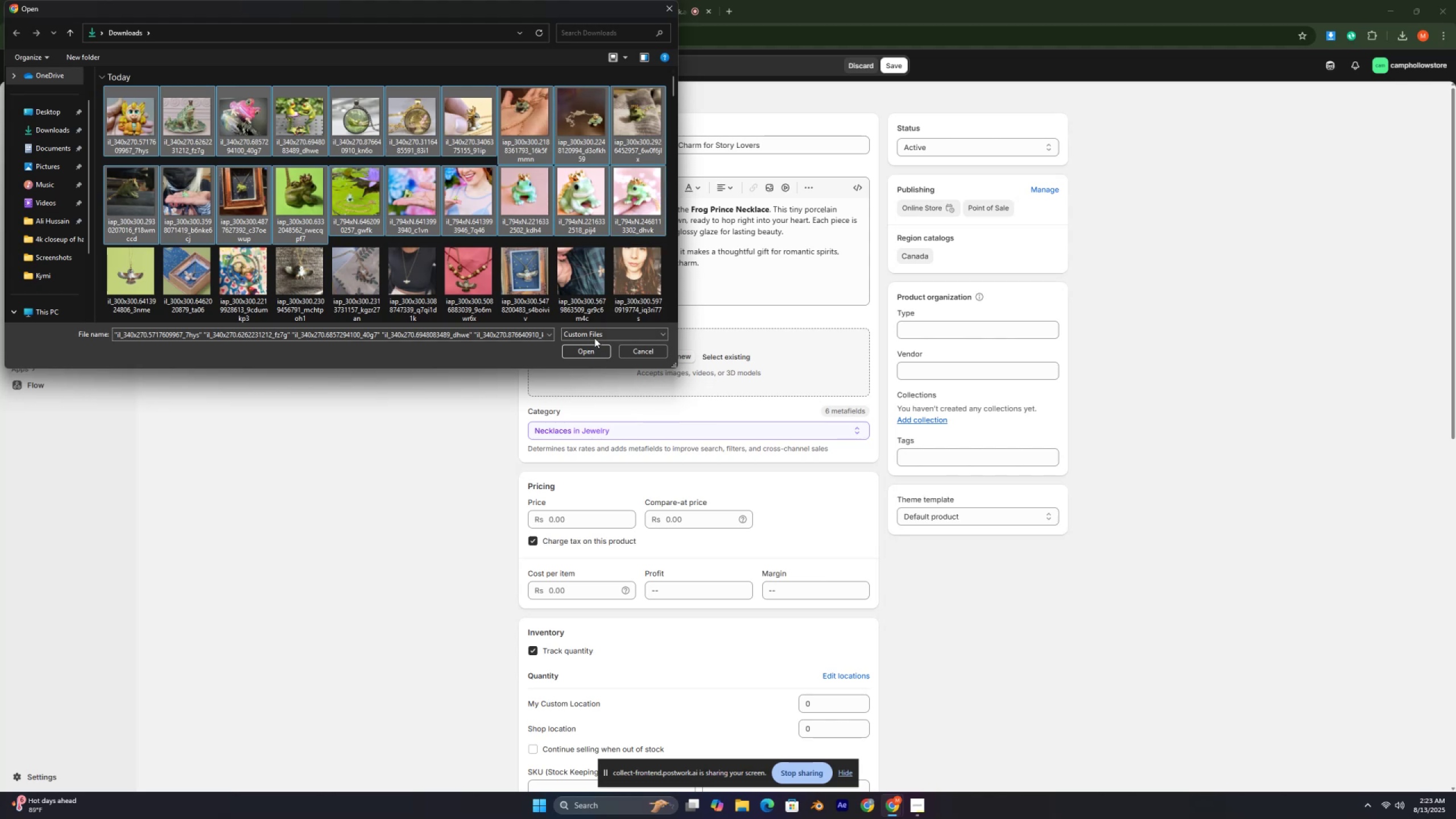 
left_click([594, 348])
 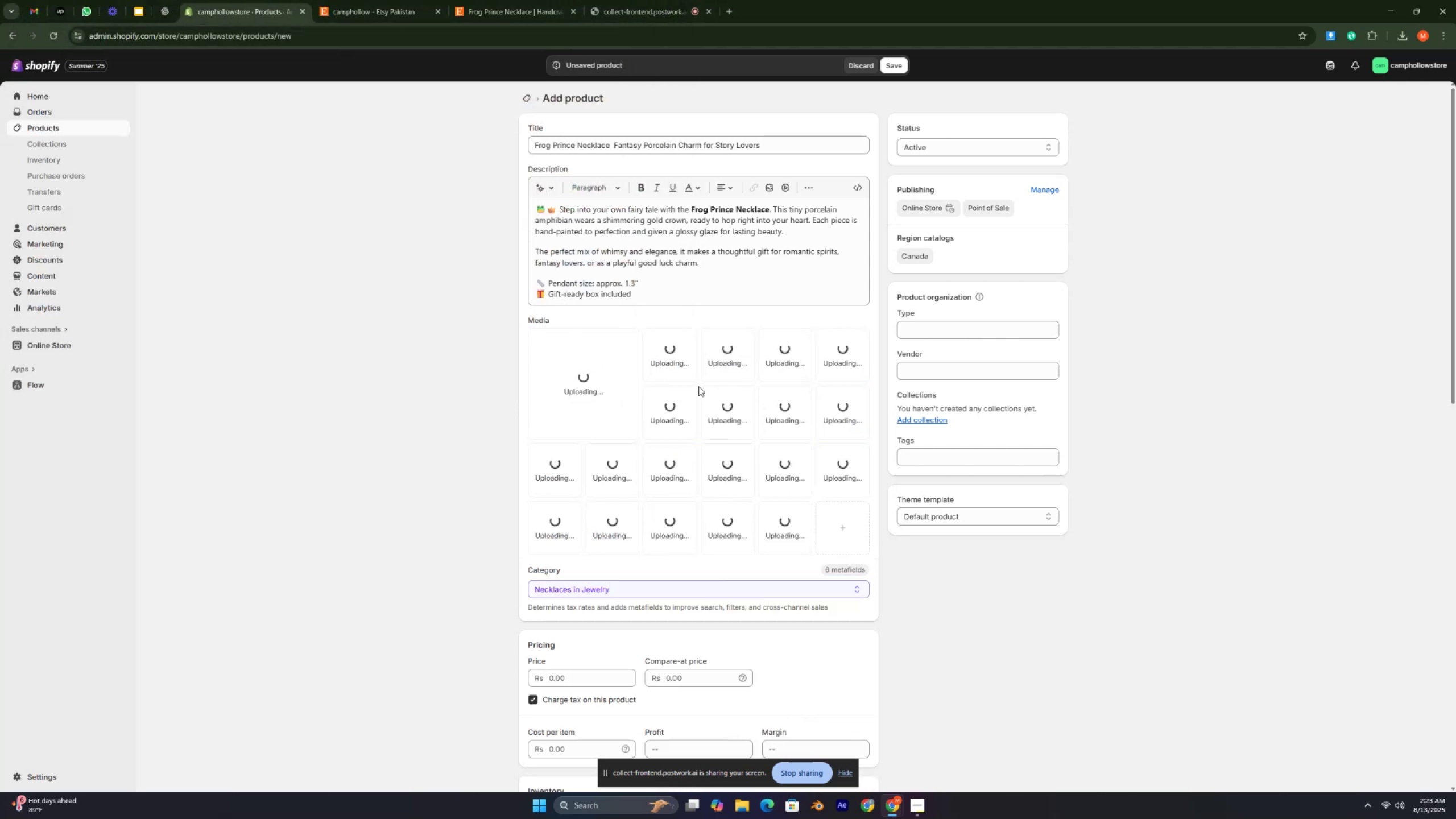 
key(Control+ControlLeft)
 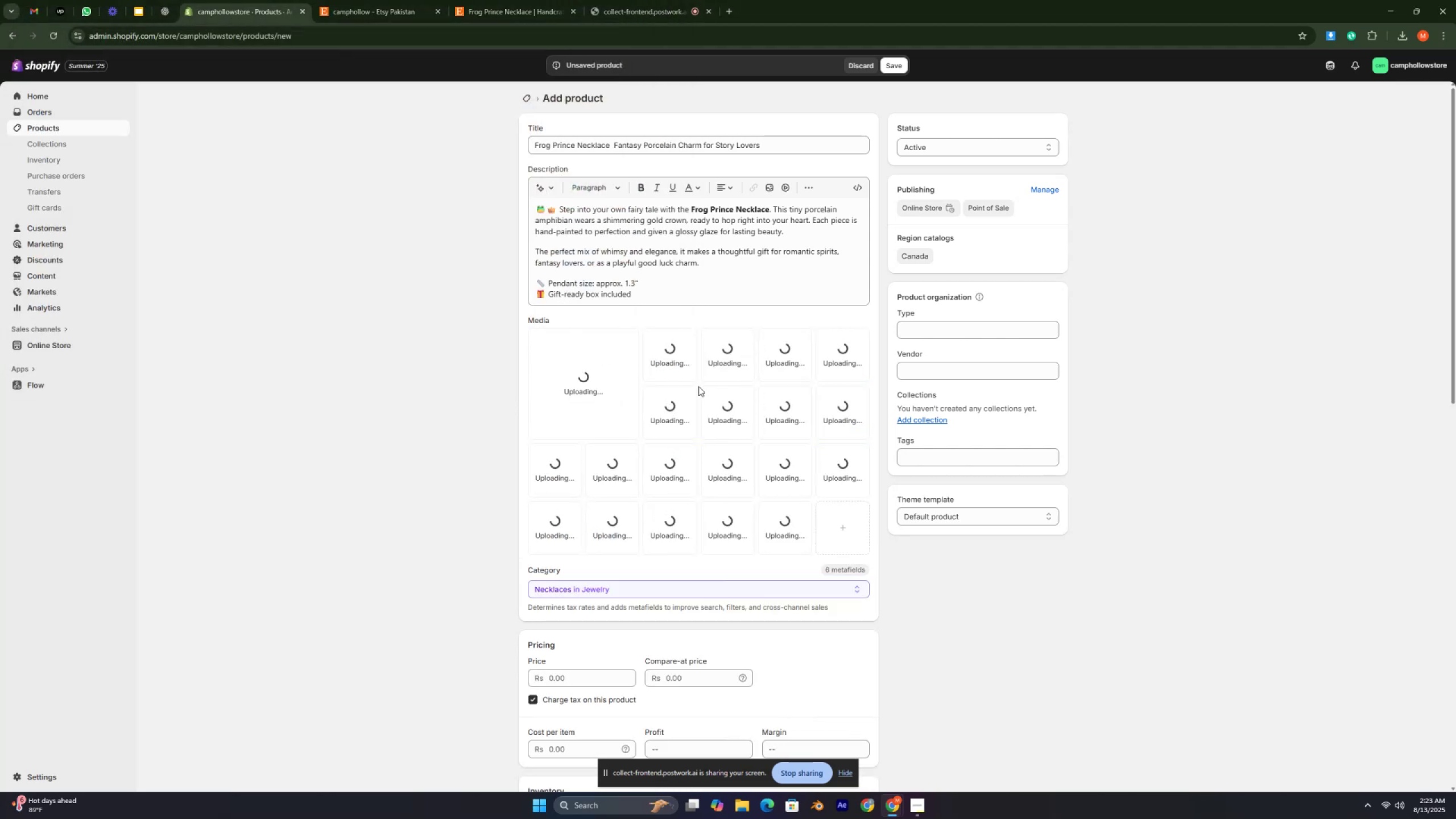 
key(Control+ControlLeft)
 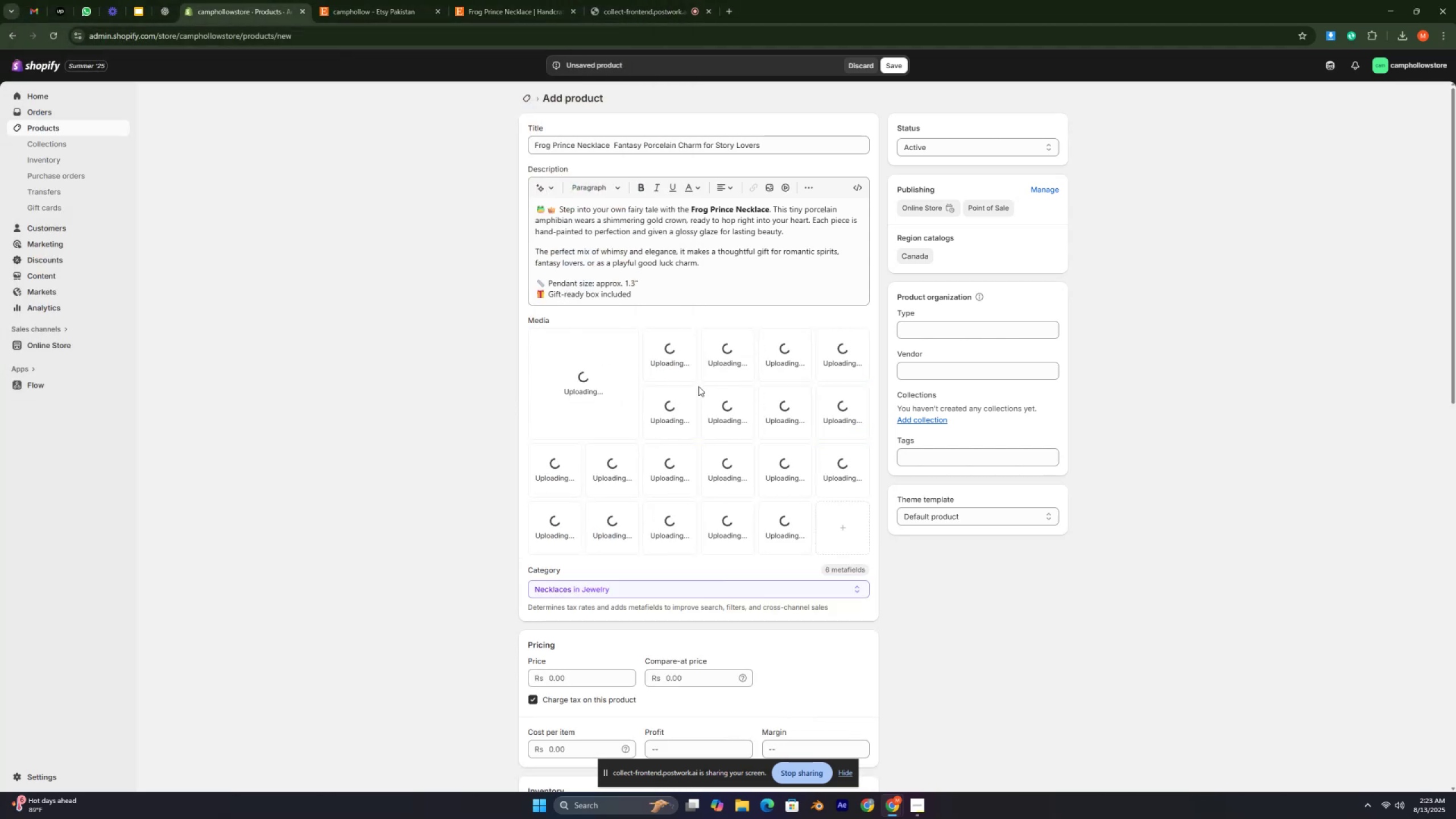 
key(Control+ControlLeft)
 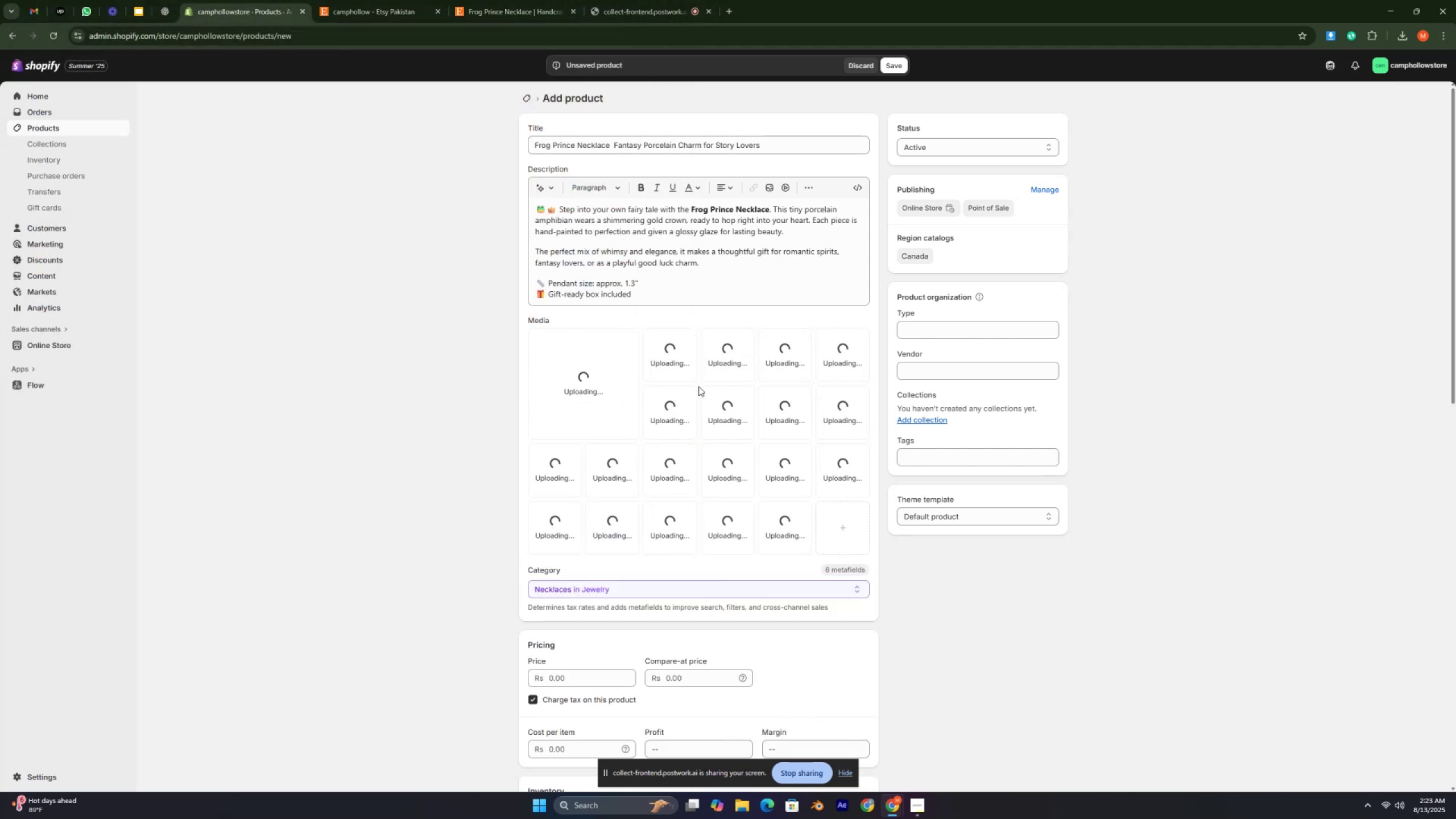 
key(Control+ControlLeft)
 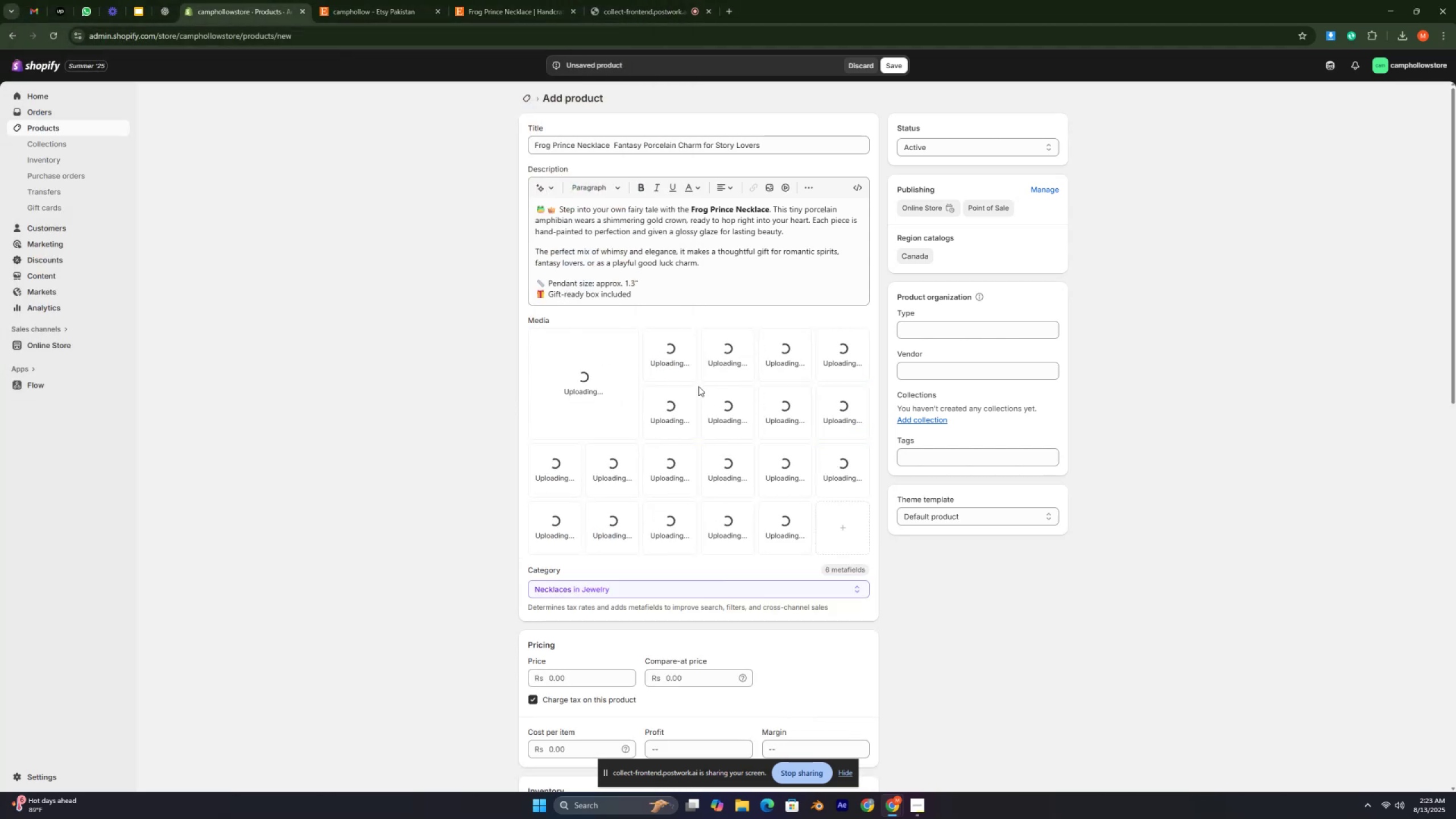 
key(Control+ControlLeft)
 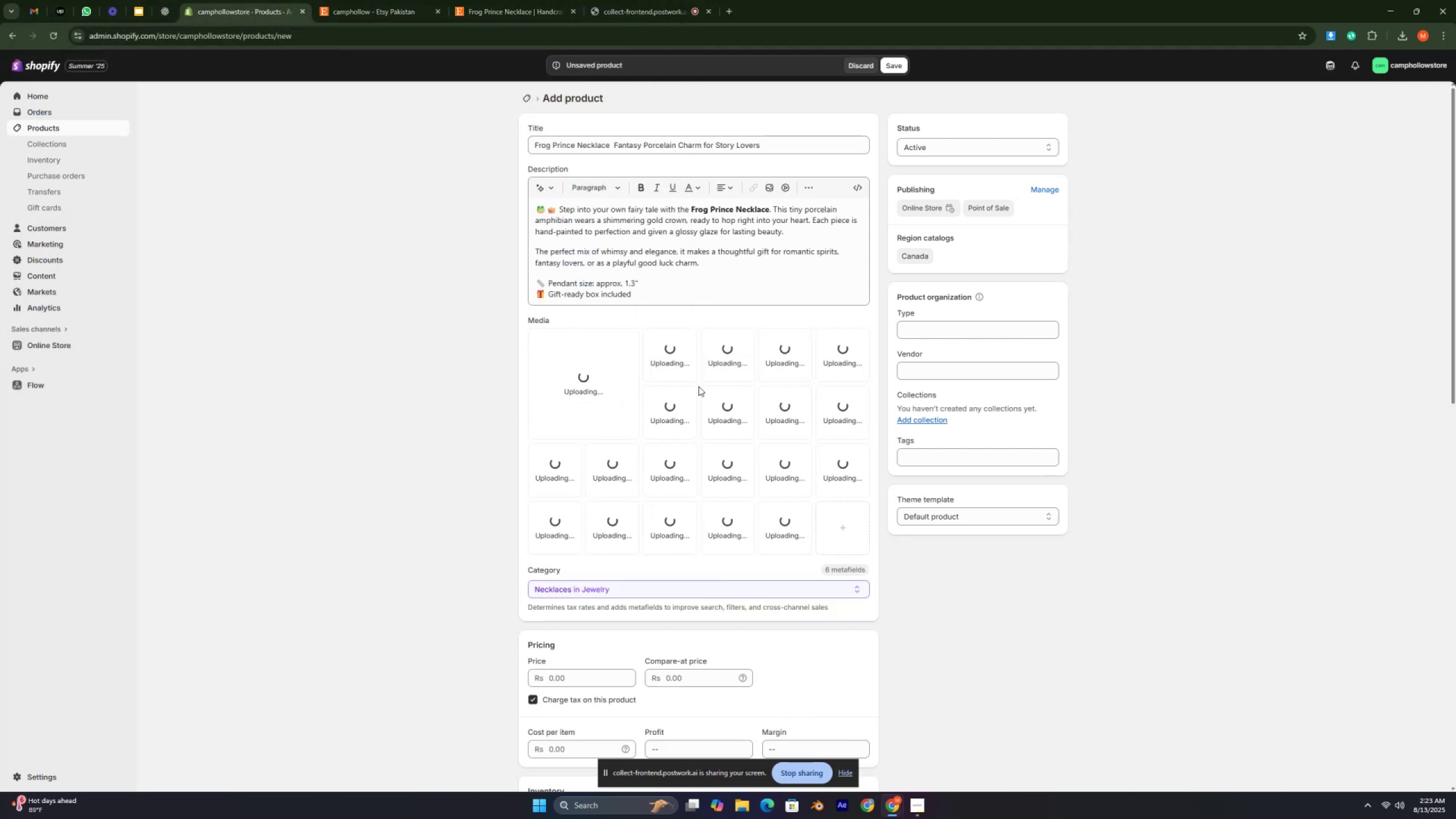 
key(Control+ControlLeft)
 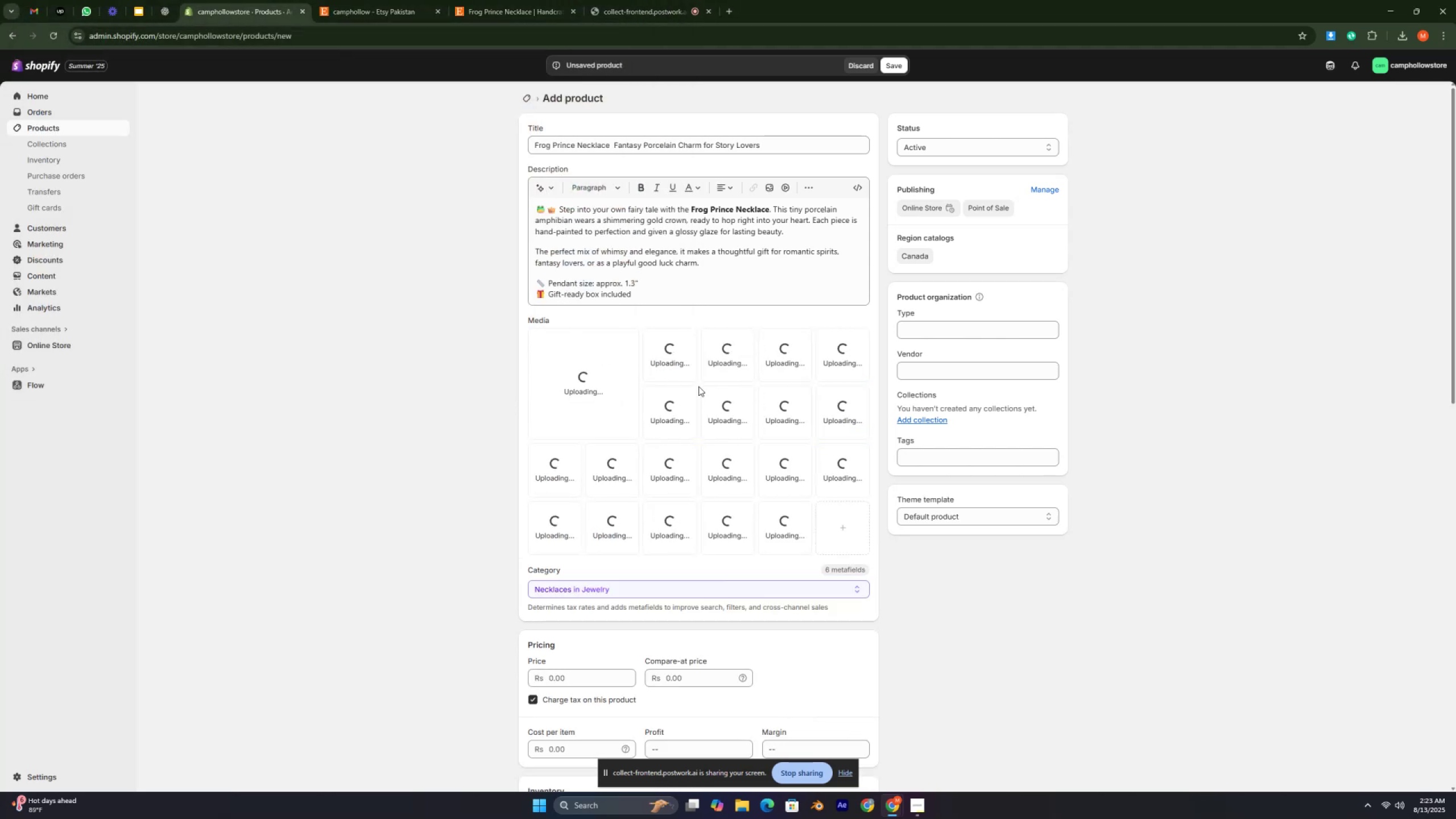 
key(Control+ControlLeft)
 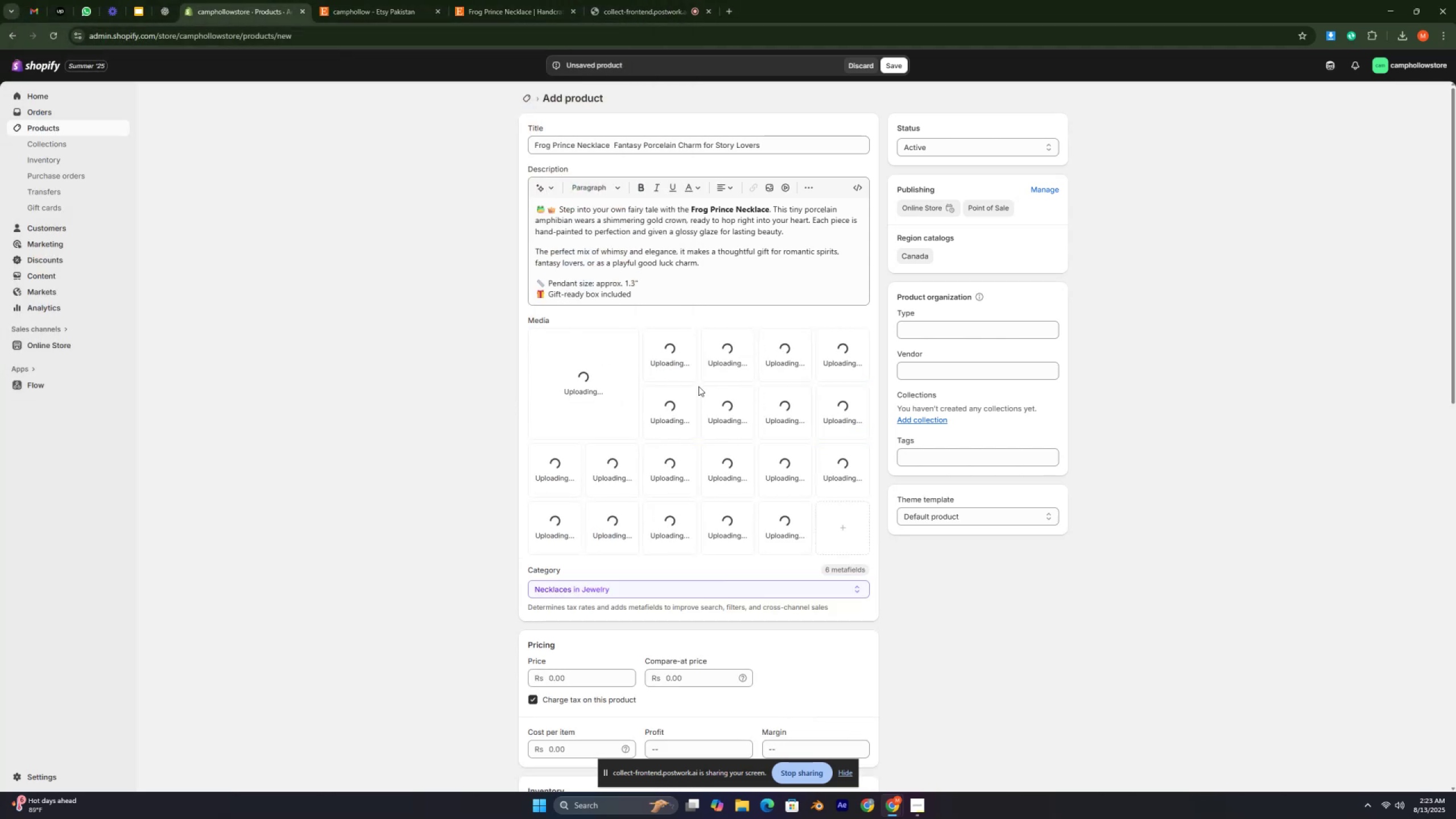 
key(Control+ControlLeft)
 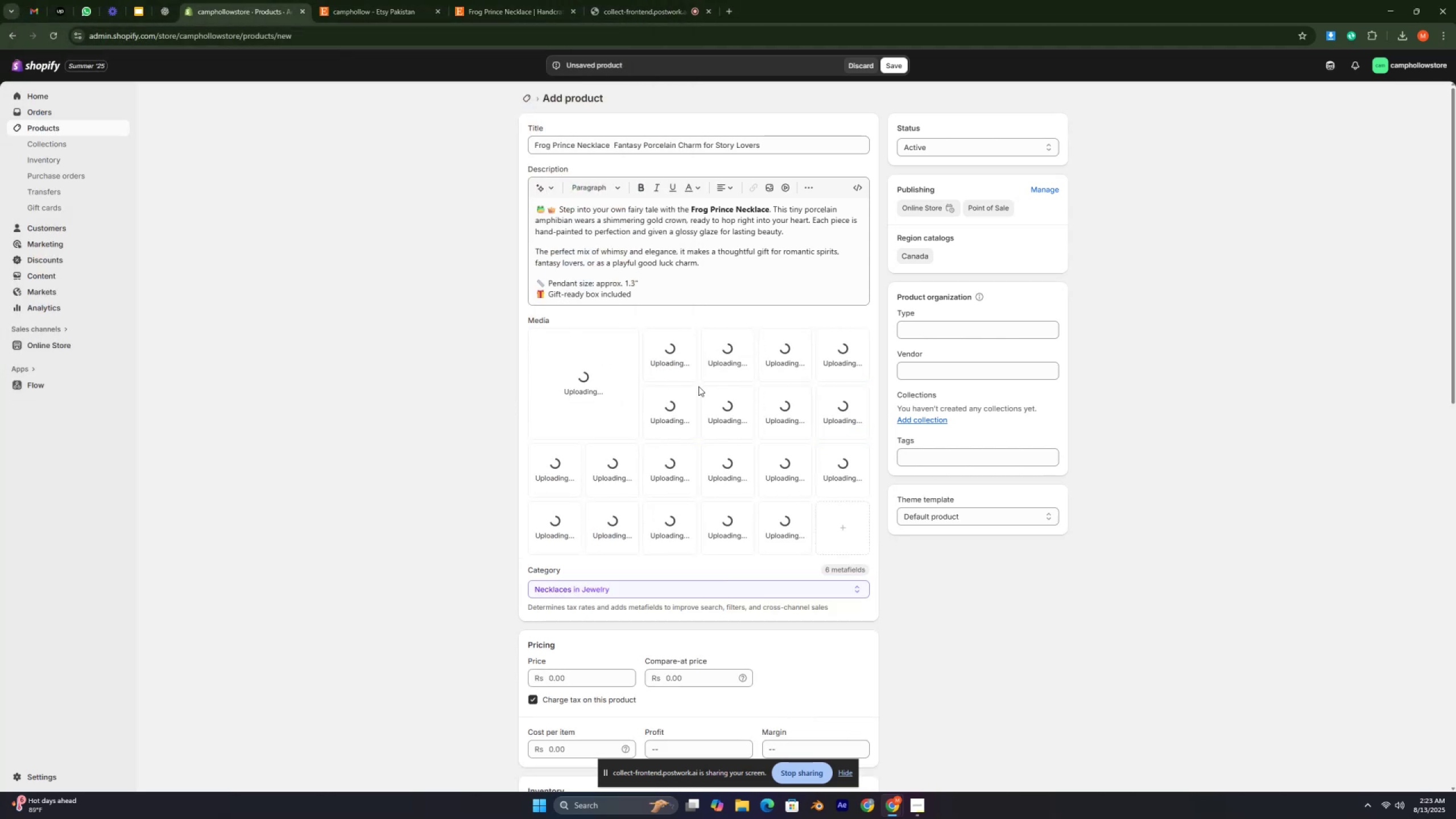 
key(Control+ControlLeft)
 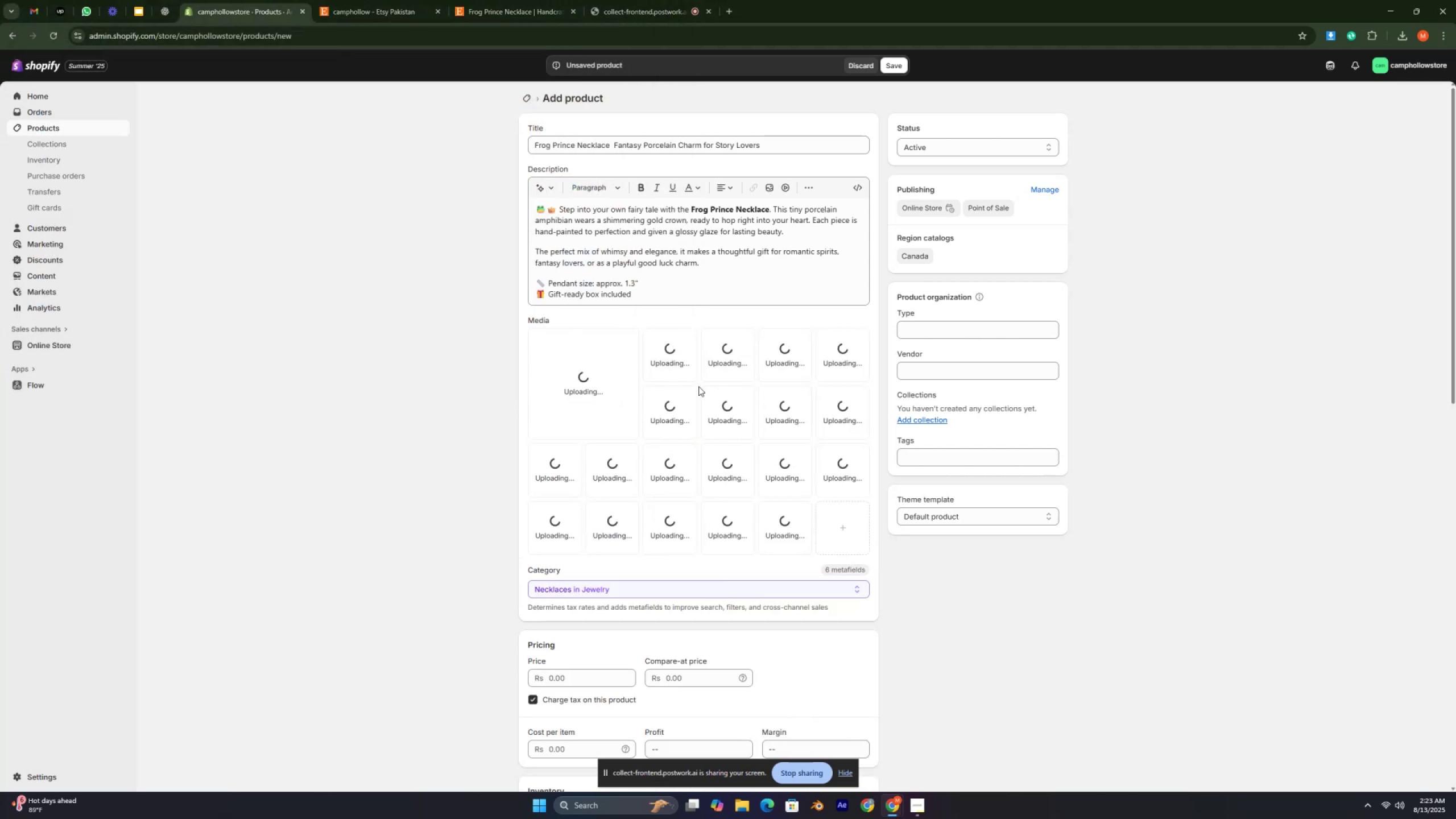 
key(Control+ControlLeft)
 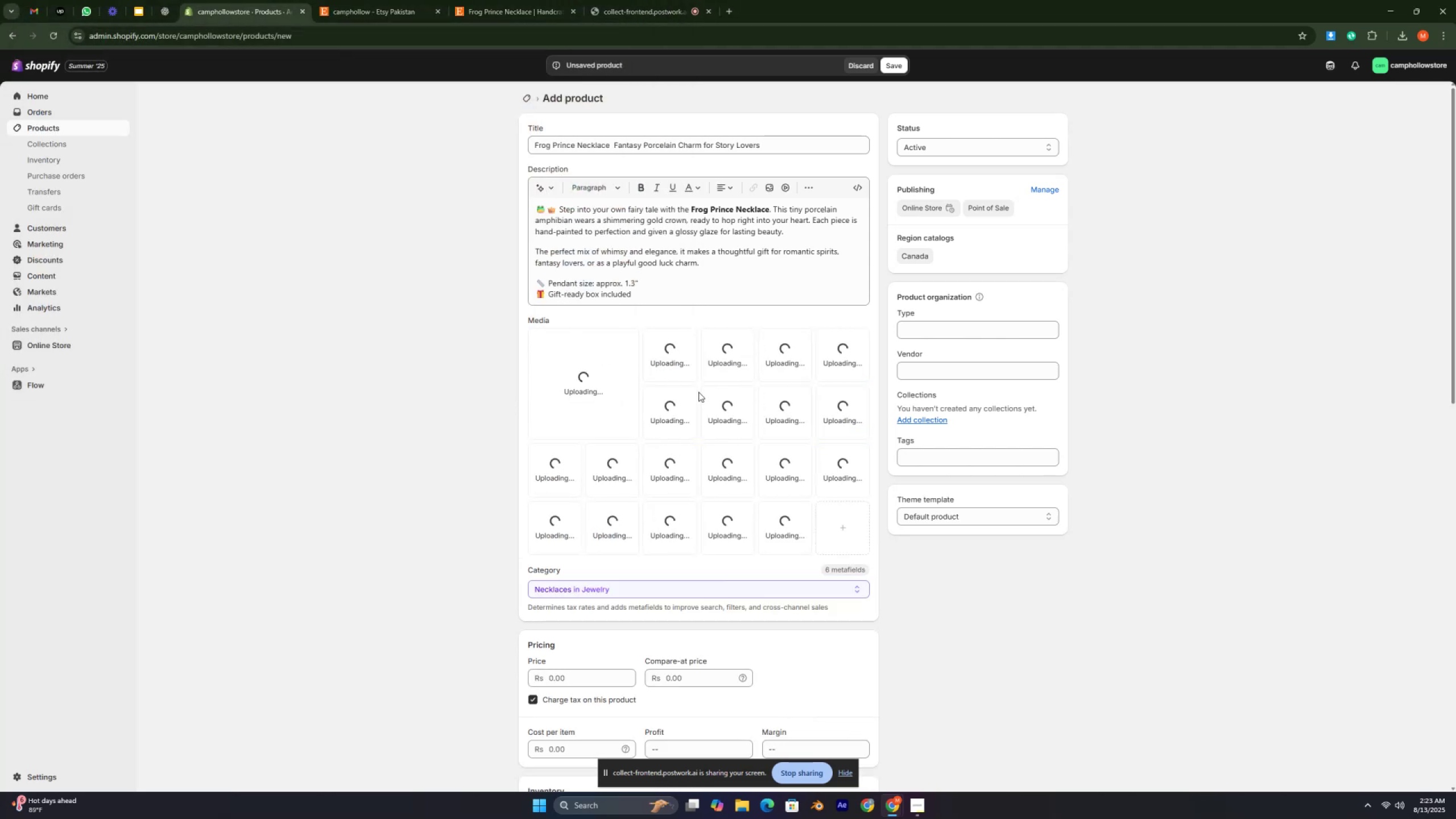 
key(Control+ControlLeft)
 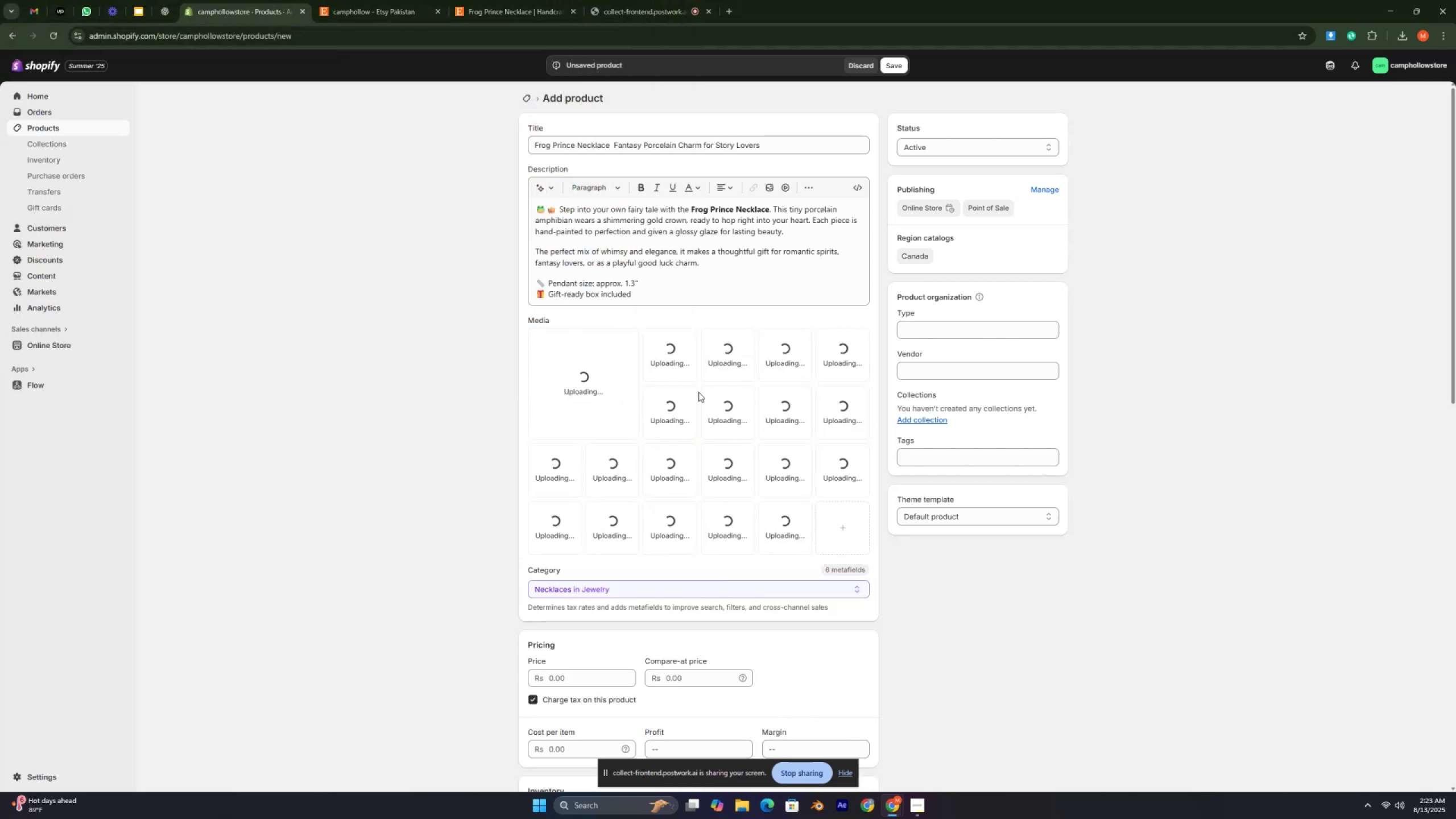 
key(Control+ControlLeft)
 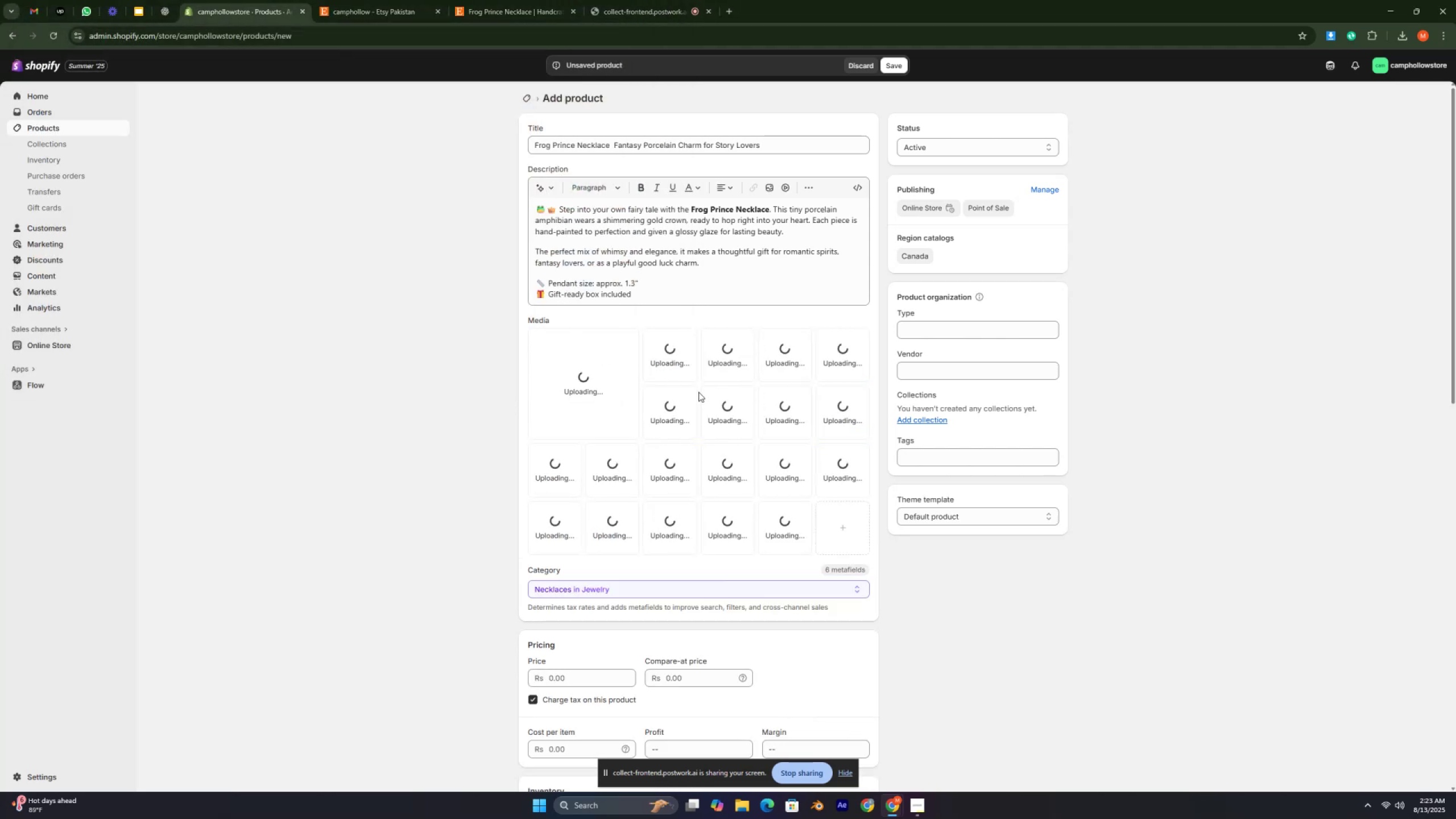 
key(Control+ControlLeft)
 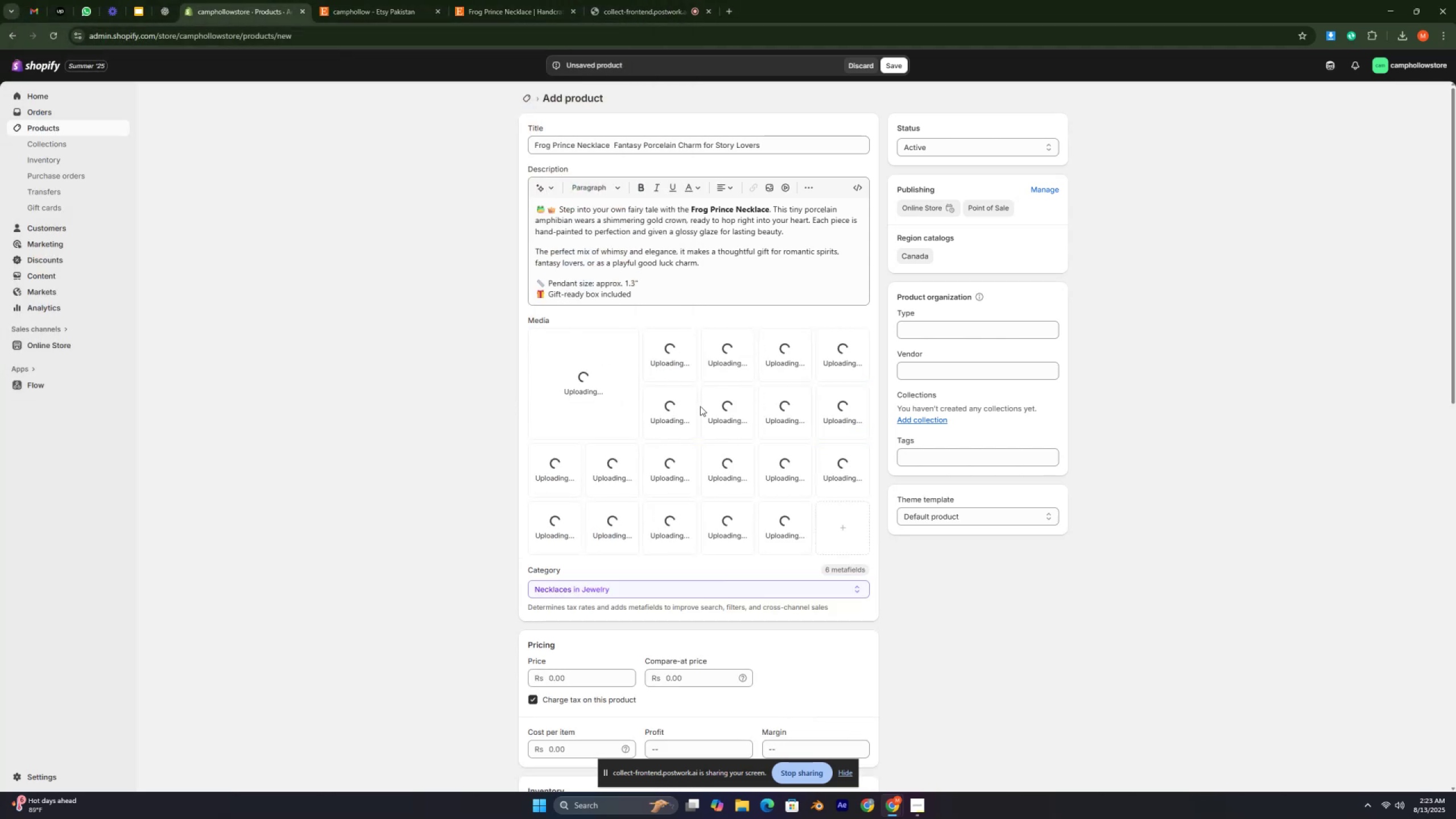 
key(Control+ControlLeft)
 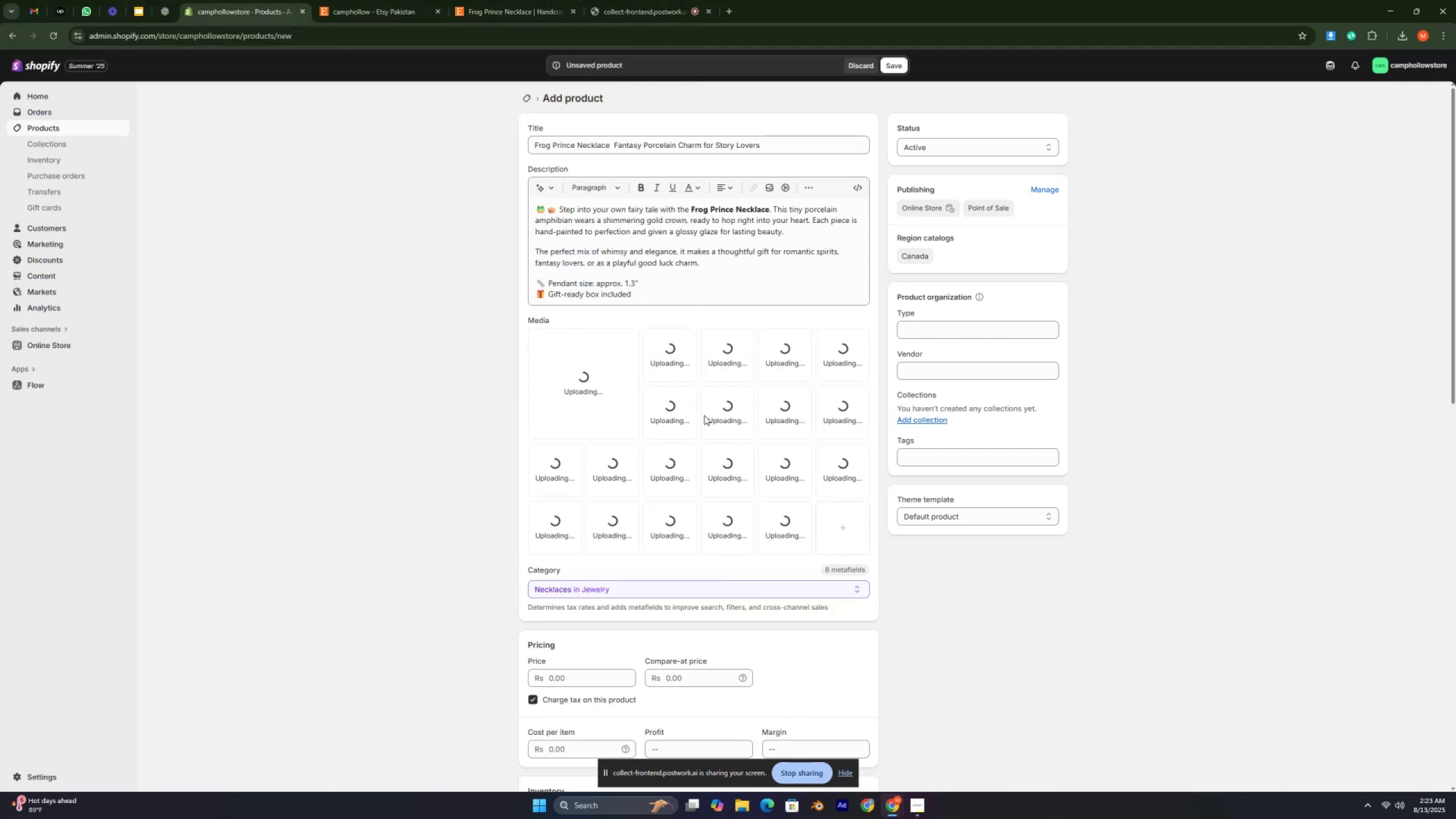 
key(Control+ControlLeft)
 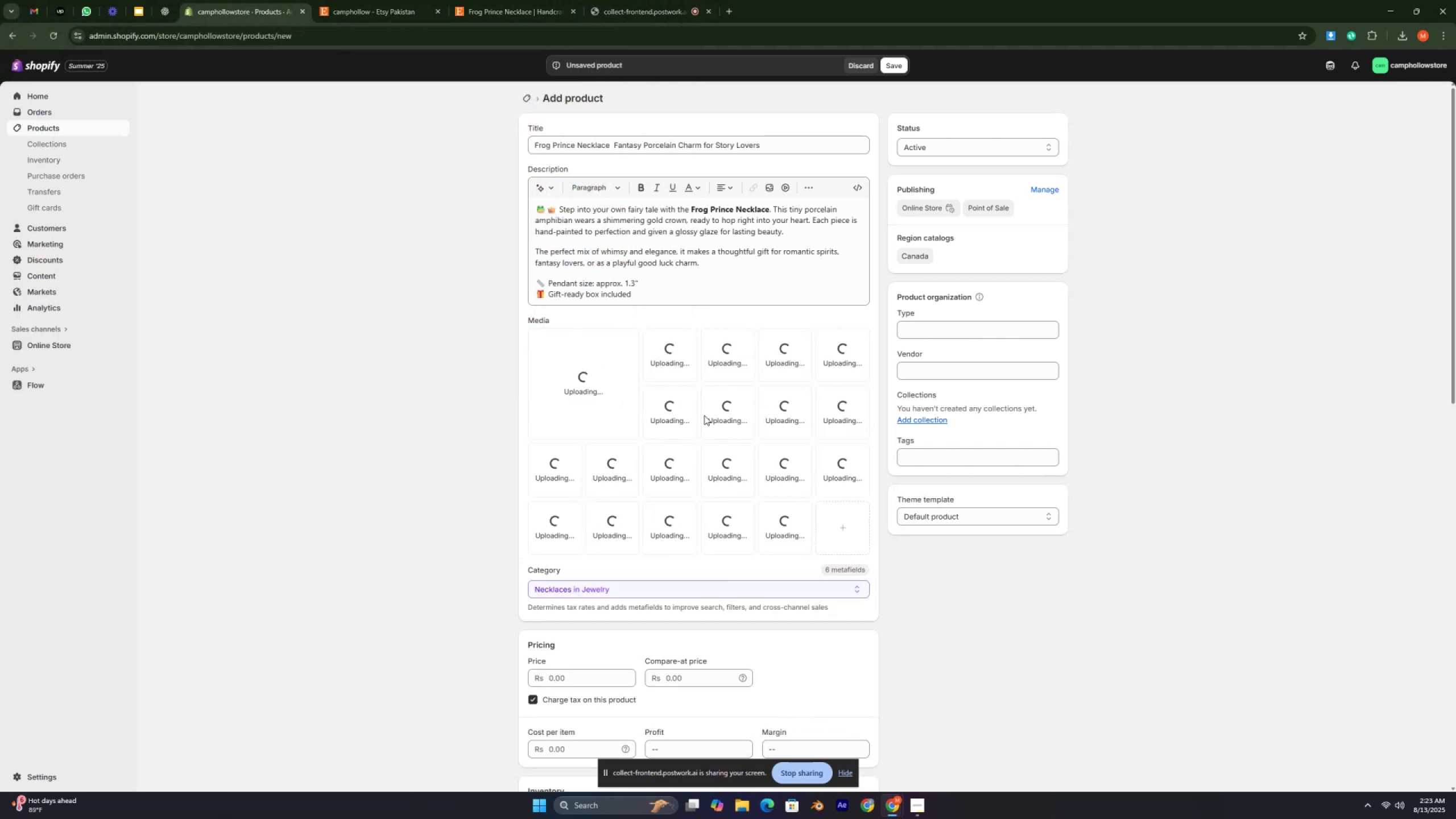 
key(Control+ControlLeft)
 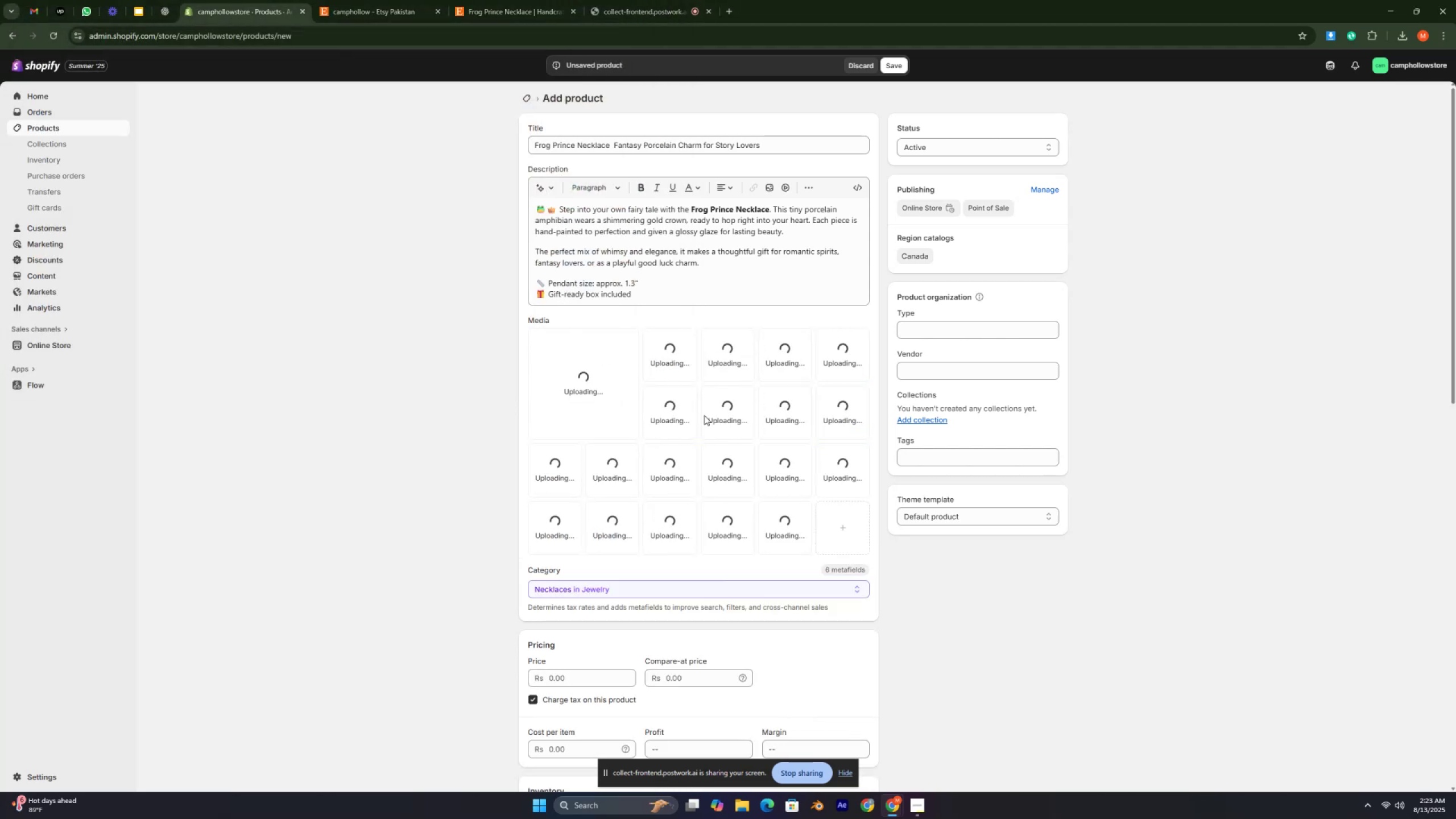 
key(Control+ControlLeft)
 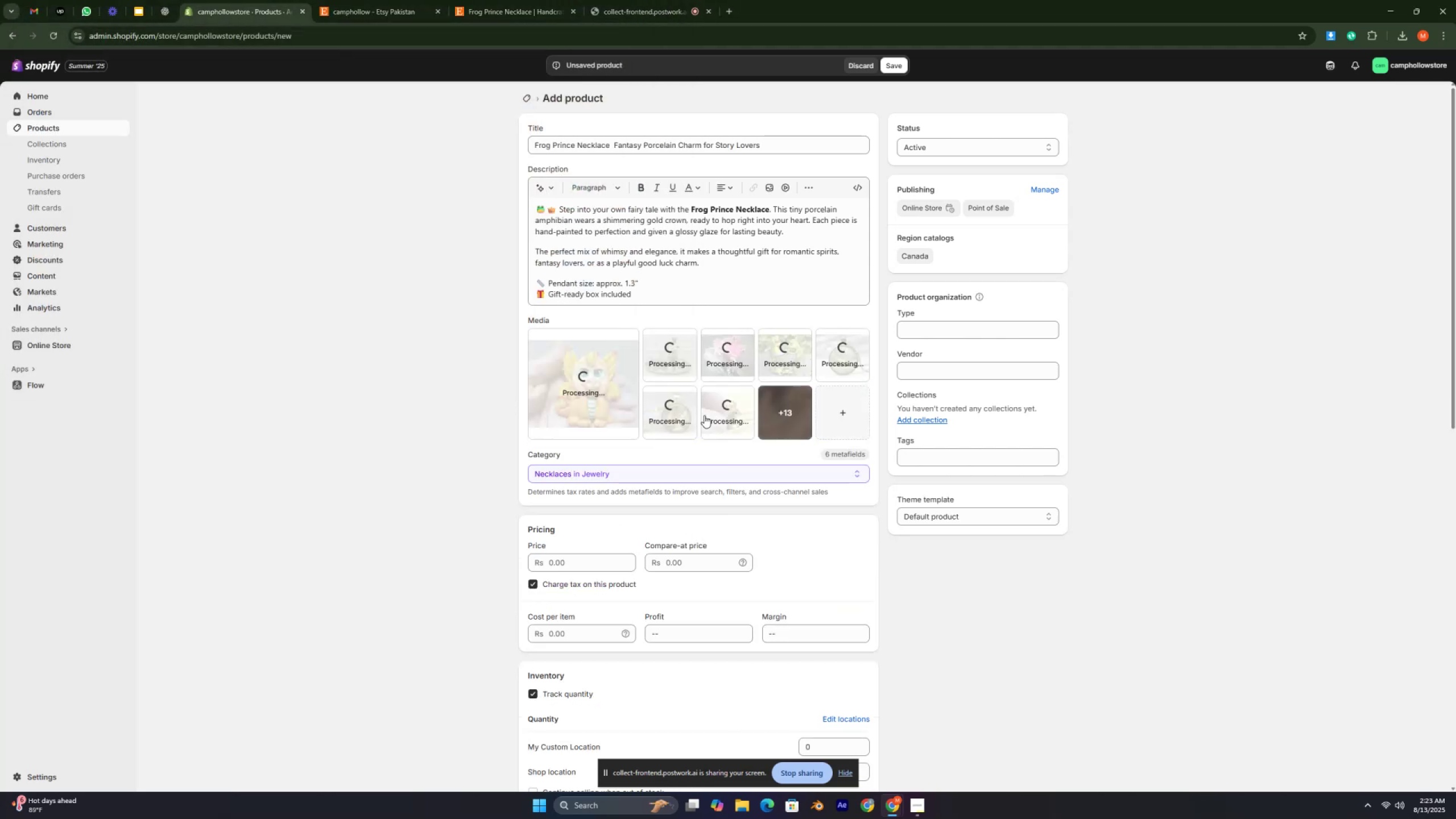 
key(Control+ControlLeft)
 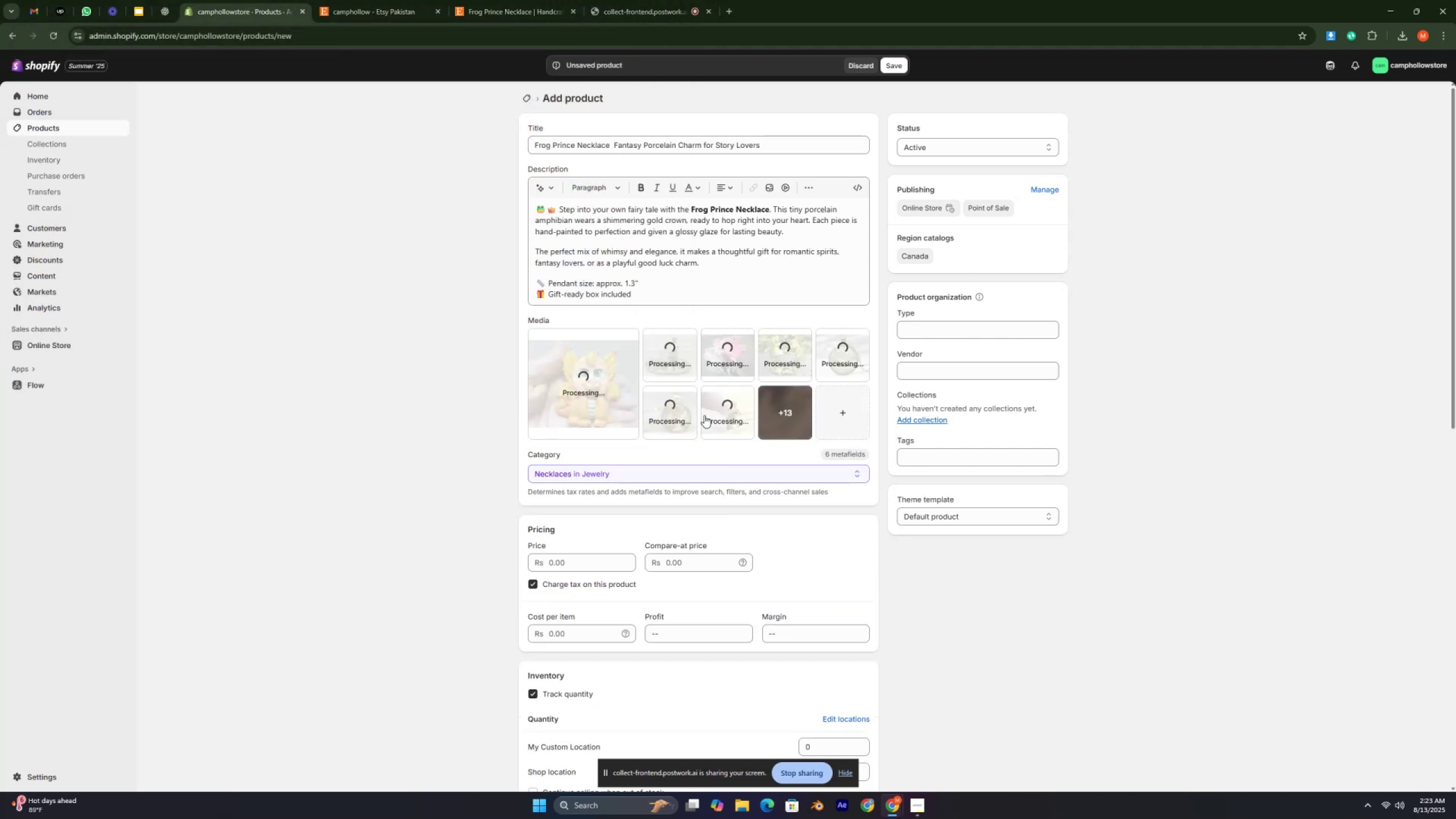 
key(Control+ControlLeft)
 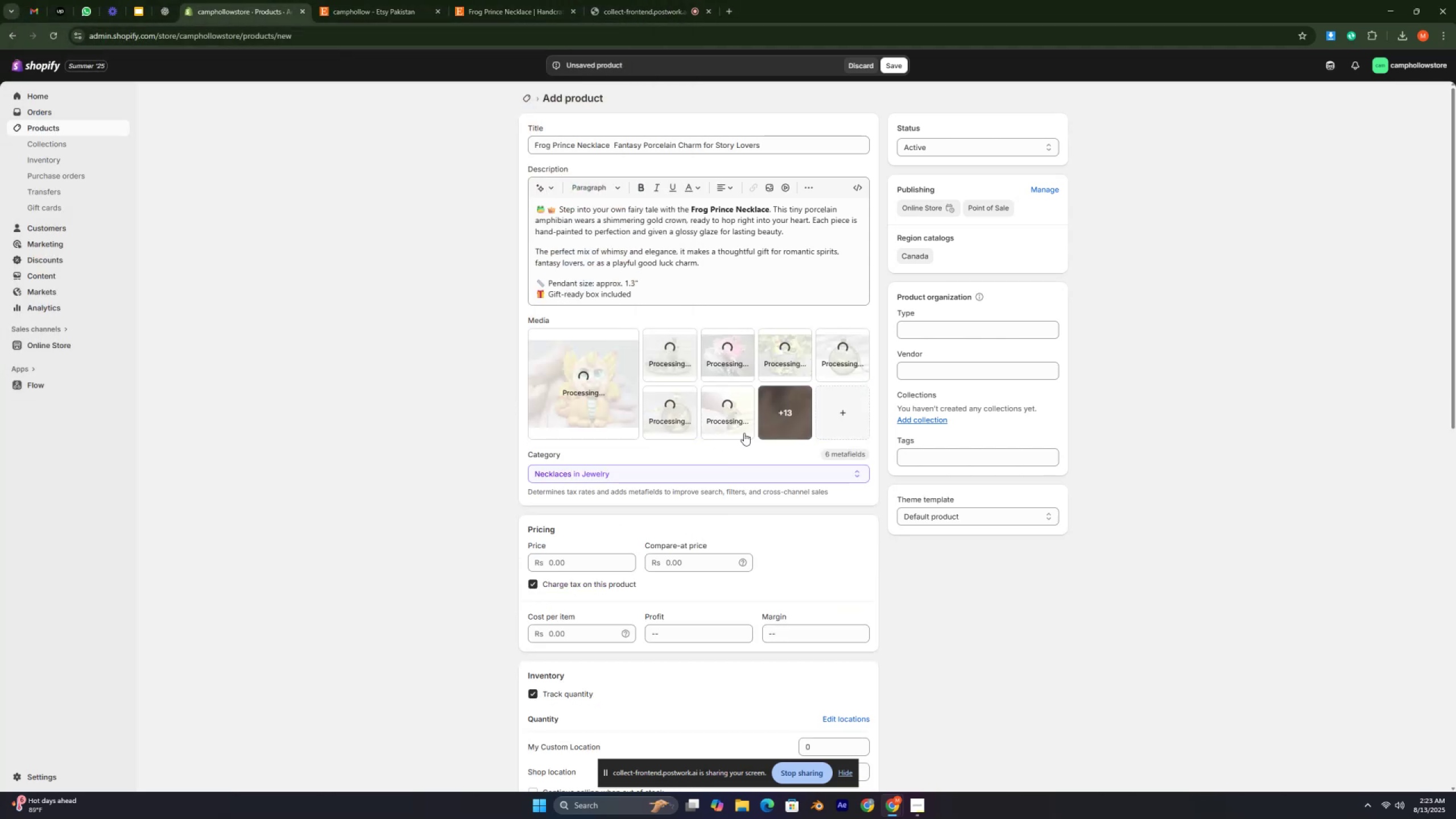 
left_click([780, 419])
 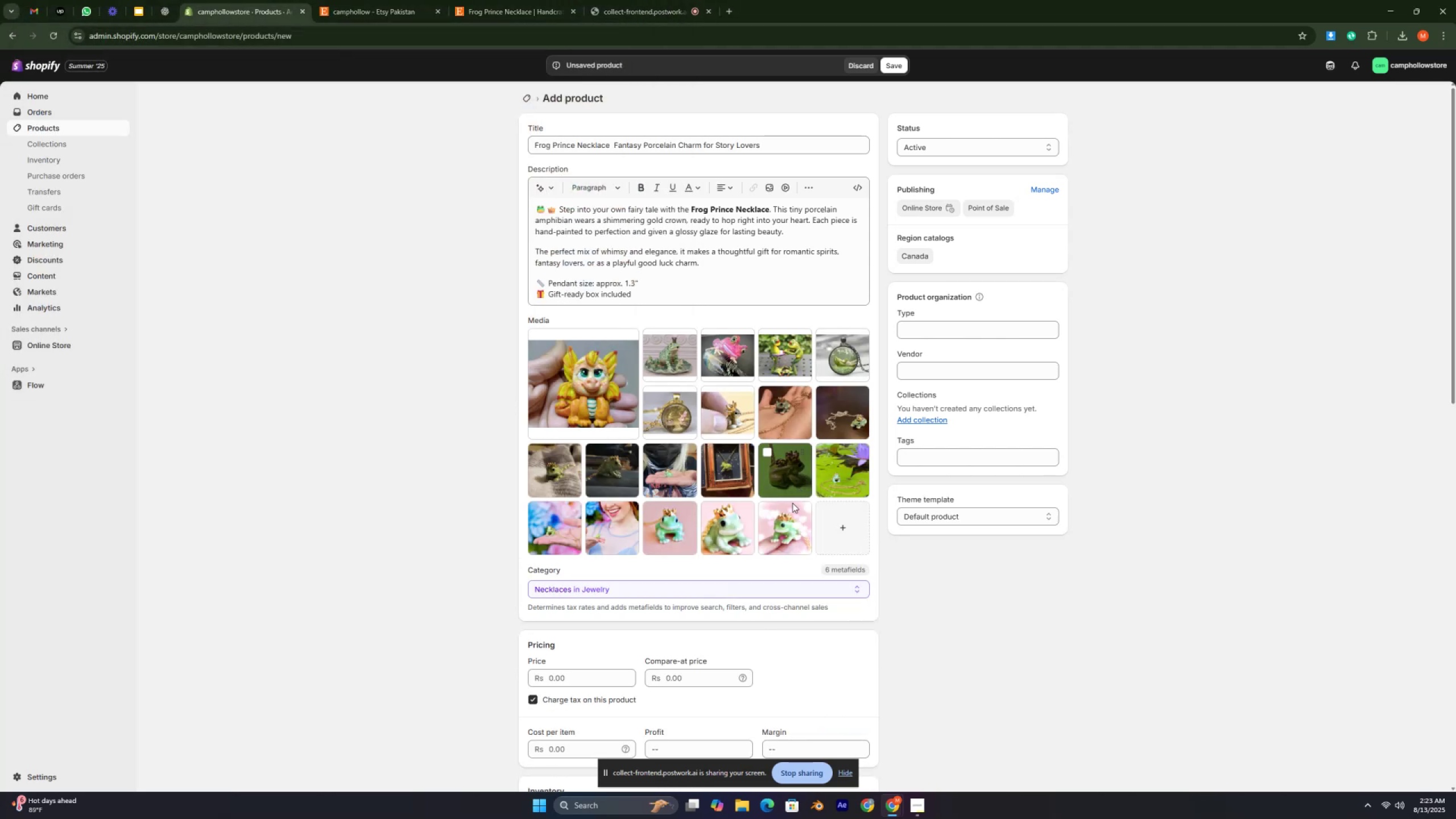 
left_click_drag(start_coordinate=[677, 530], to_coordinate=[587, 384])
 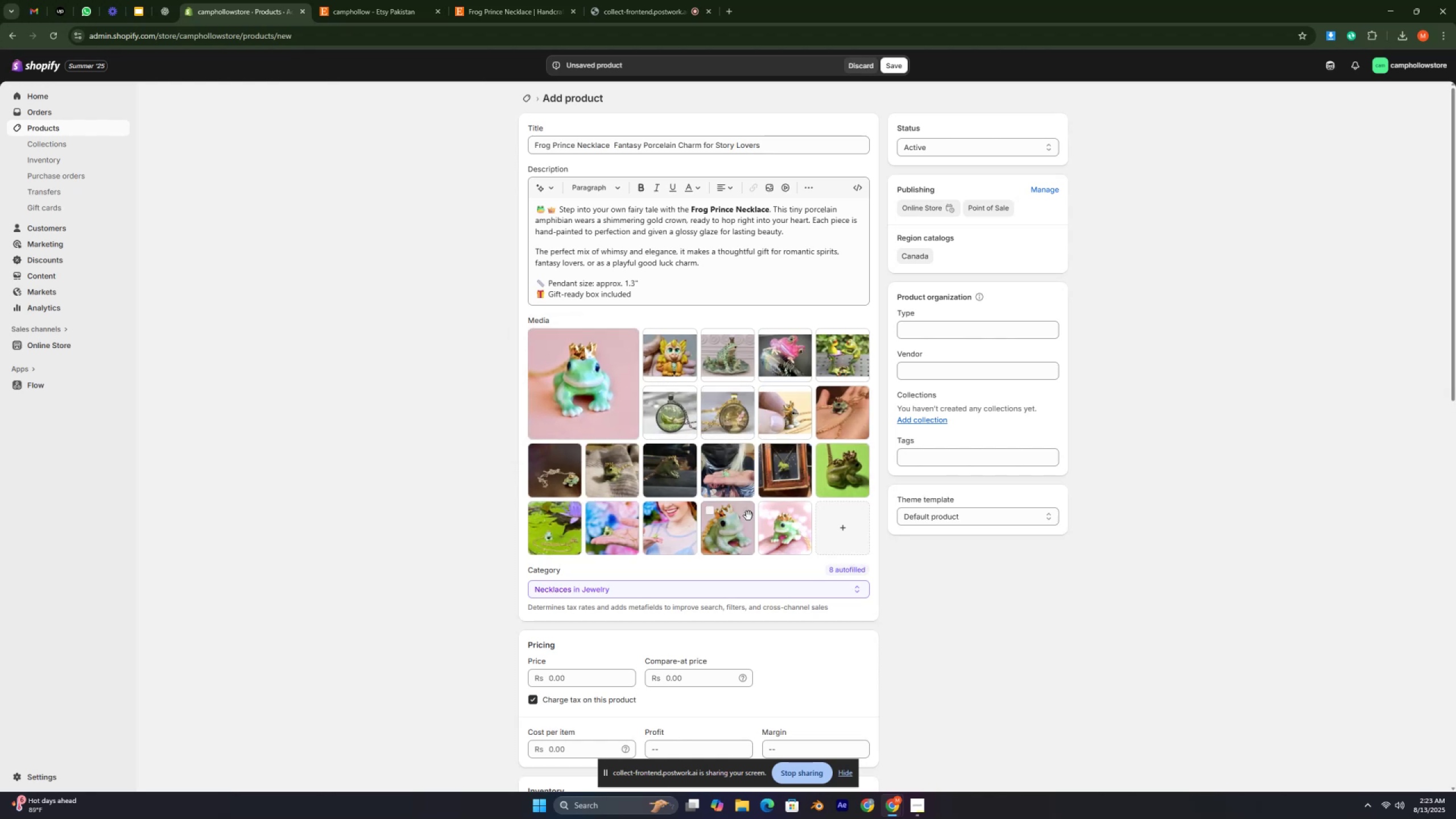 
left_click_drag(start_coordinate=[748, 523], to_coordinate=[672, 357])
 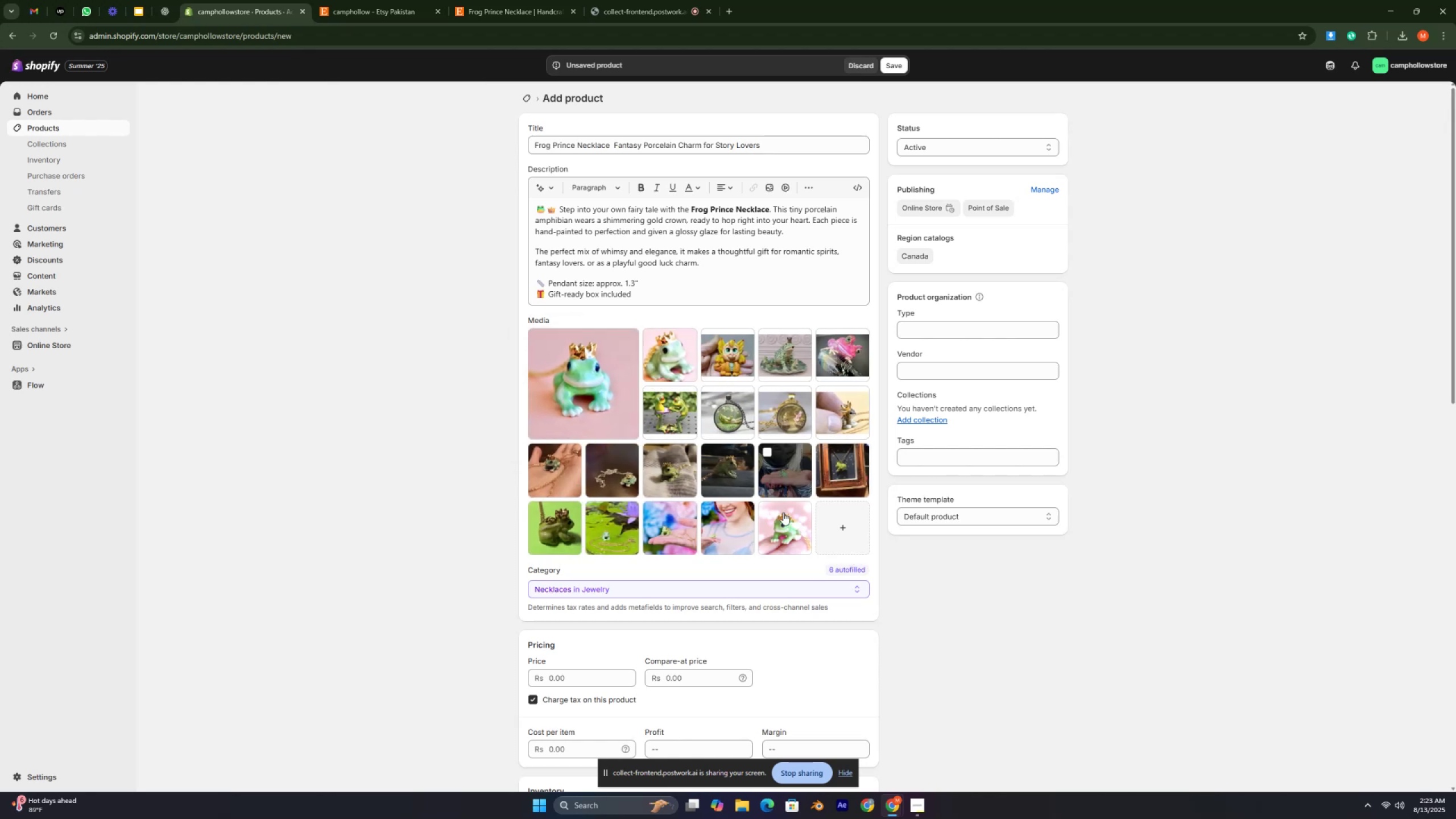 
left_click_drag(start_coordinate=[783, 520], to_coordinate=[737, 344])
 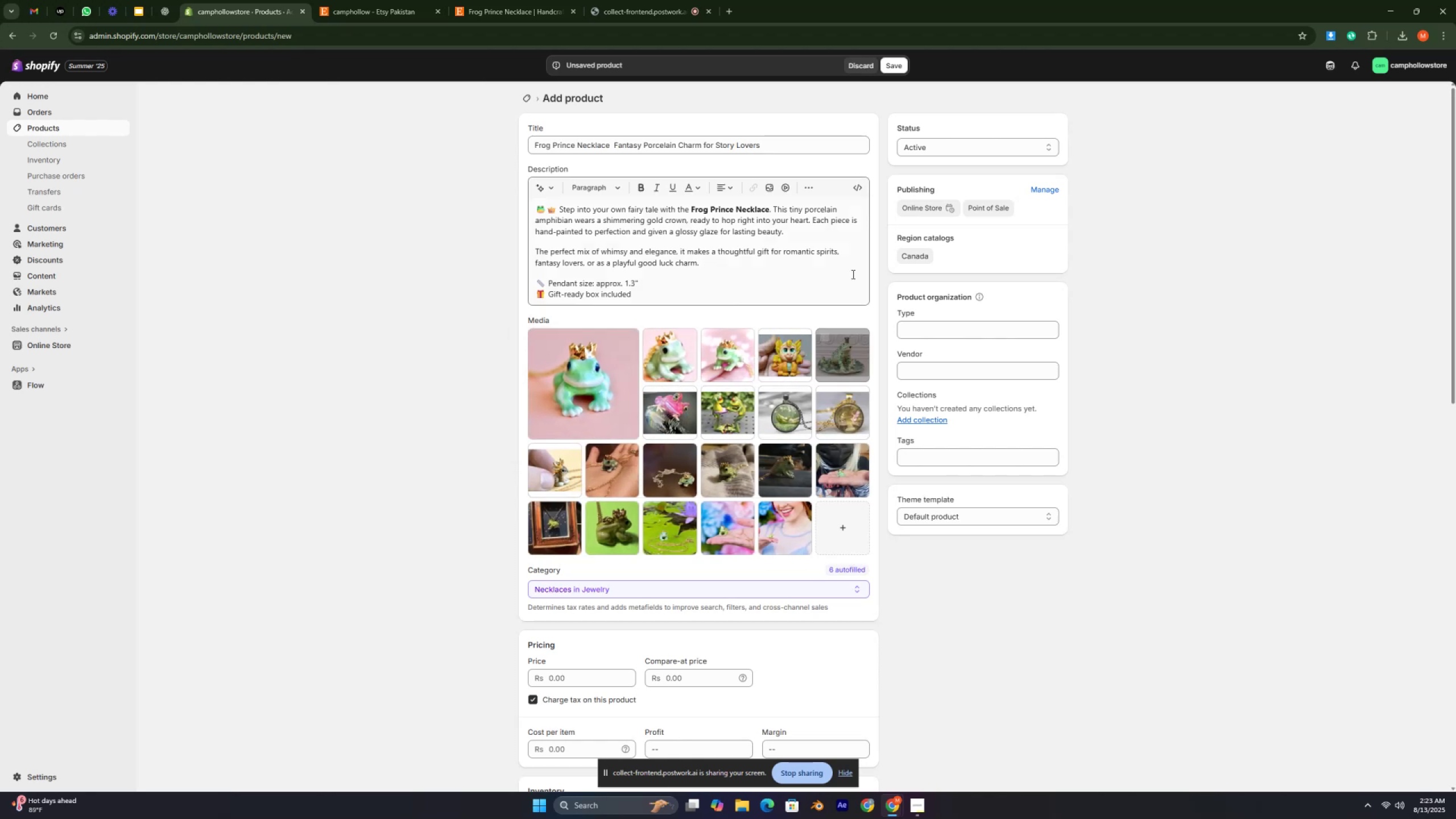 
scroll: coordinate [820, 396], scroll_direction: down, amount: 5.0
 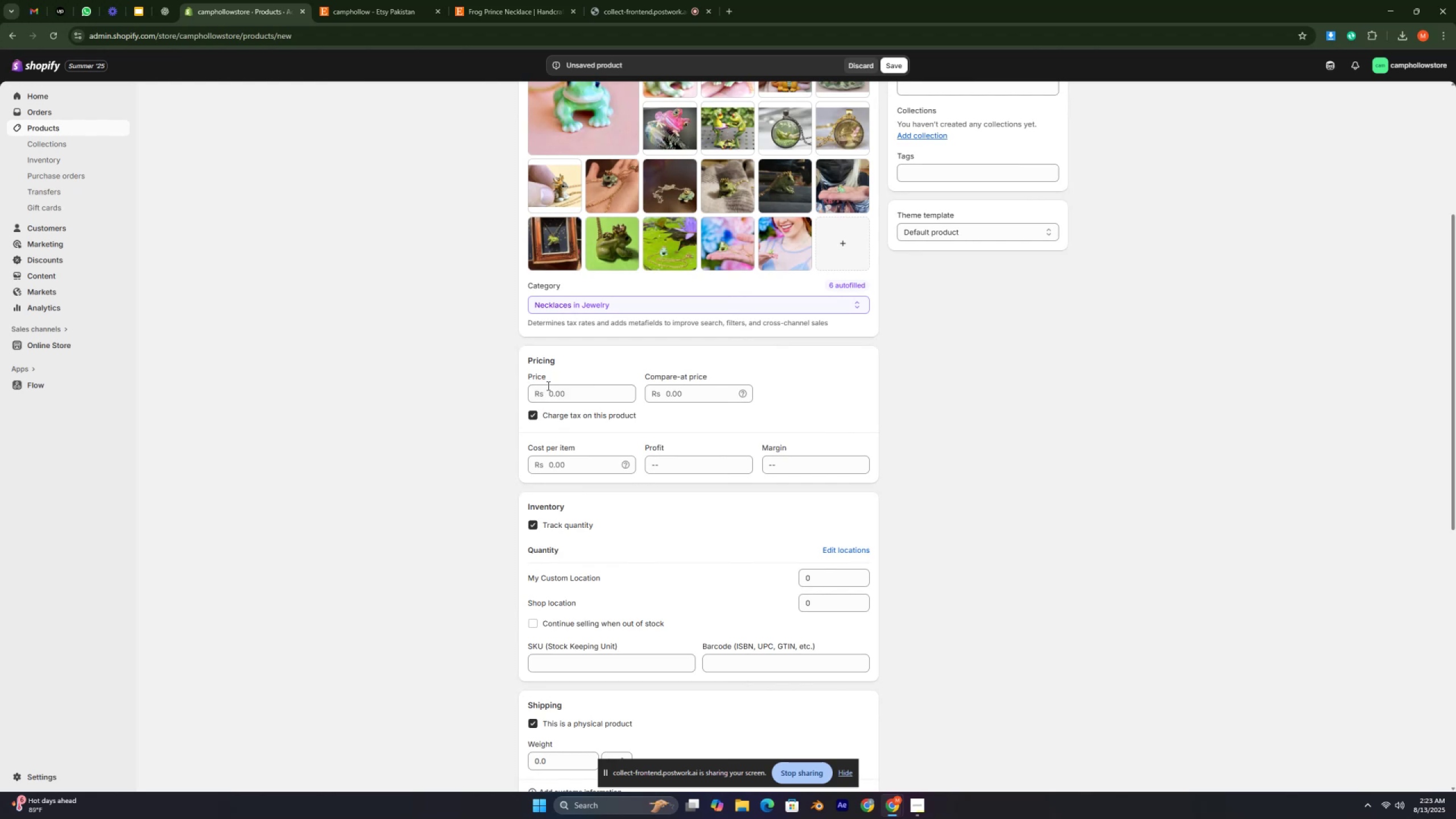 
left_click([549, 394])
 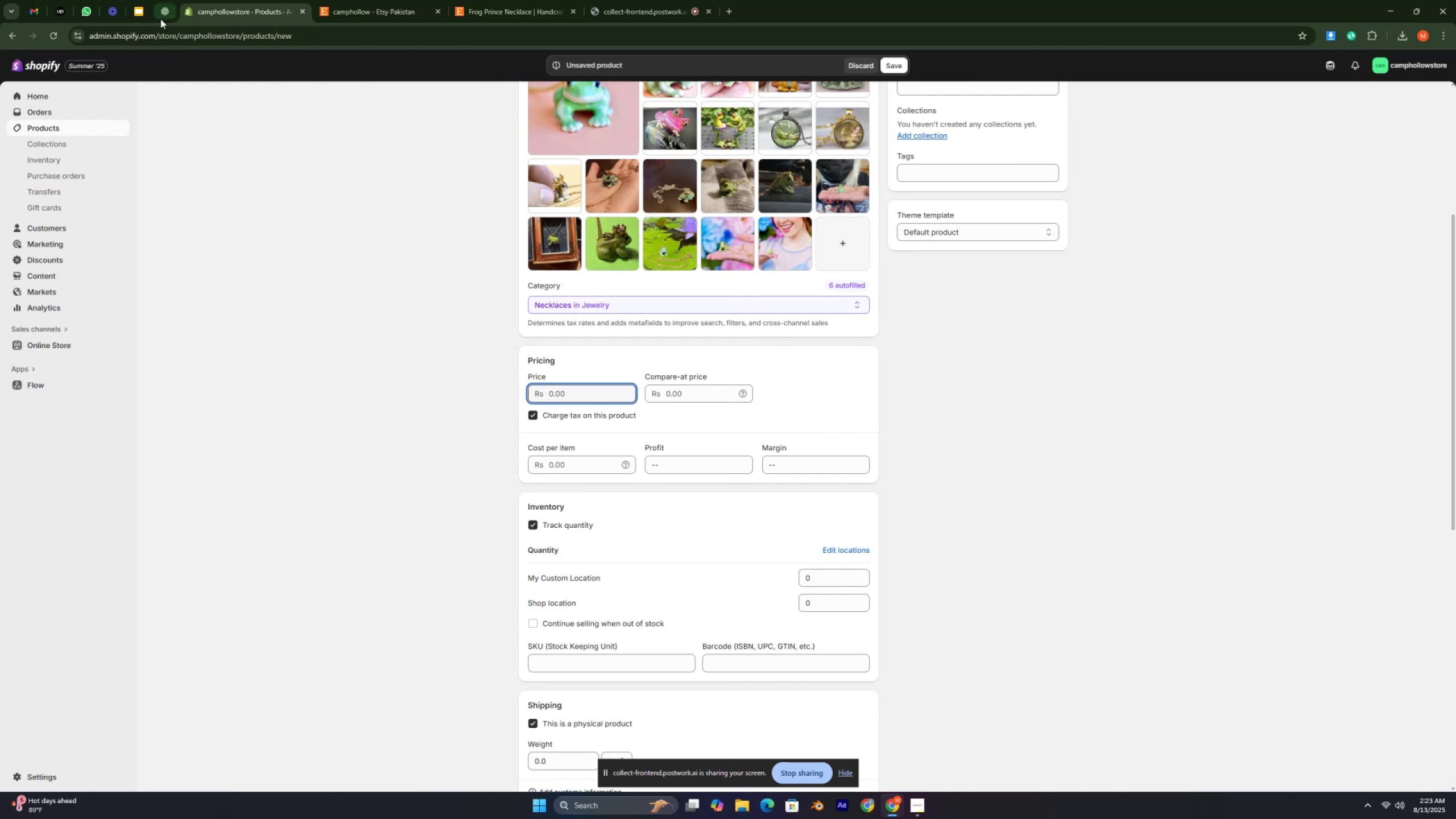 
left_click([158, 16])
 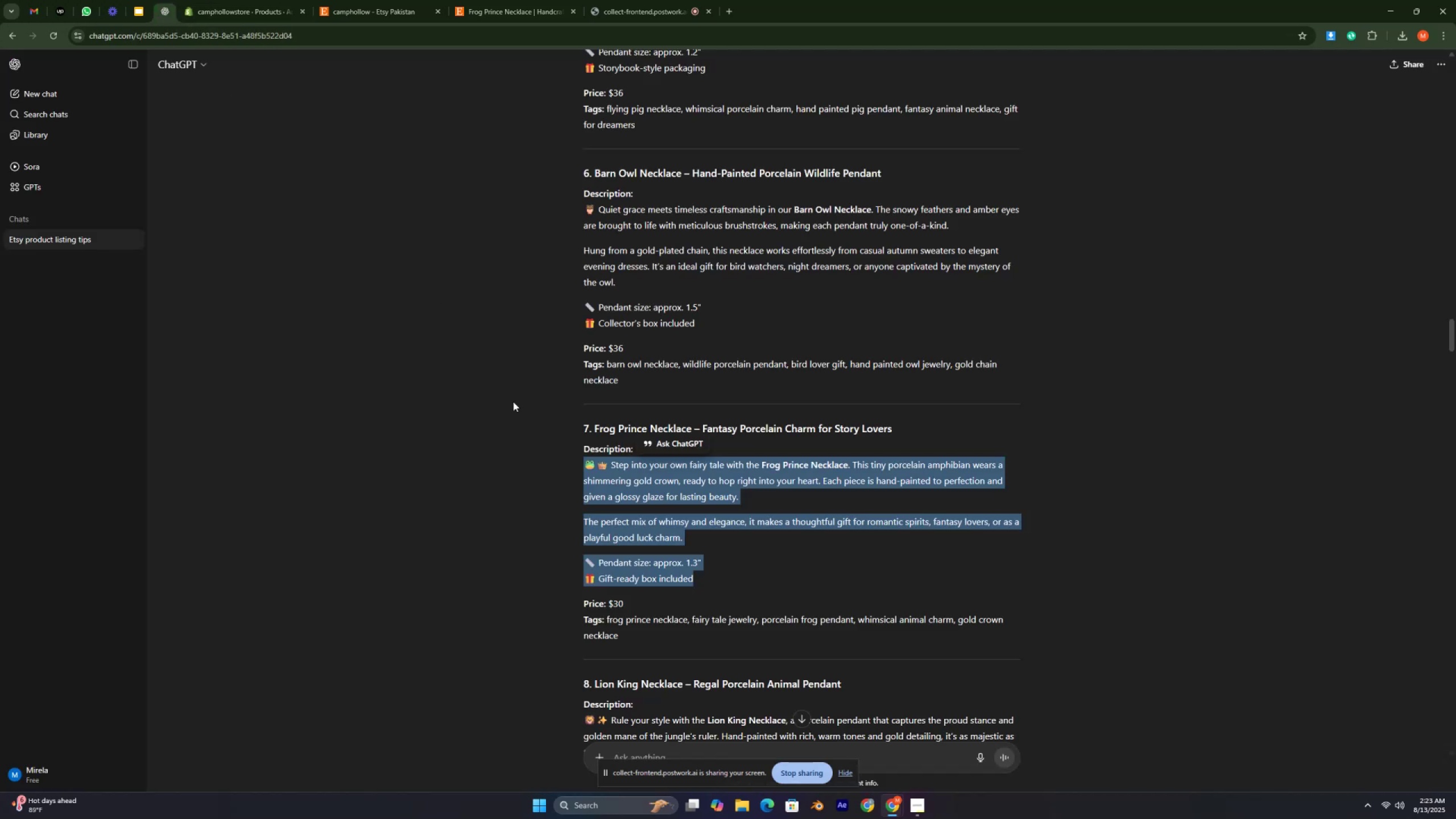 
scroll: coordinate [532, 426], scroll_direction: down, amount: 3.0
 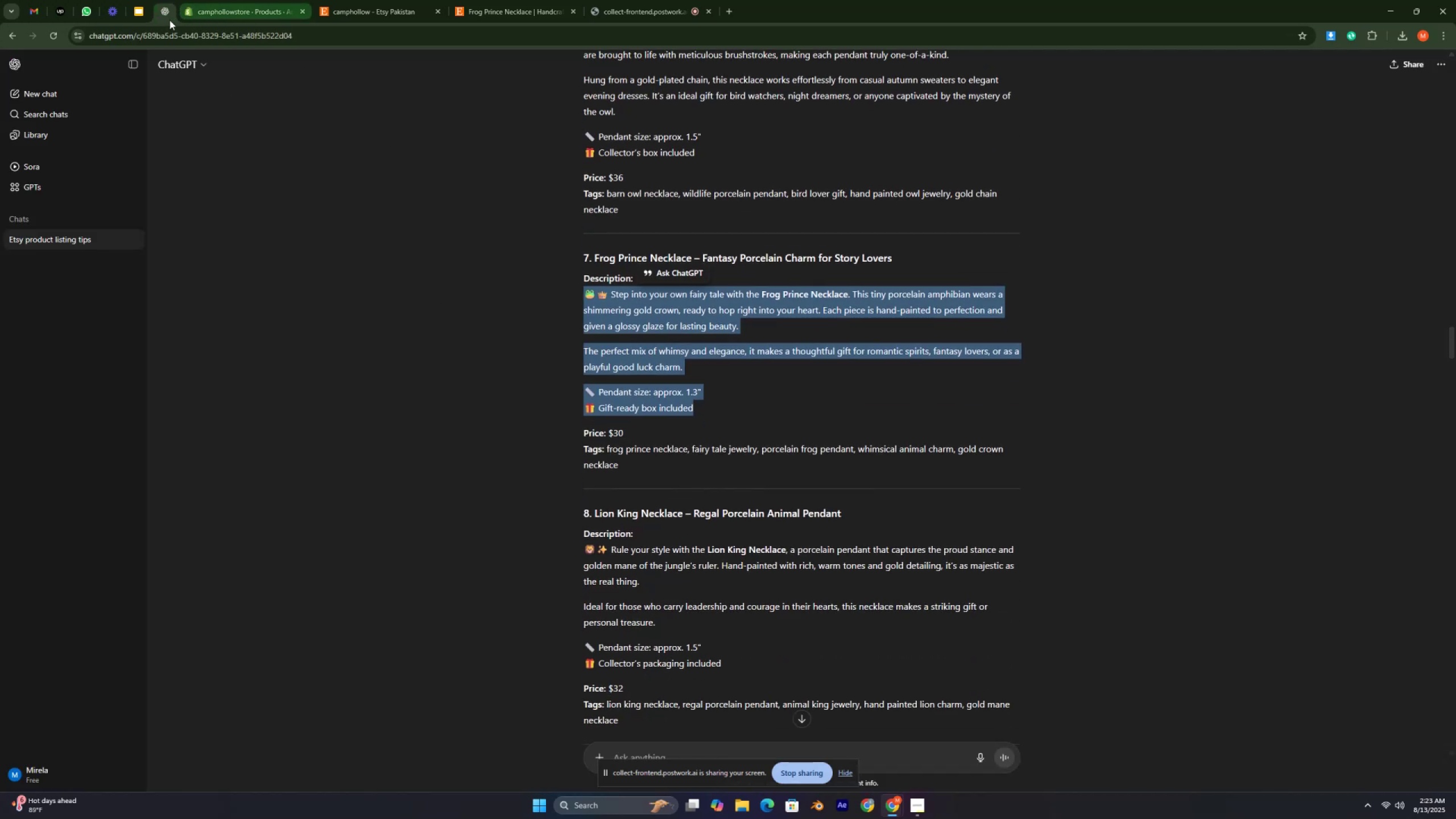 
left_click([219, 17])
 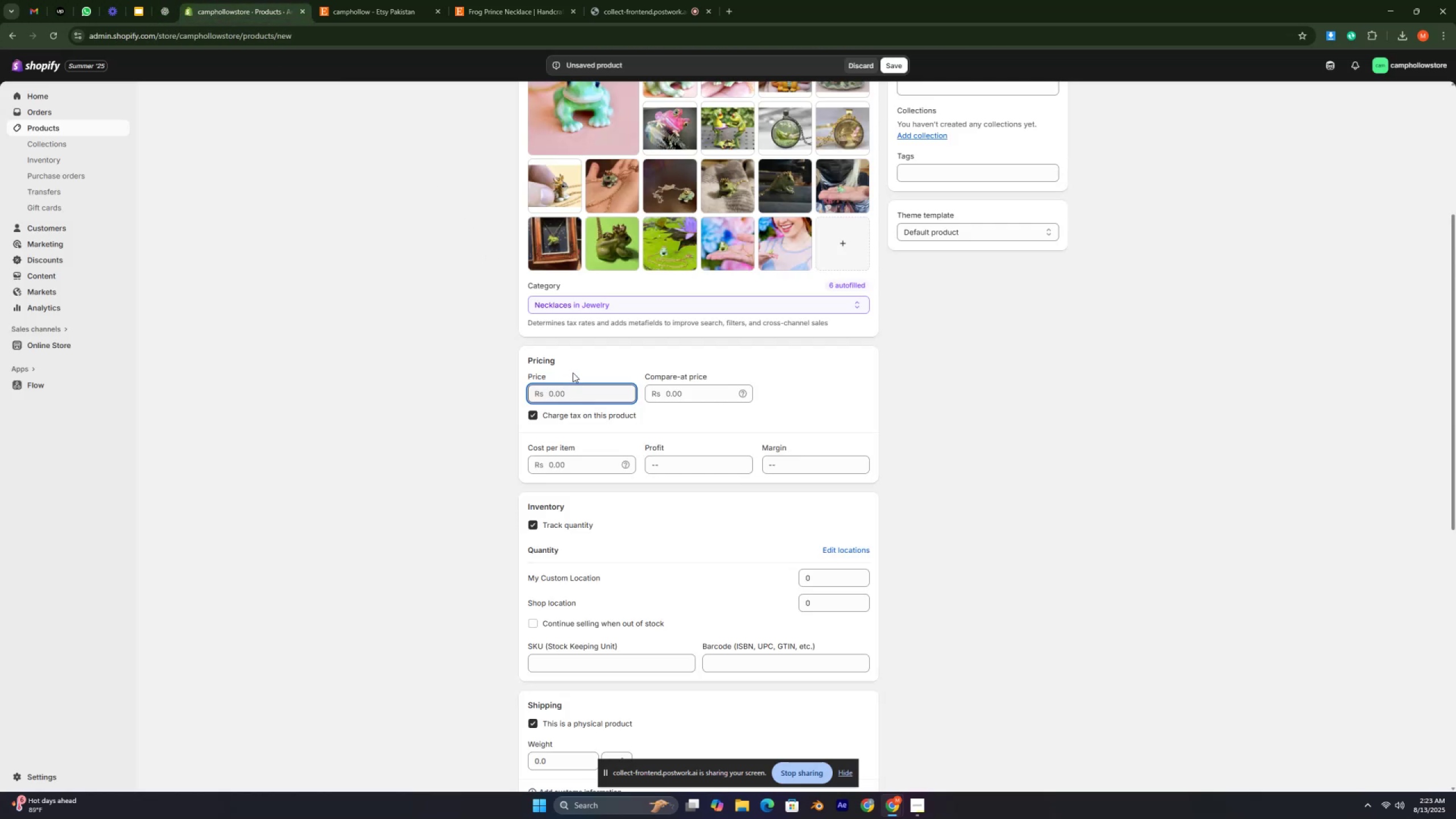 
type(9000)
 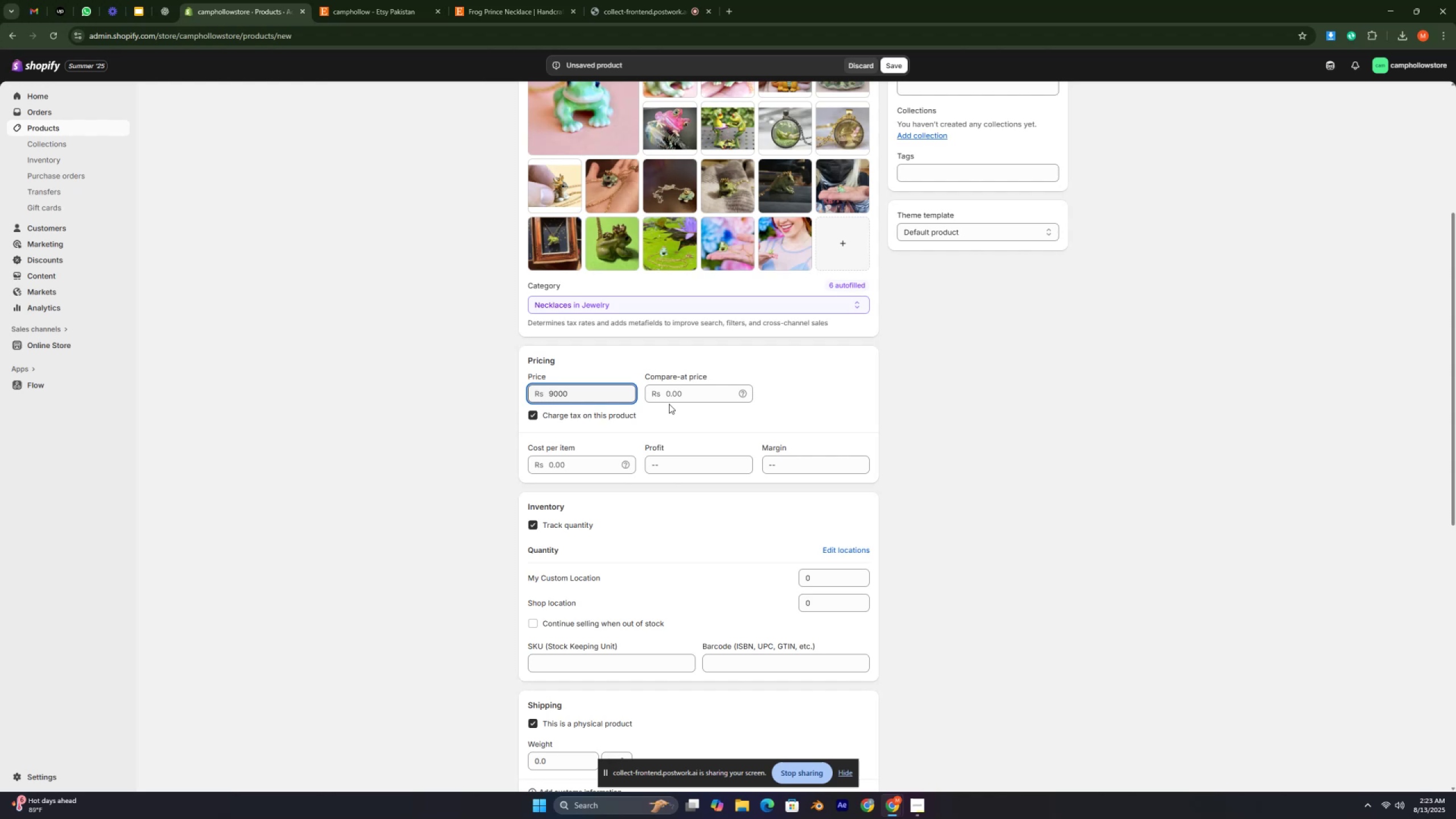 
left_click([671, 389])
 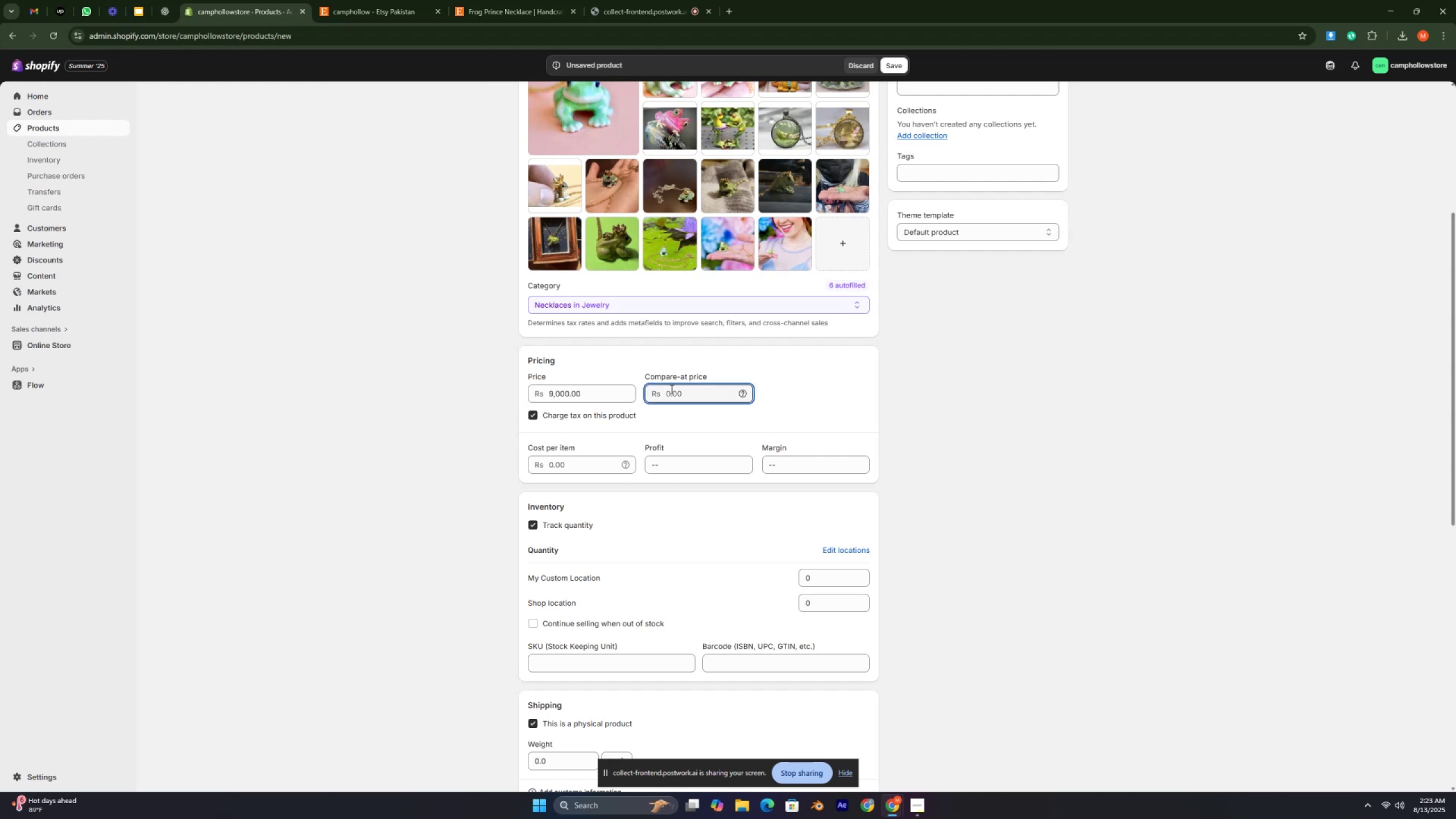 
type(12000)
 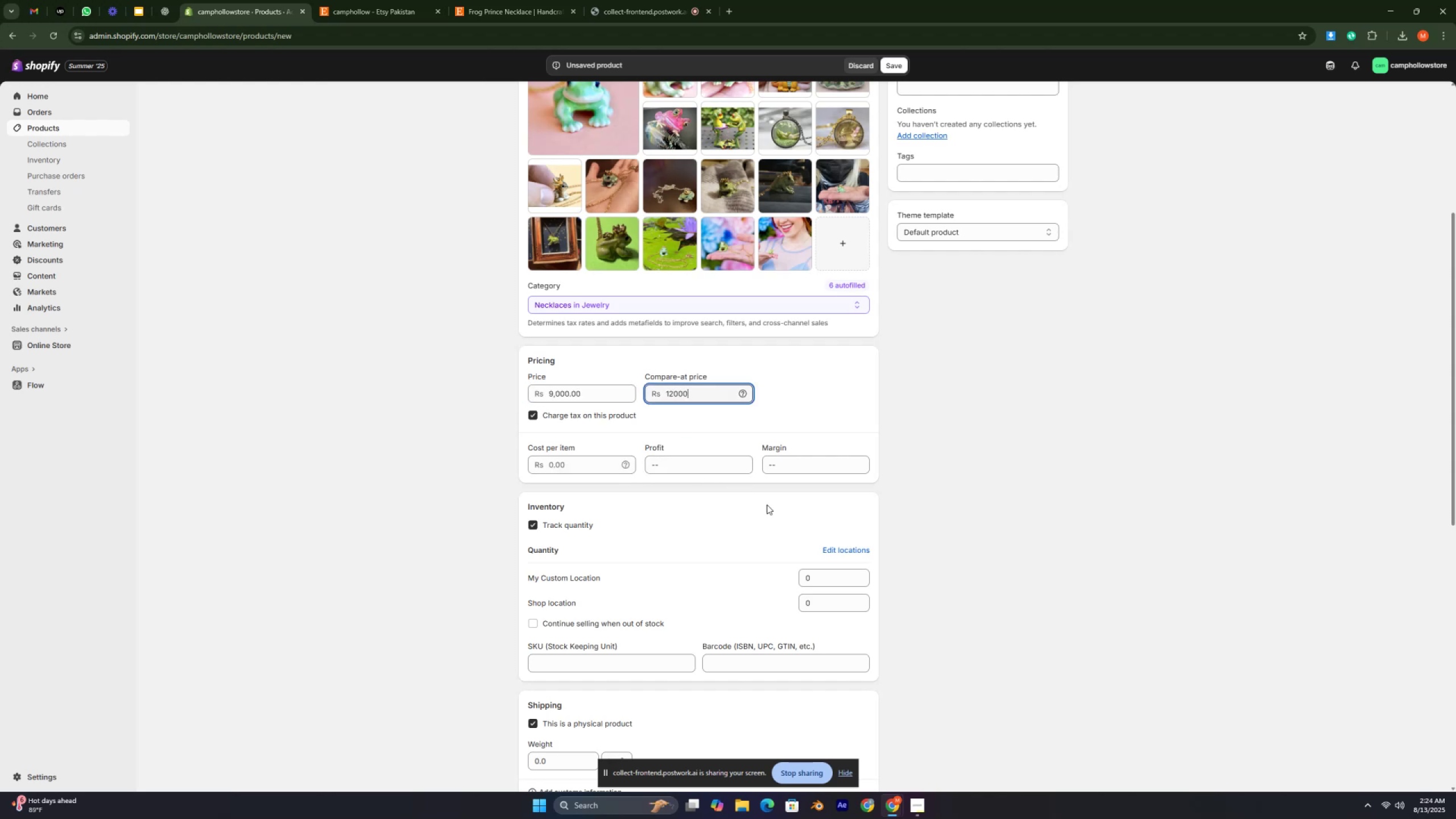 
left_click([825, 572])
 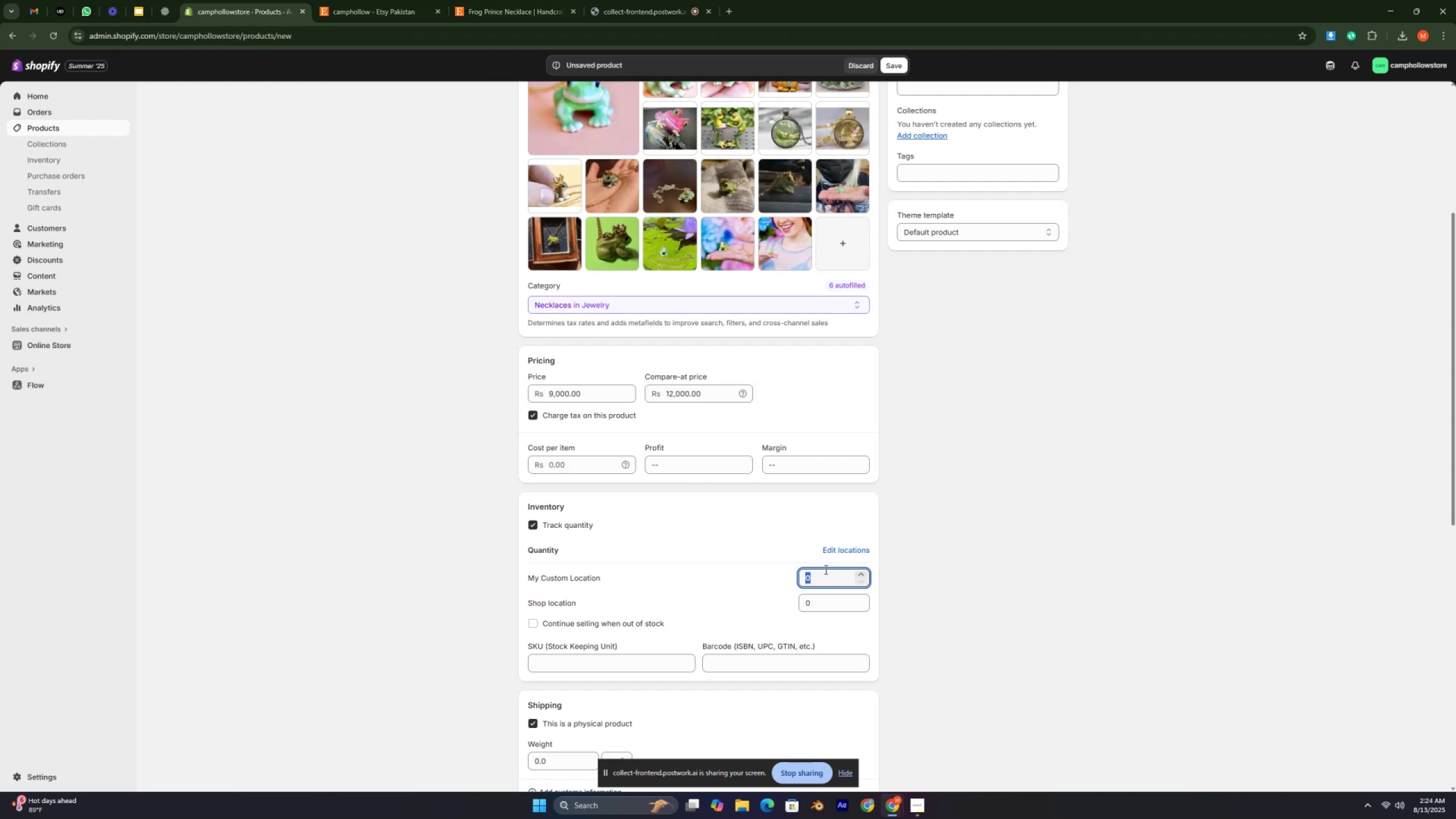 
type(20)
 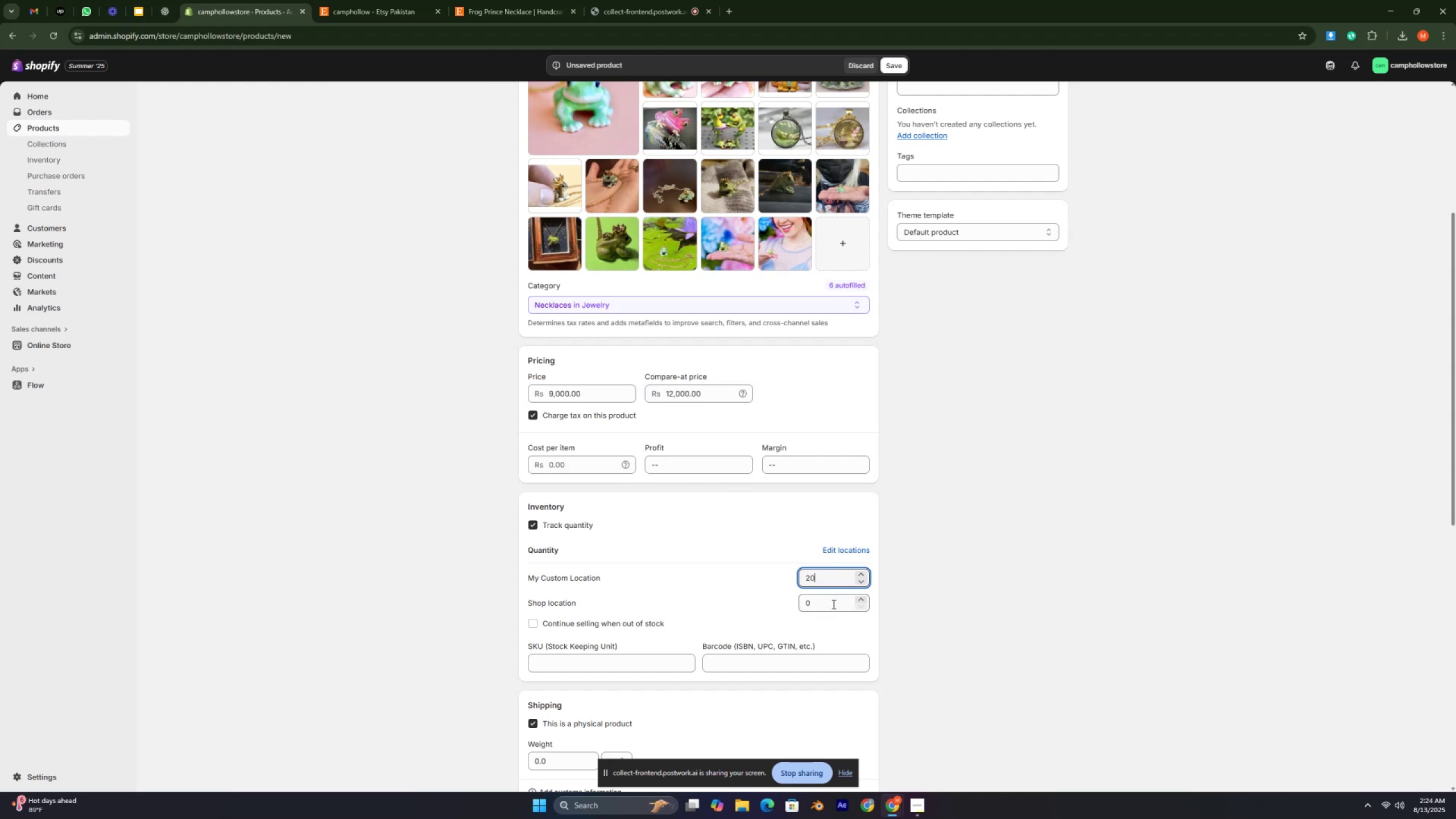 
left_click([832, 604])
 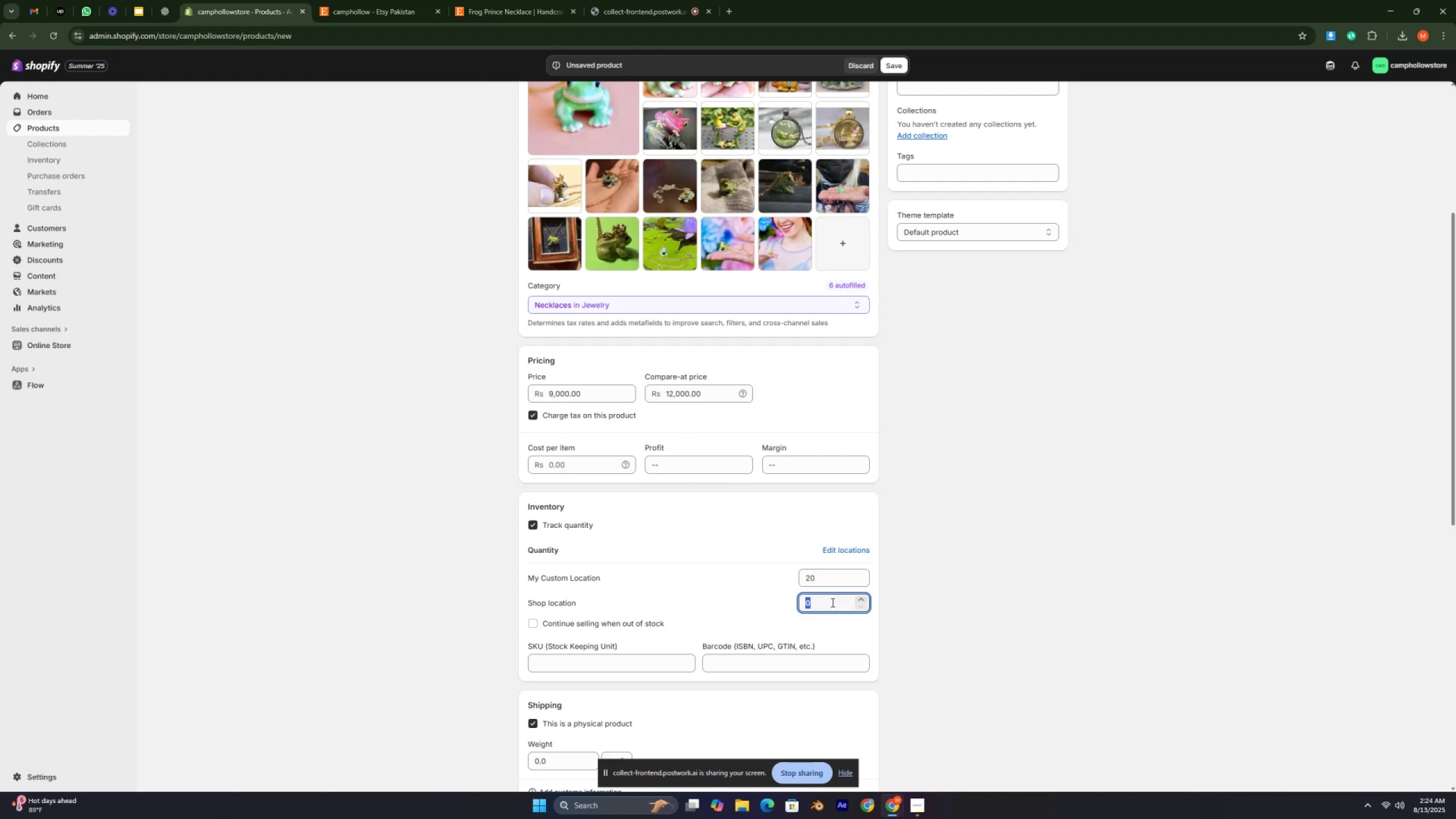 
type(20)
 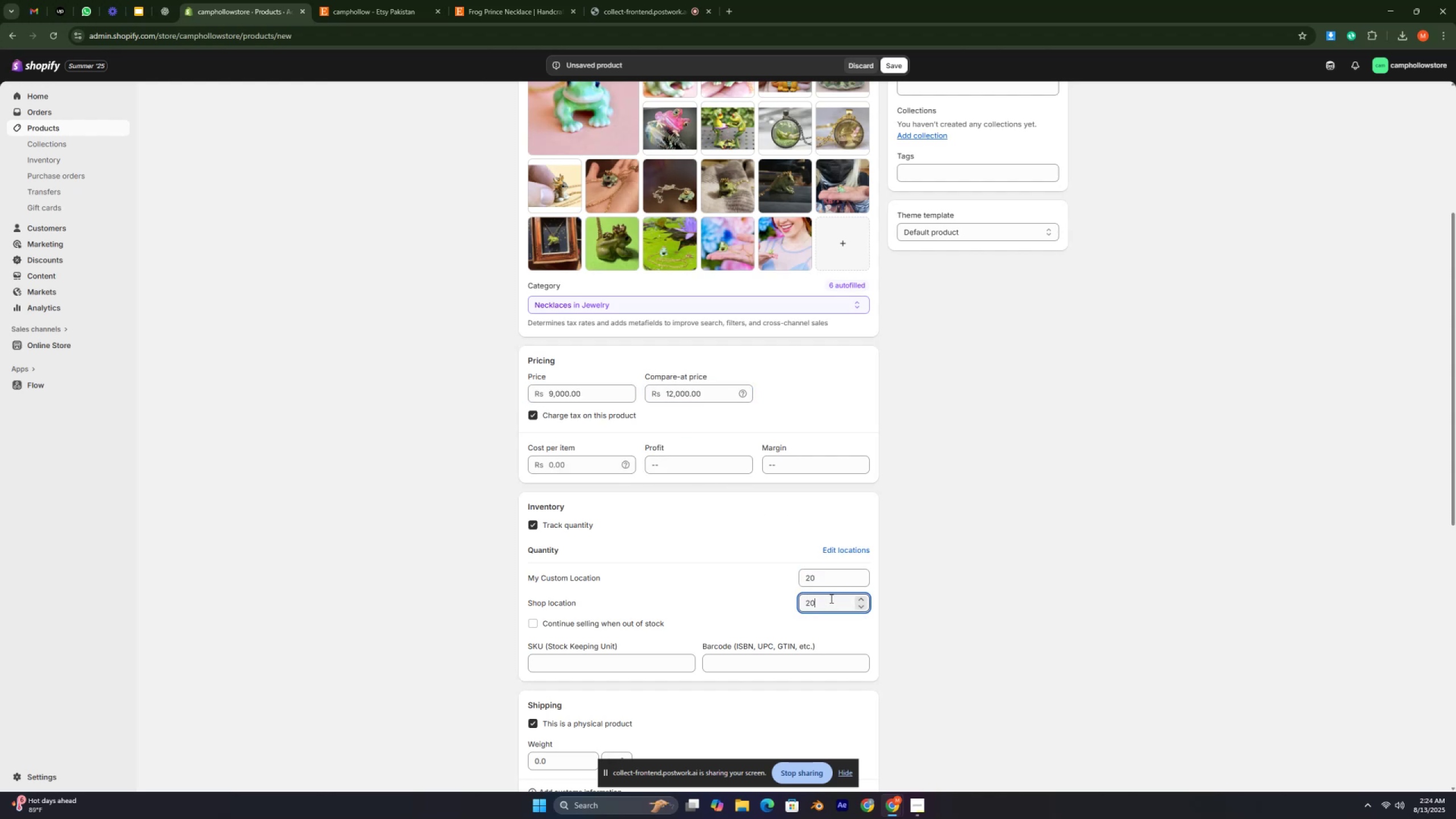 
scroll: coordinate [830, 598], scroll_direction: down, amount: 4.0
 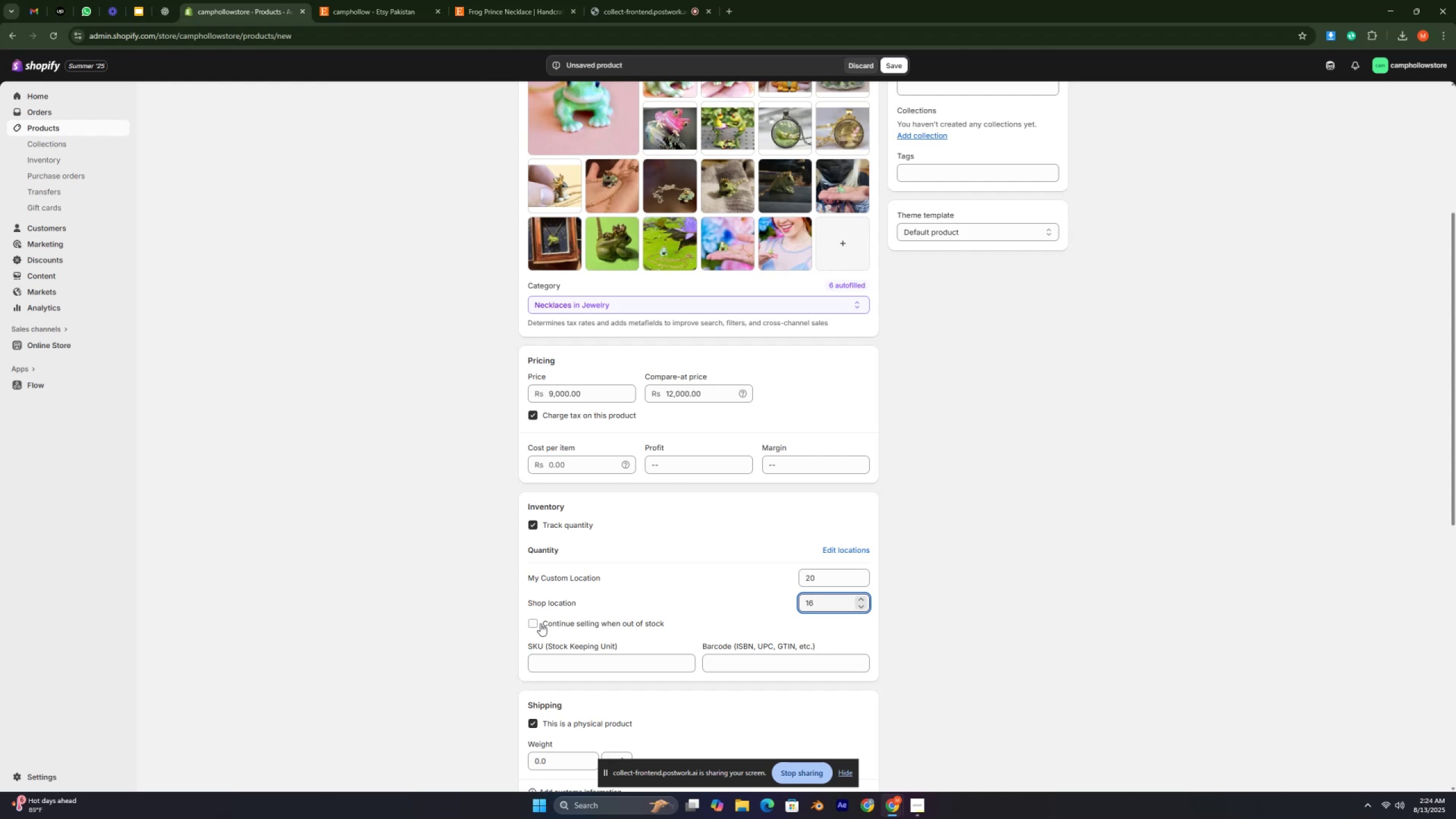 
left_click([532, 615])
 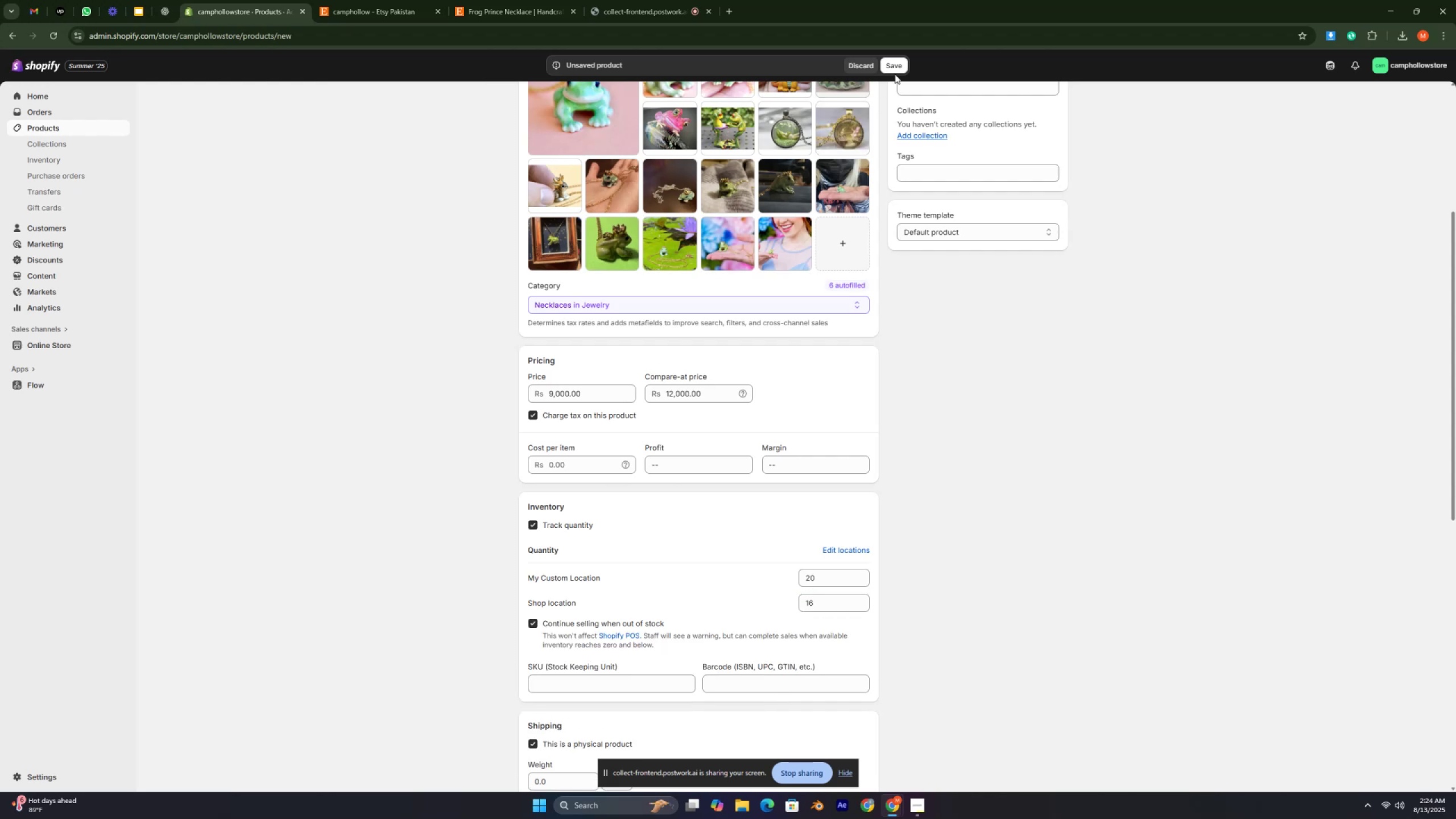 
left_click([897, 72])
 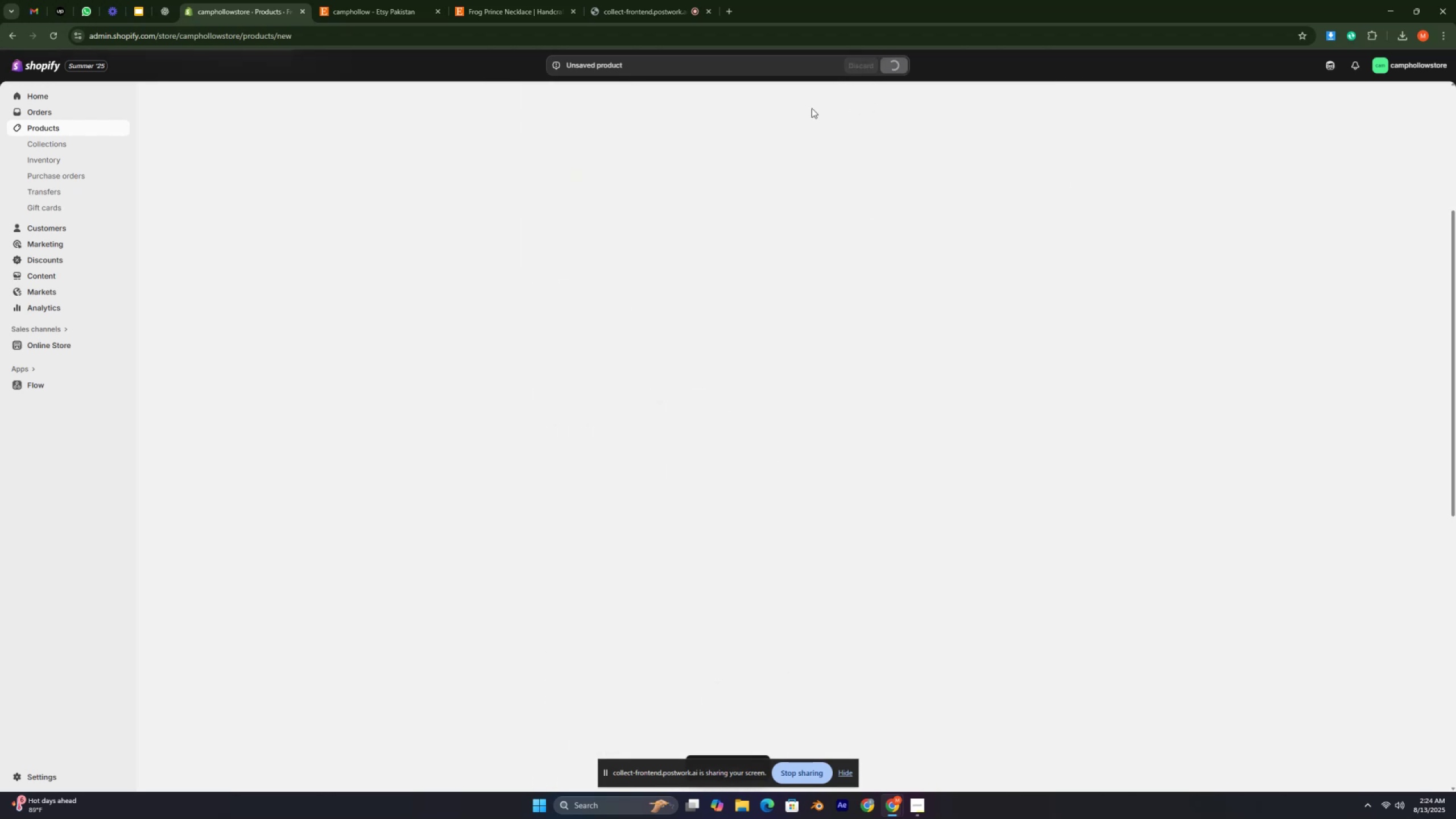 
wait(8.99)
 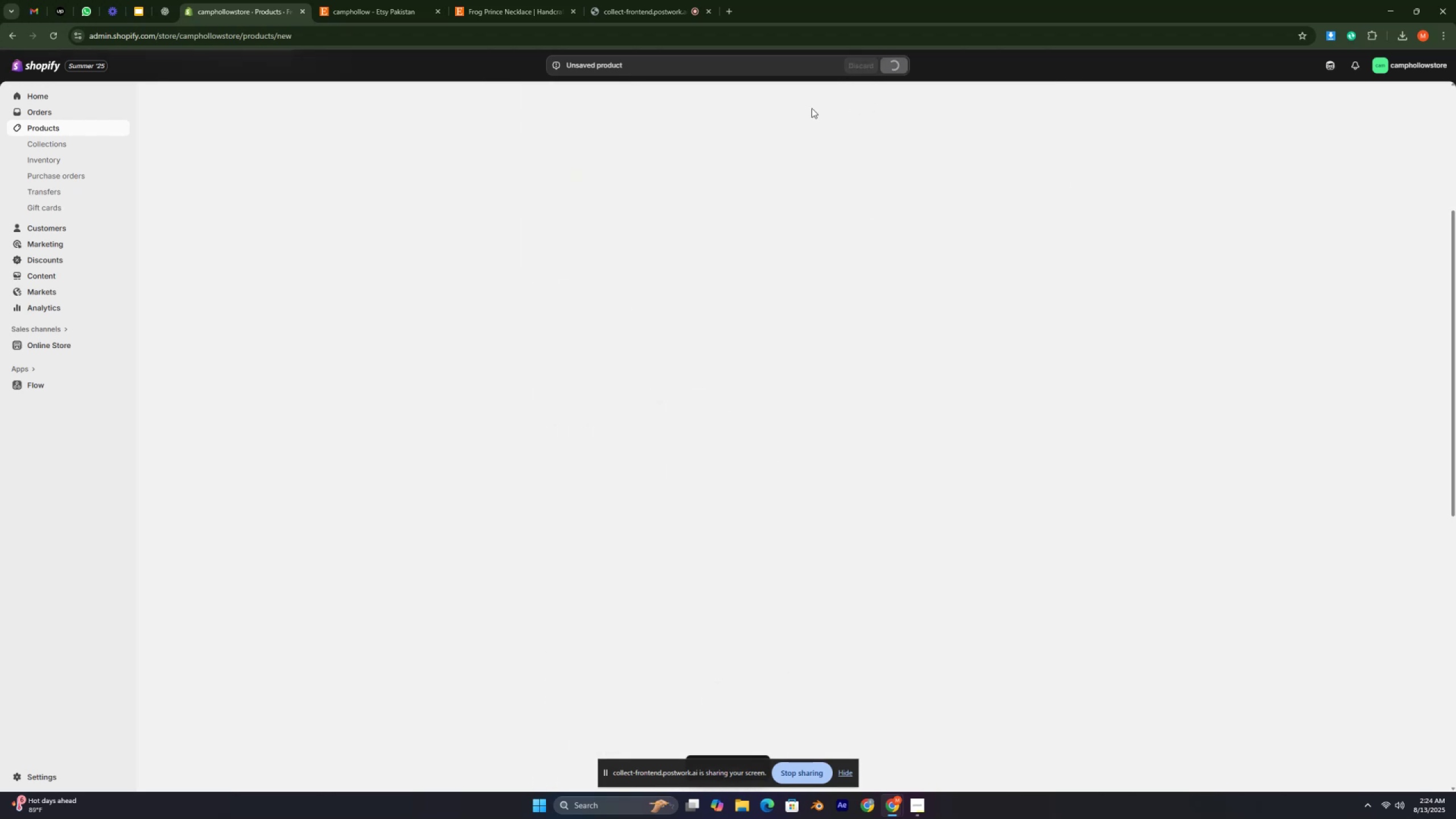 
left_click([1448, 97])
 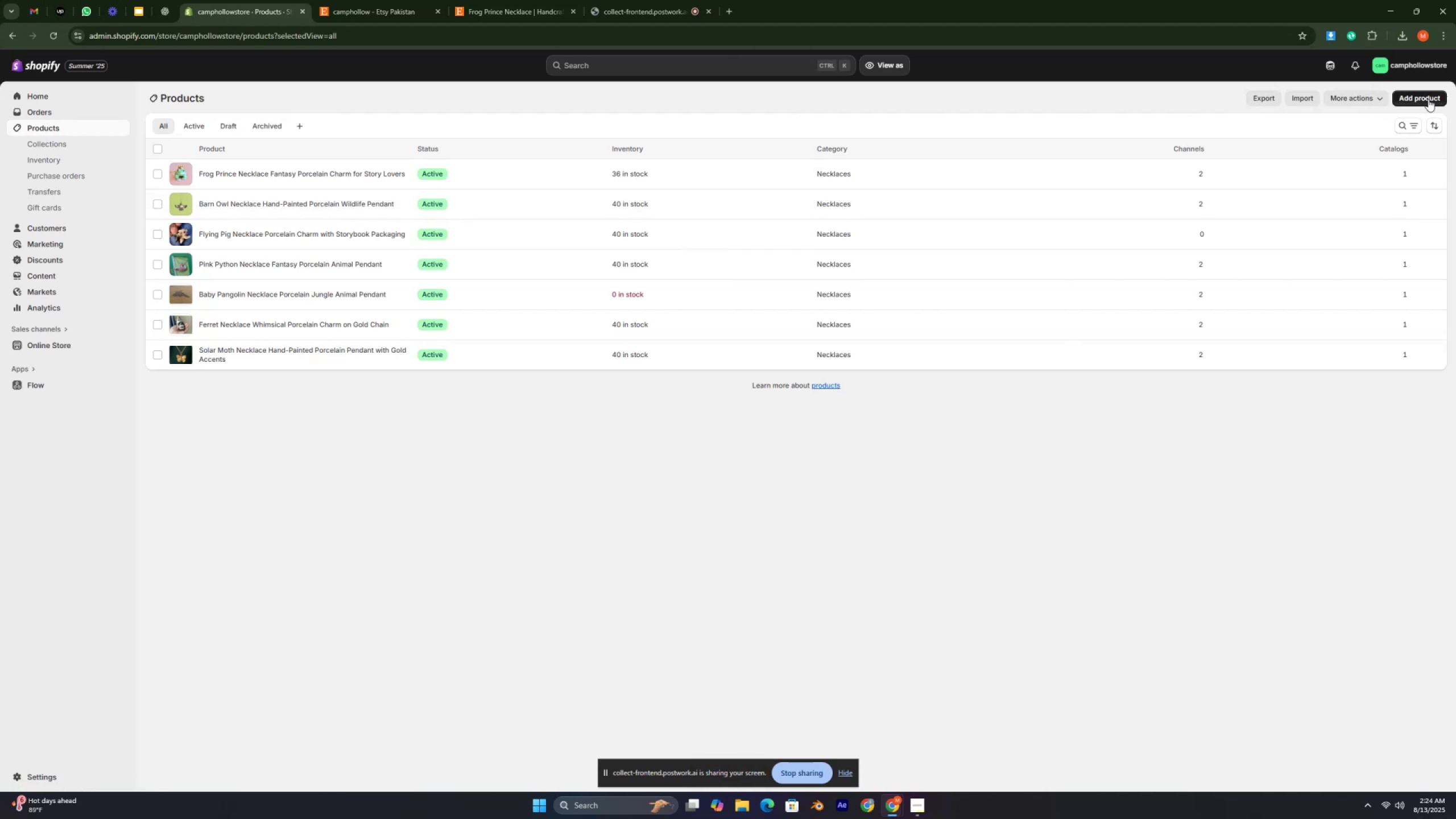 
left_click([1422, 99])
 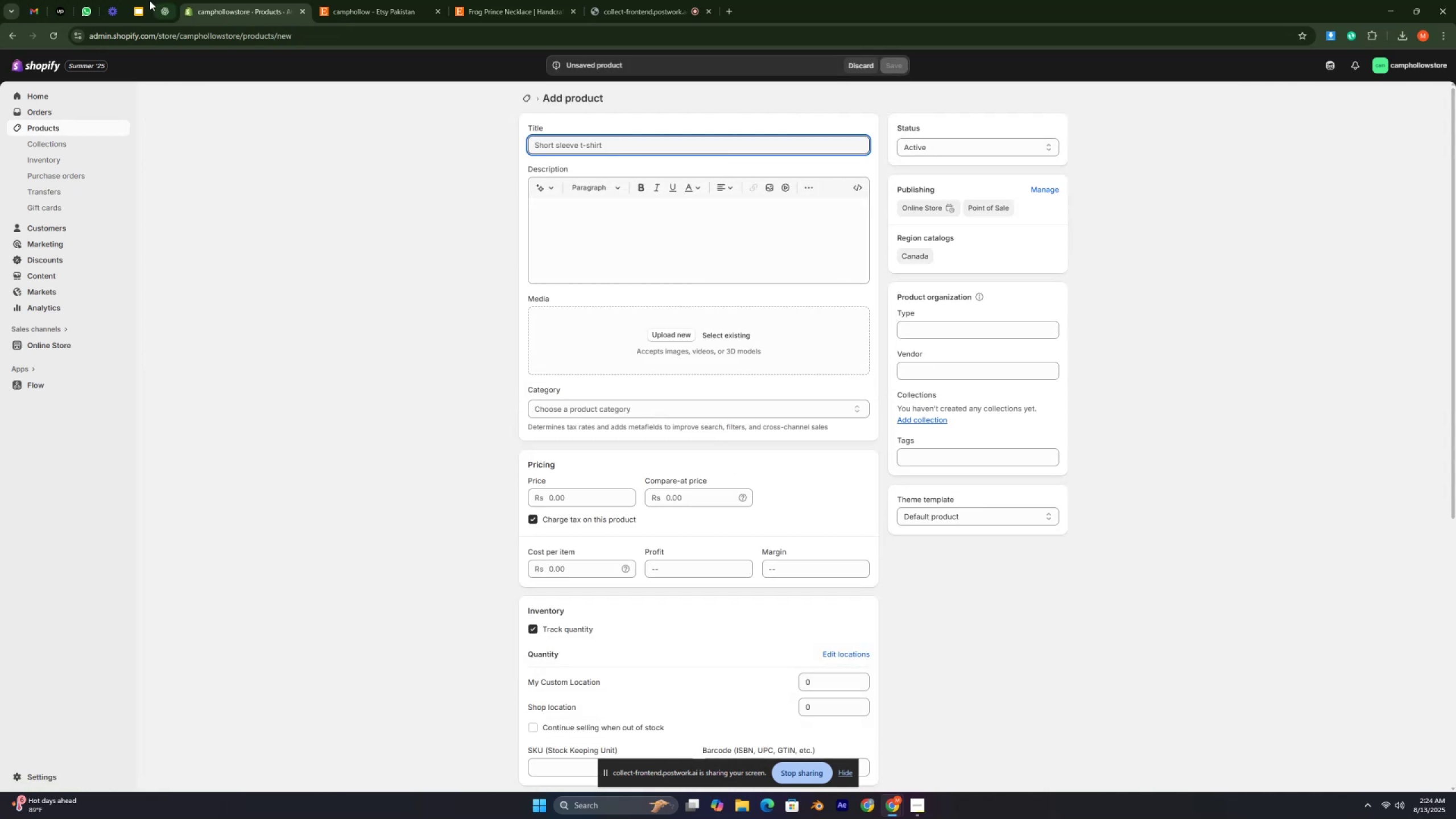 
left_click([154, 10])
 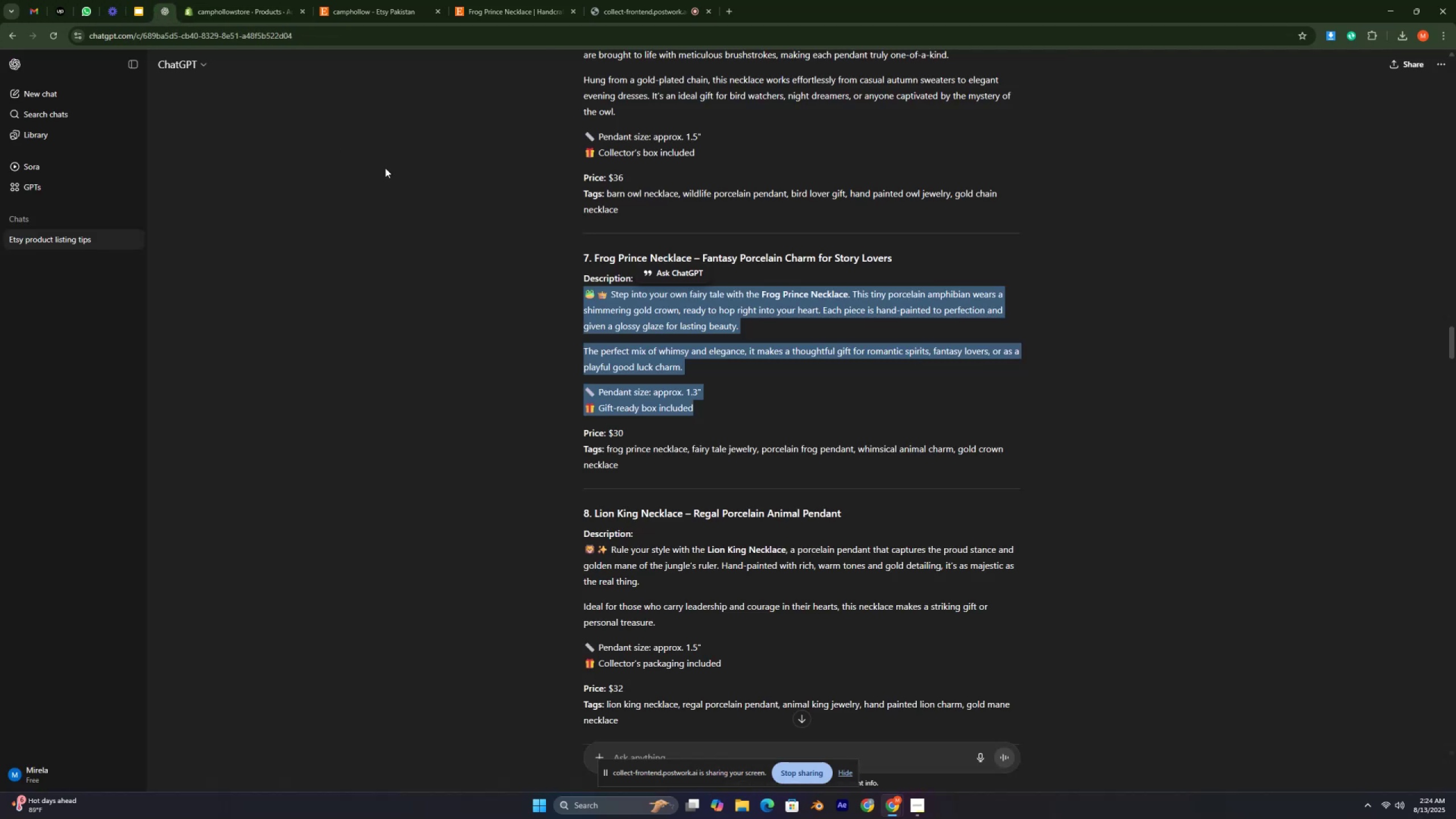 
scroll: coordinate [438, 191], scroll_direction: down, amount: 4.0
 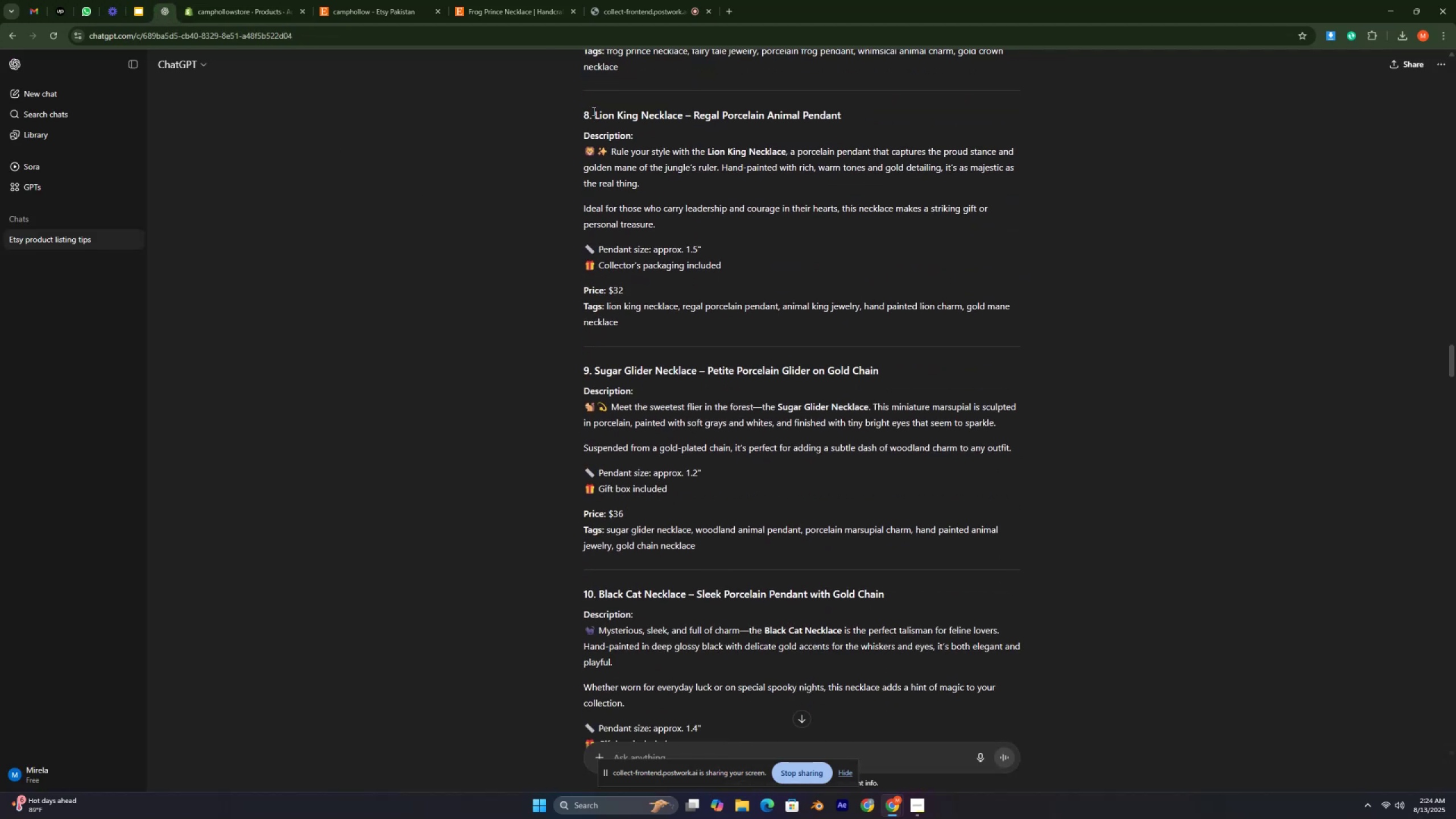 
left_click_drag(start_coordinate=[592, 110], to_coordinate=[859, 118])
 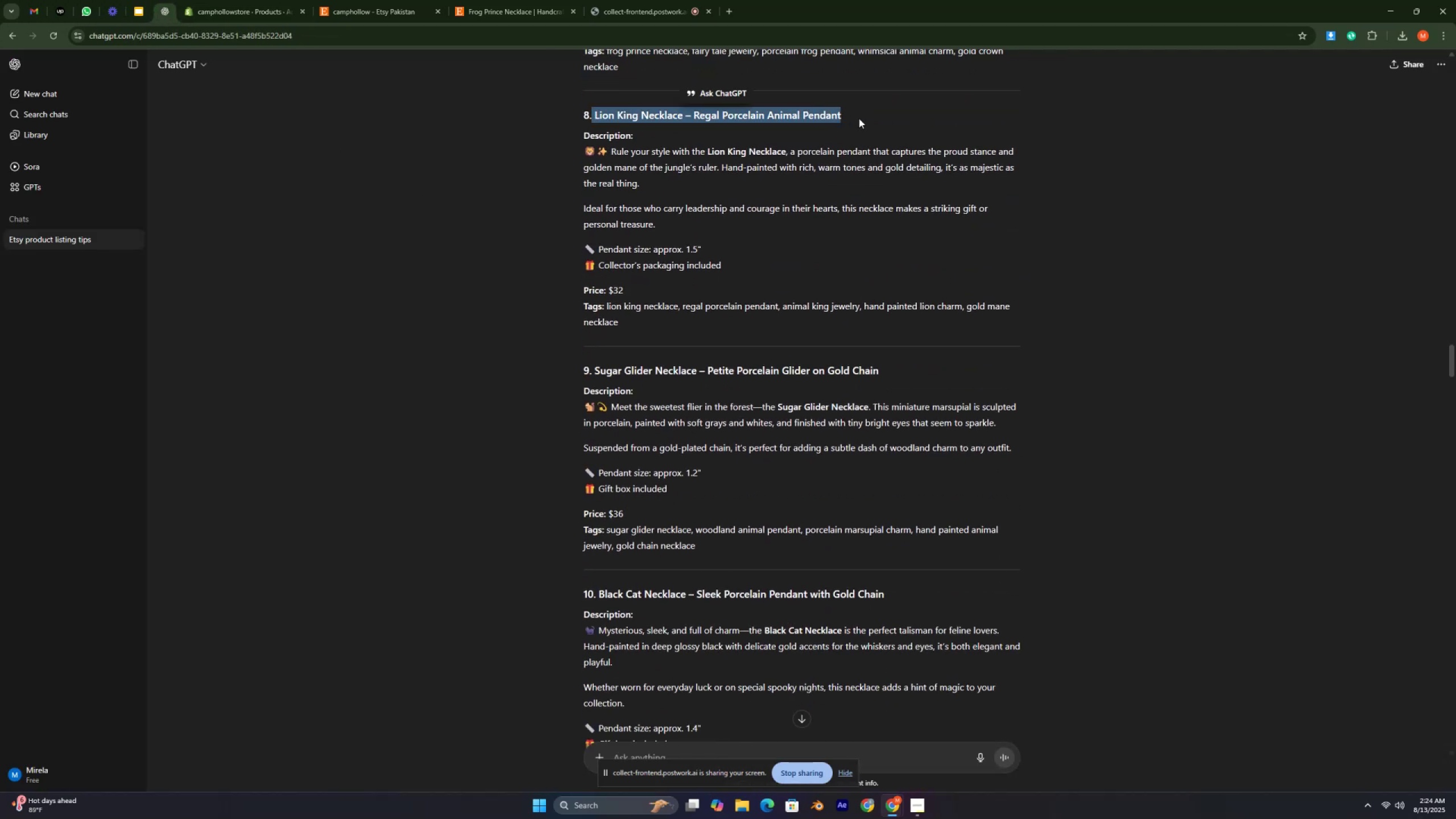 
key(Control+C)
 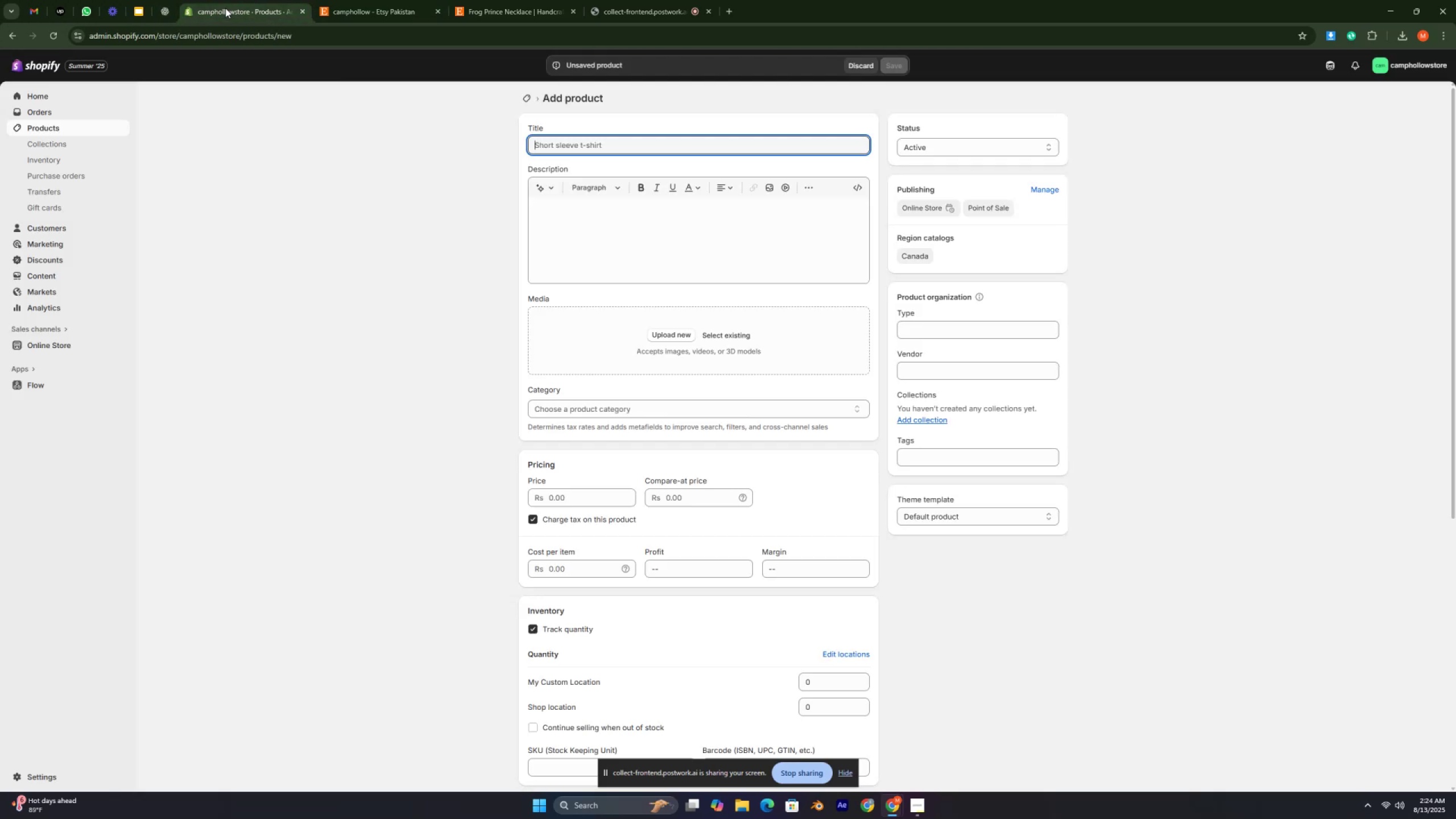 
key(Control+V)
 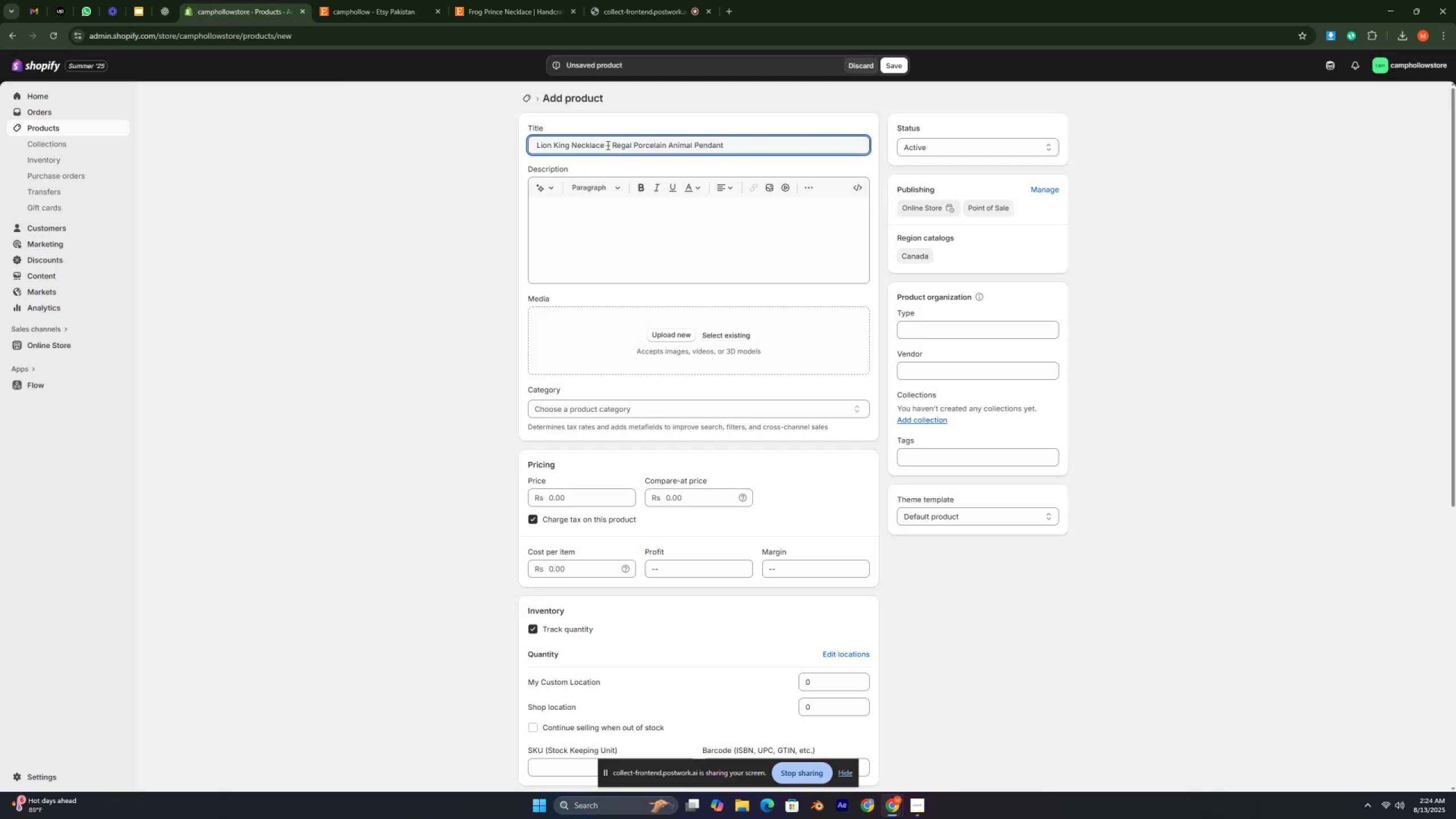 
left_click([607, 145])
 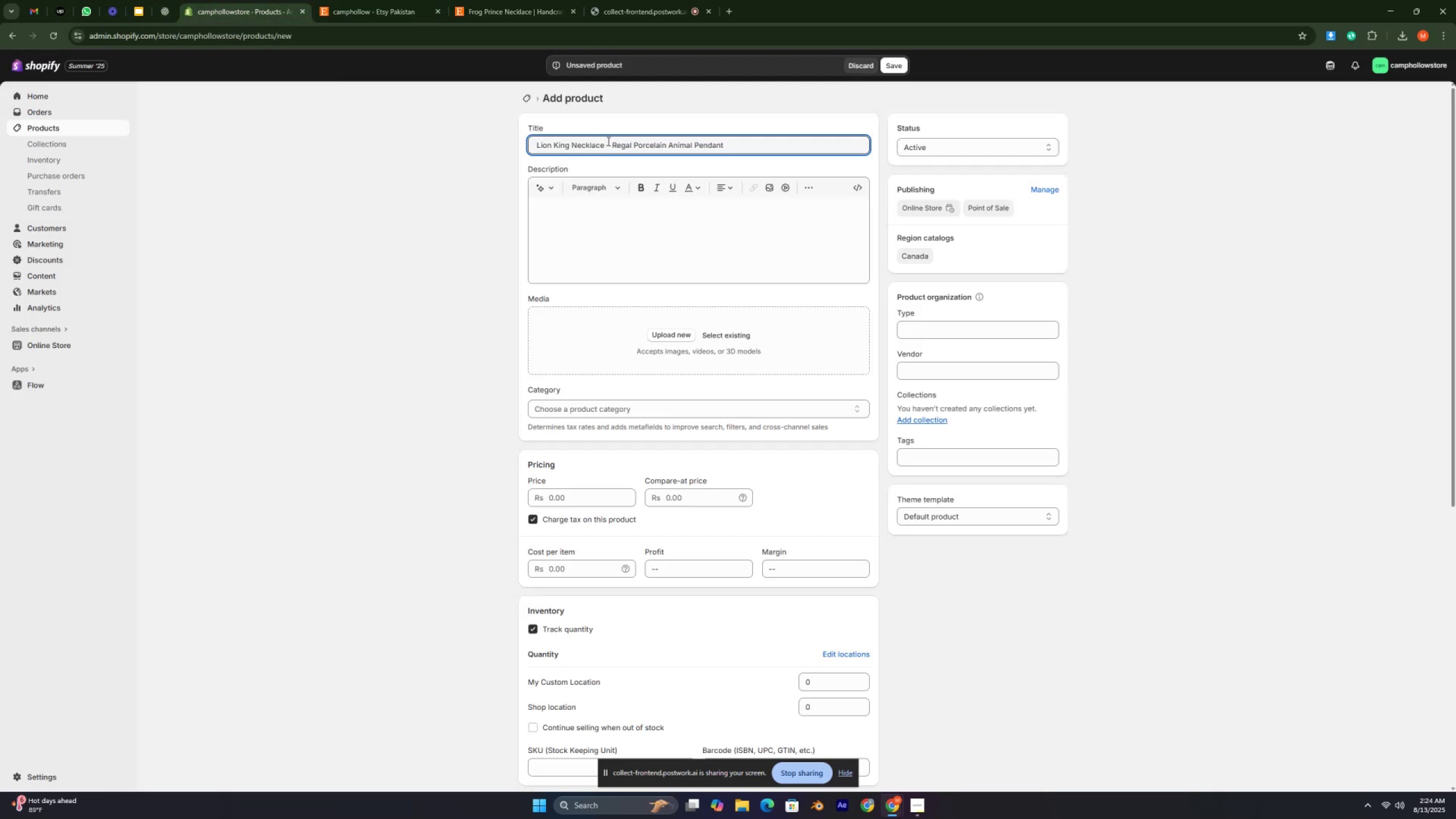 
left_click([612, 142])
 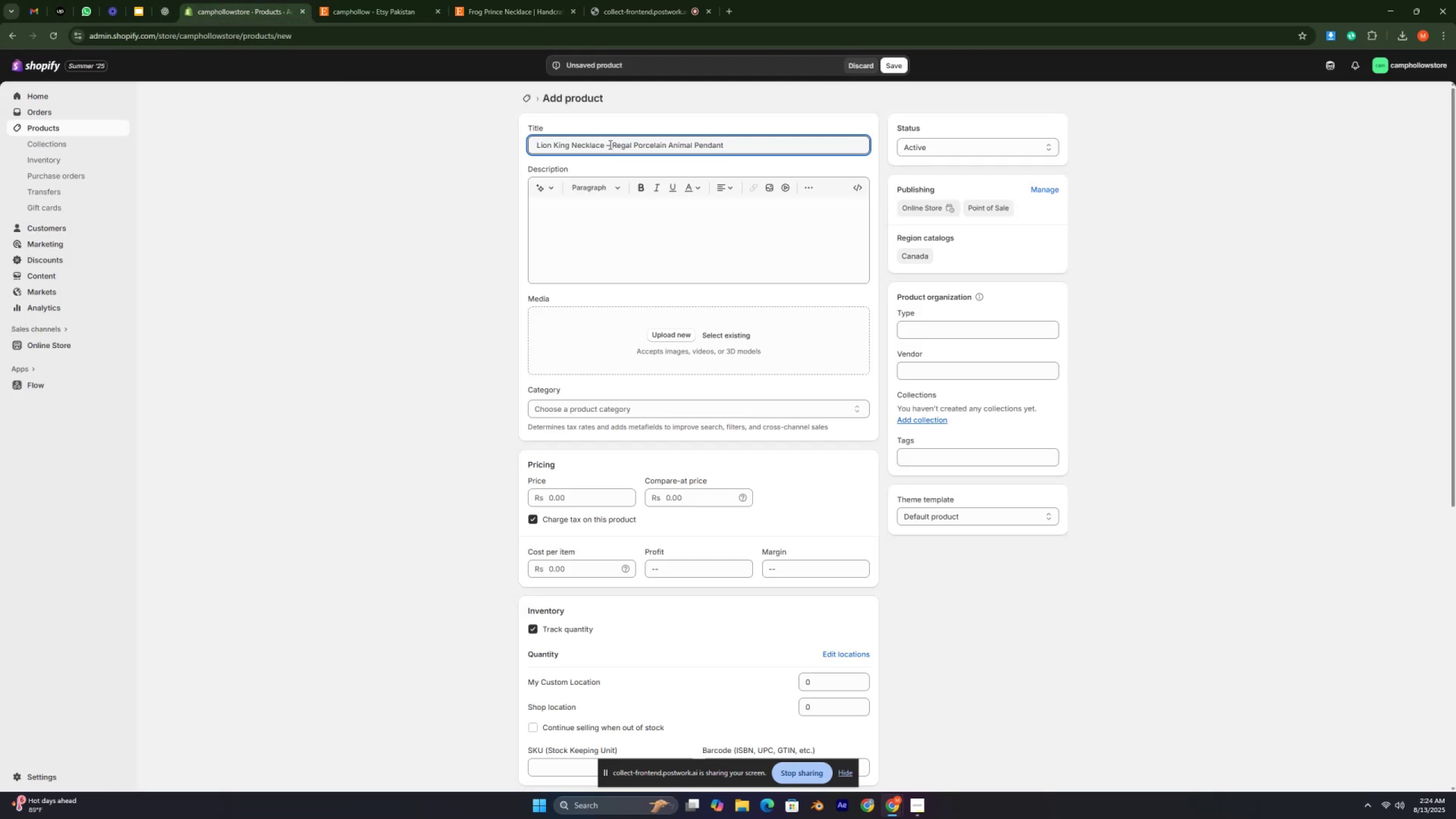 
left_click([609, 144])
 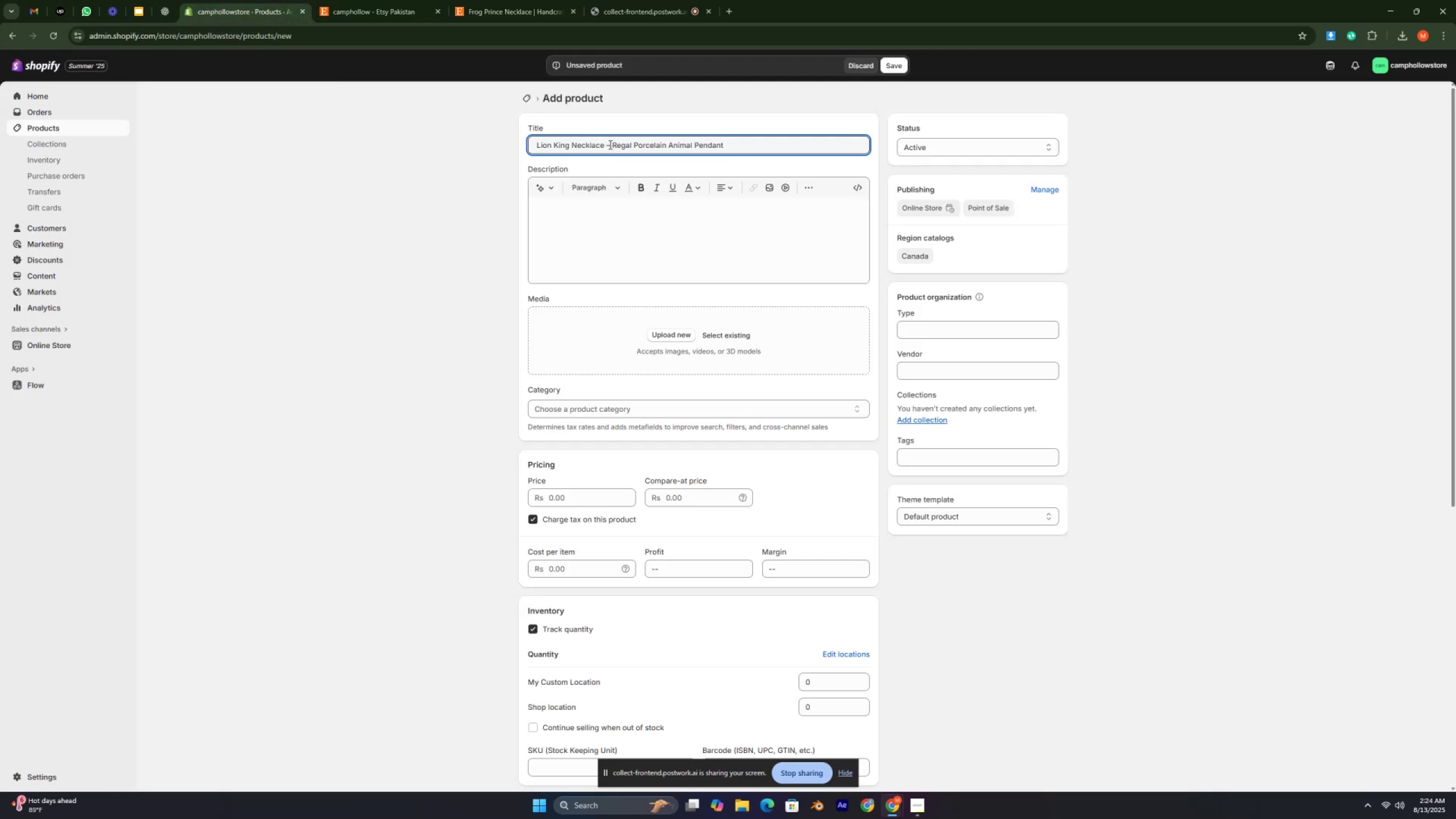 
key(Backspace)
 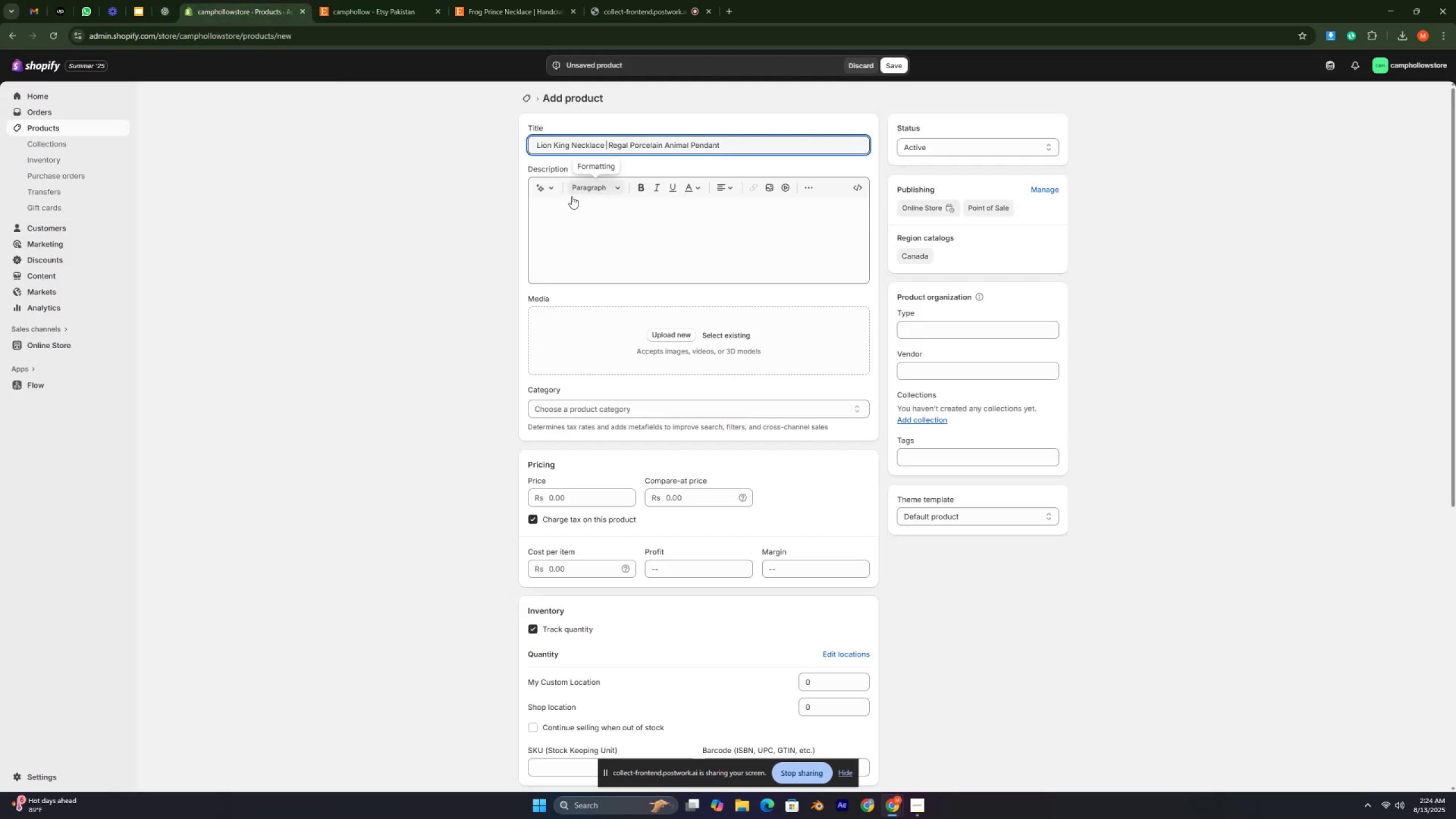 
left_click([570, 197])
 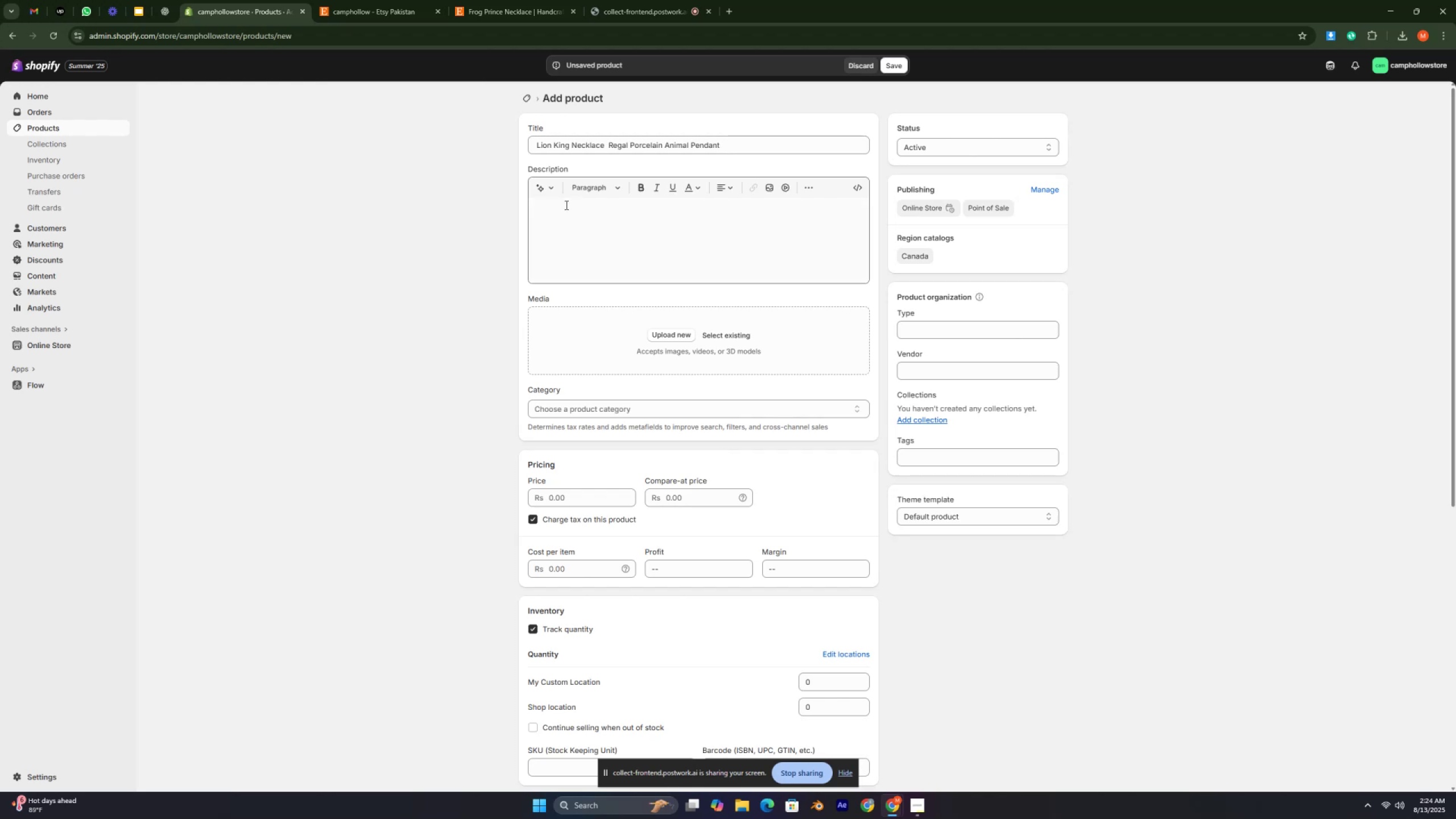 
left_click([565, 205])
 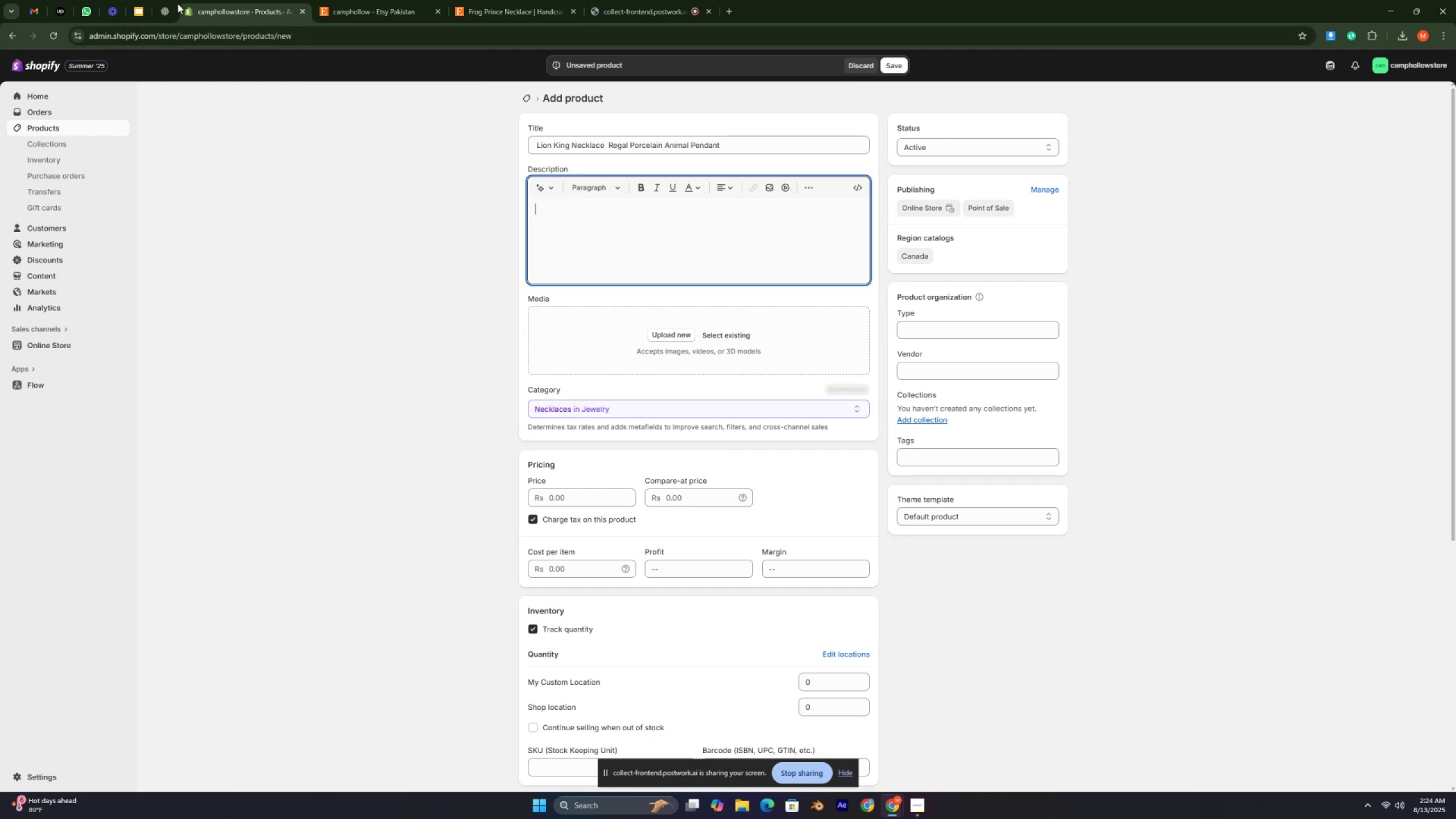 
left_click([155, 15])
 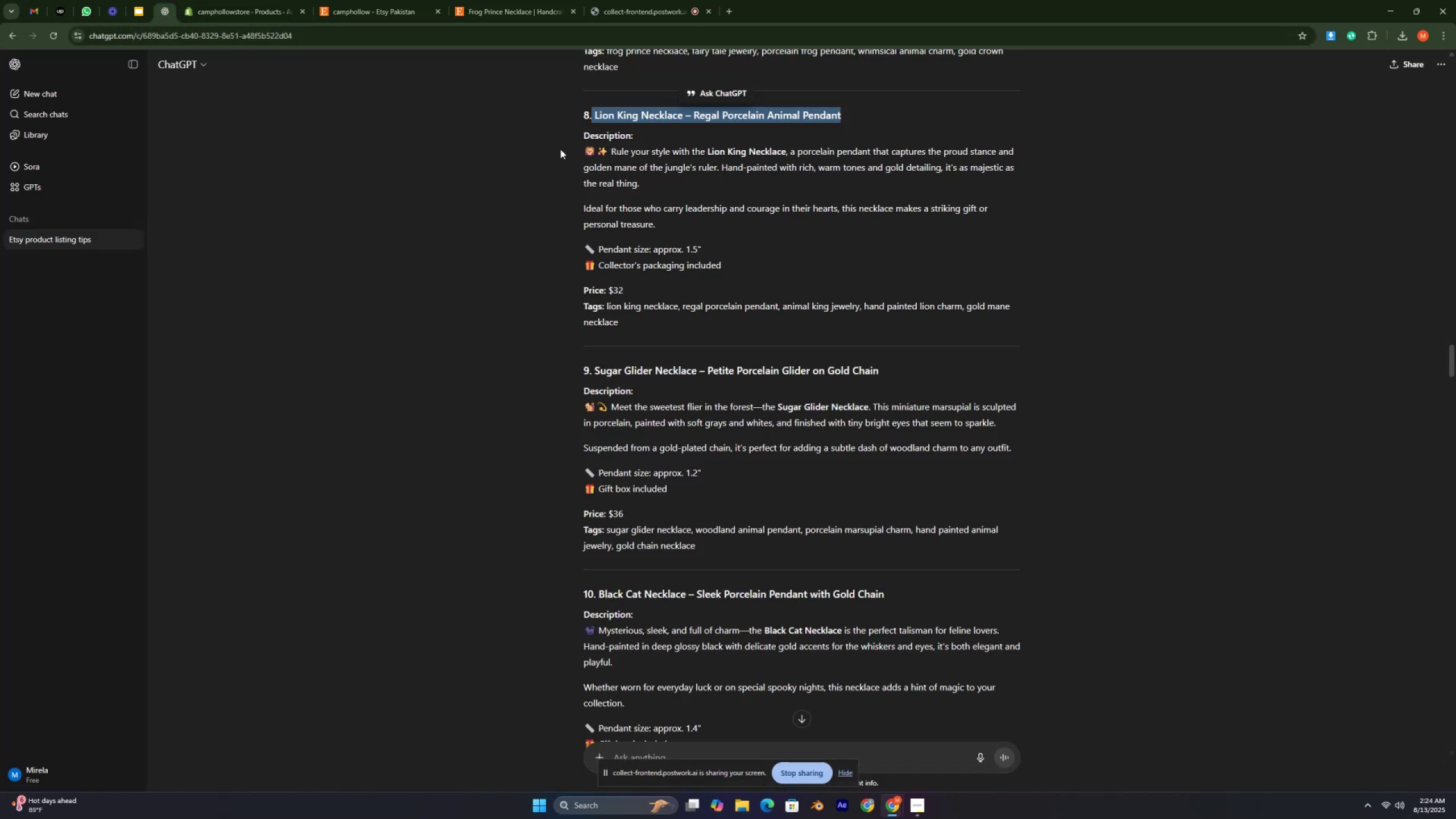 
left_click_drag(start_coordinate=[576, 150], to_coordinate=[722, 259])
 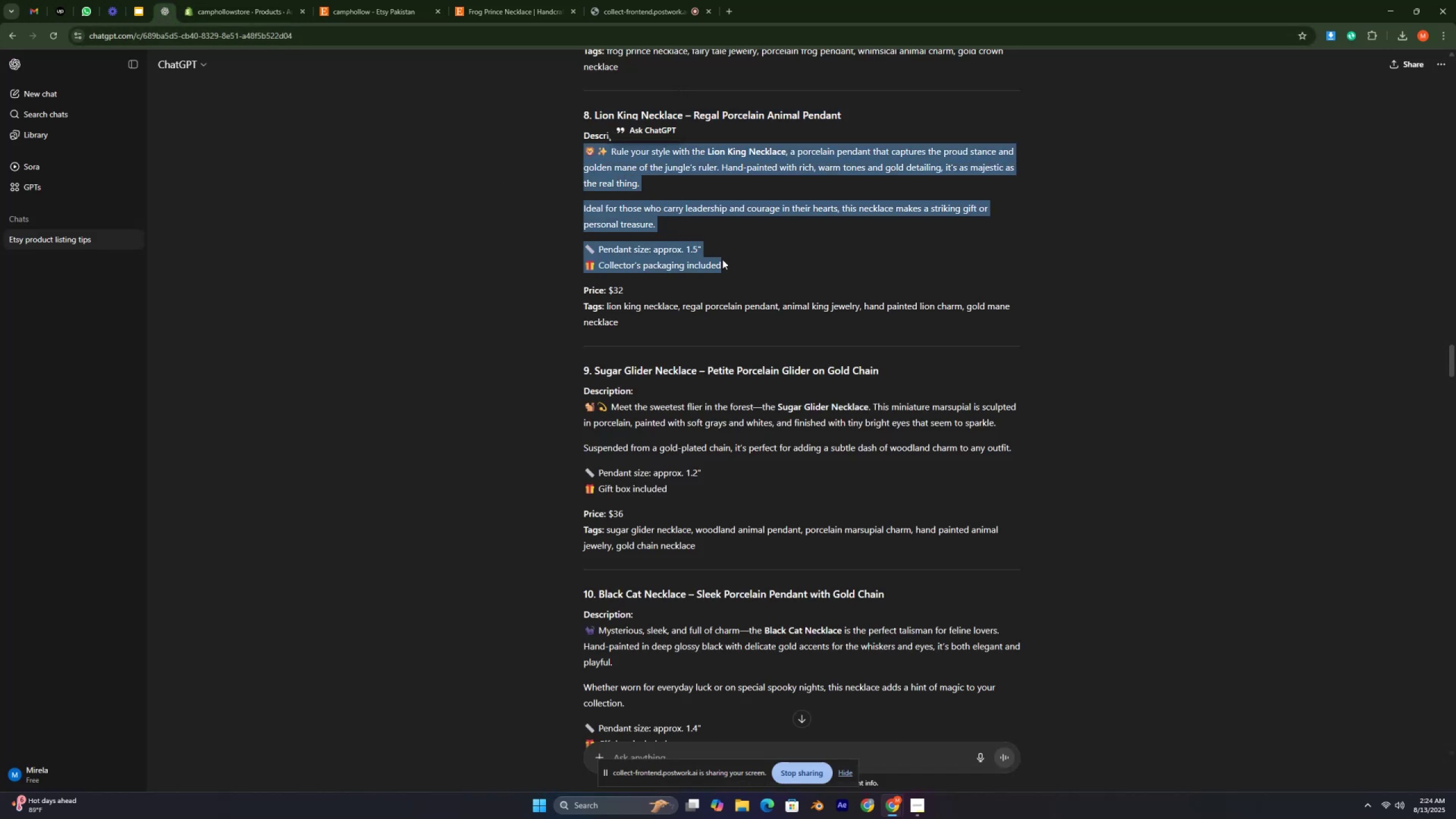 
key(Control+C)
 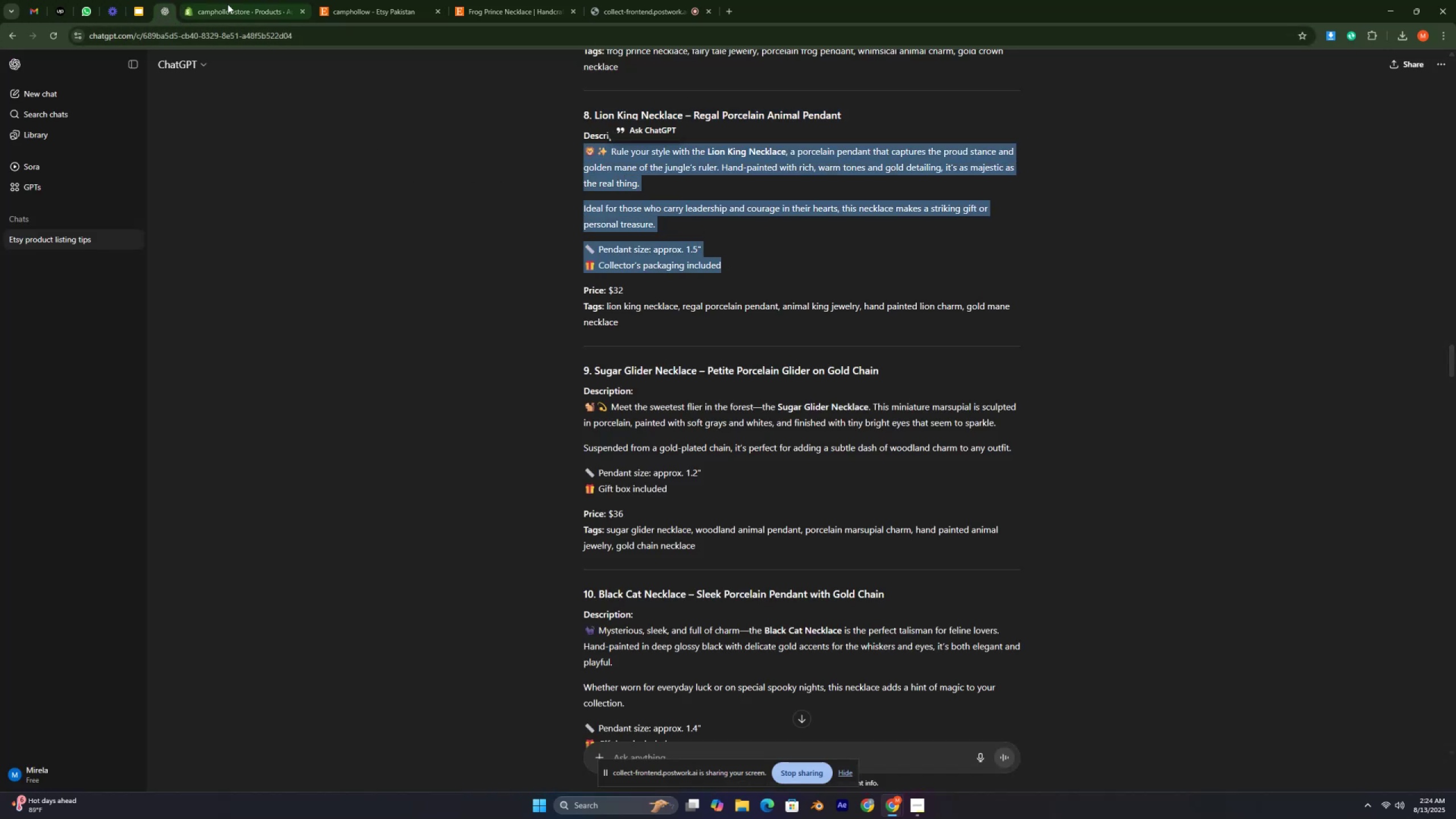 
left_click_drag(start_coordinate=[208, 11], to_coordinate=[216, 15])
 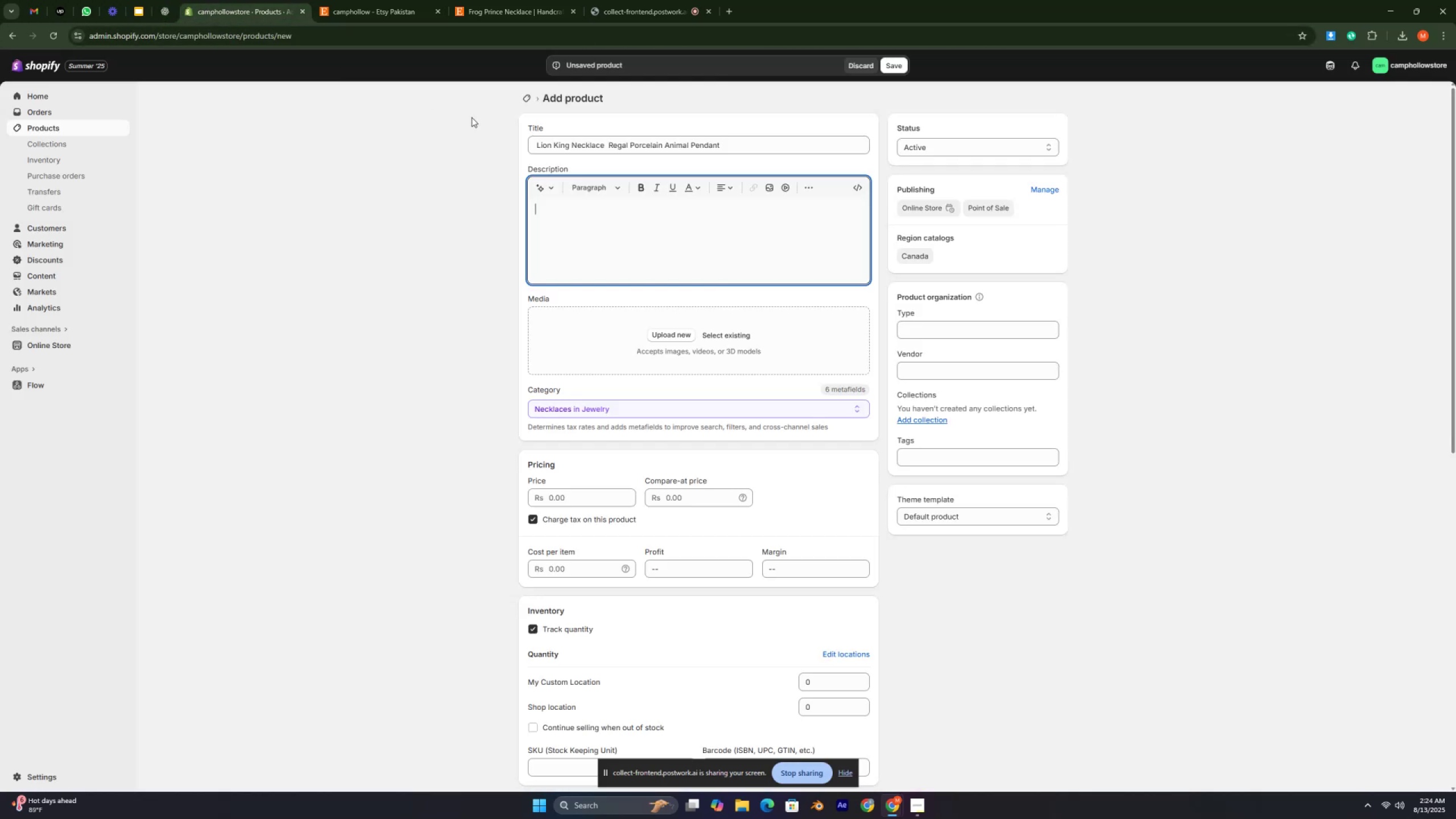 
hold_key(key=ControlLeft, duration=0.63)
 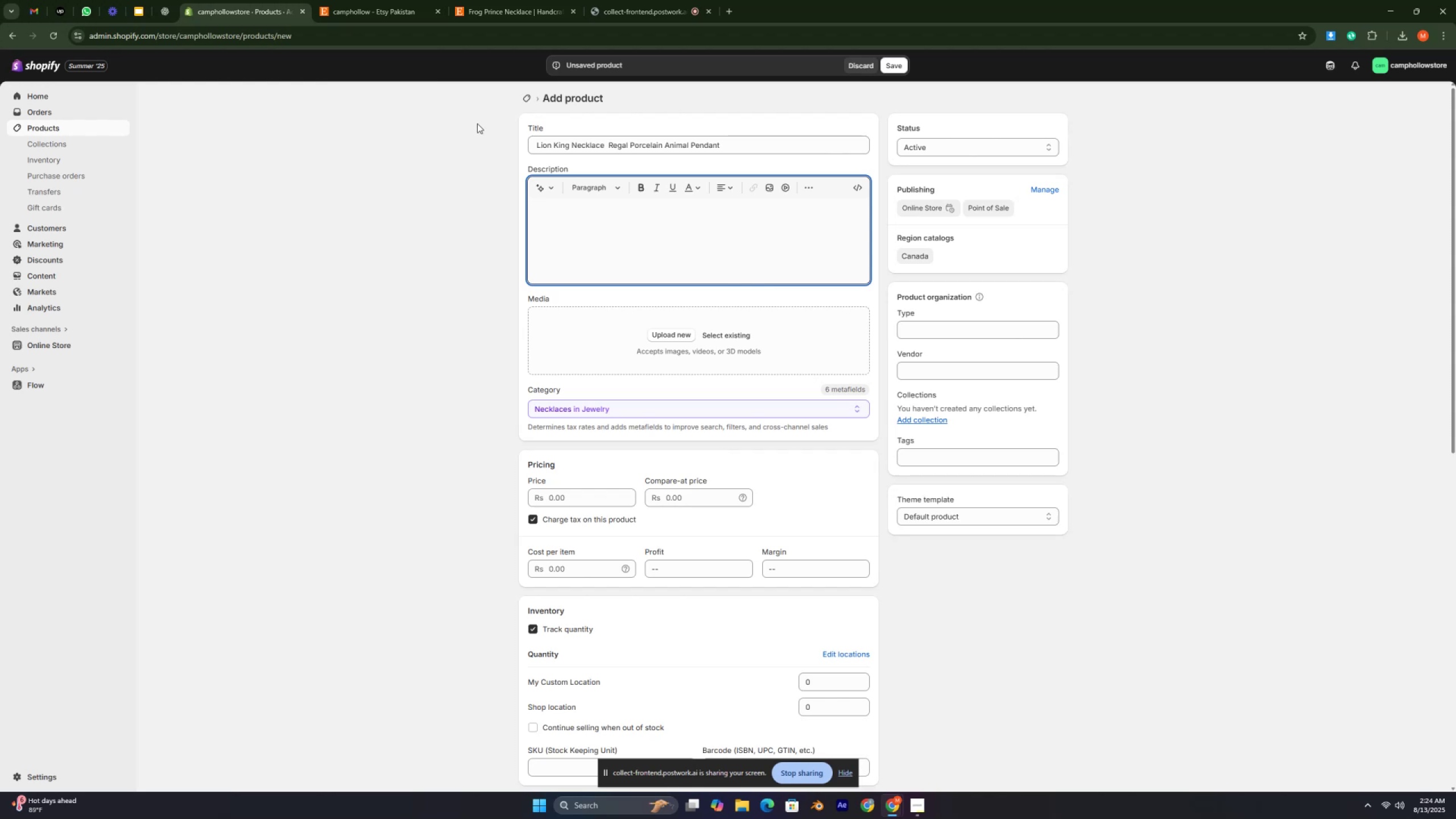 
key(Control+V)
 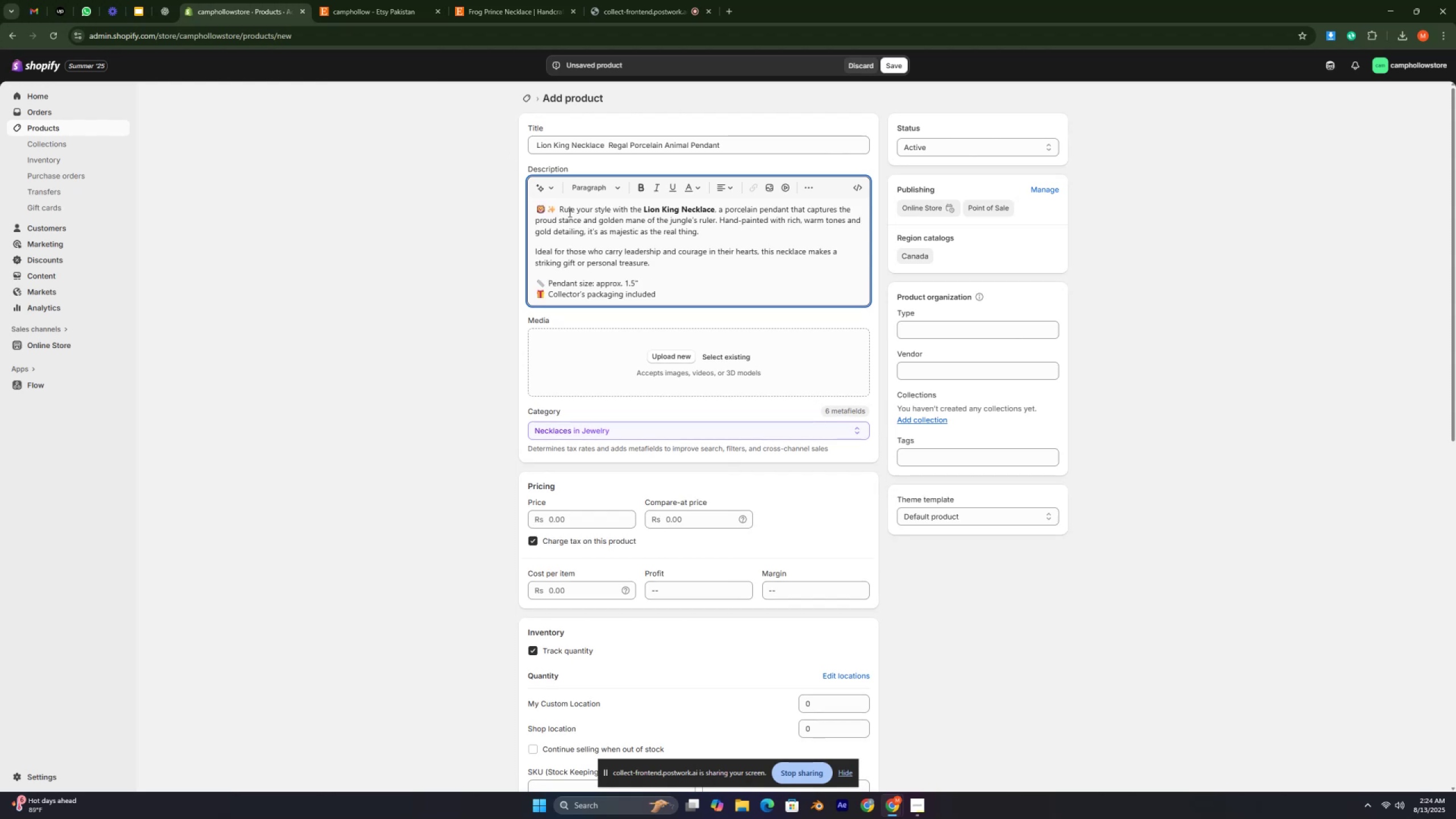 
scroll: coordinate [682, 316], scroll_direction: down, amount: 2.0
 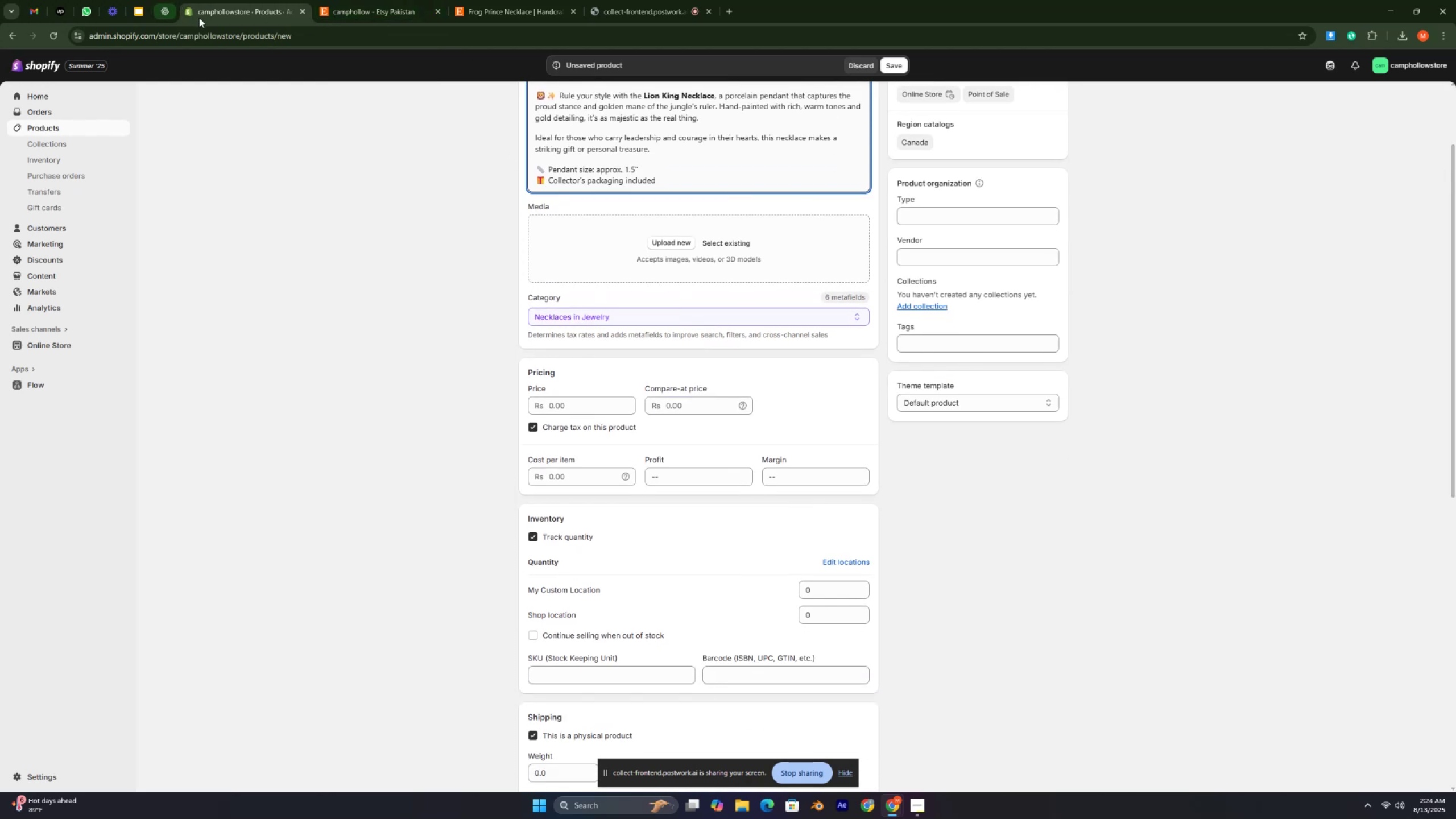 
left_click([208, 13])
 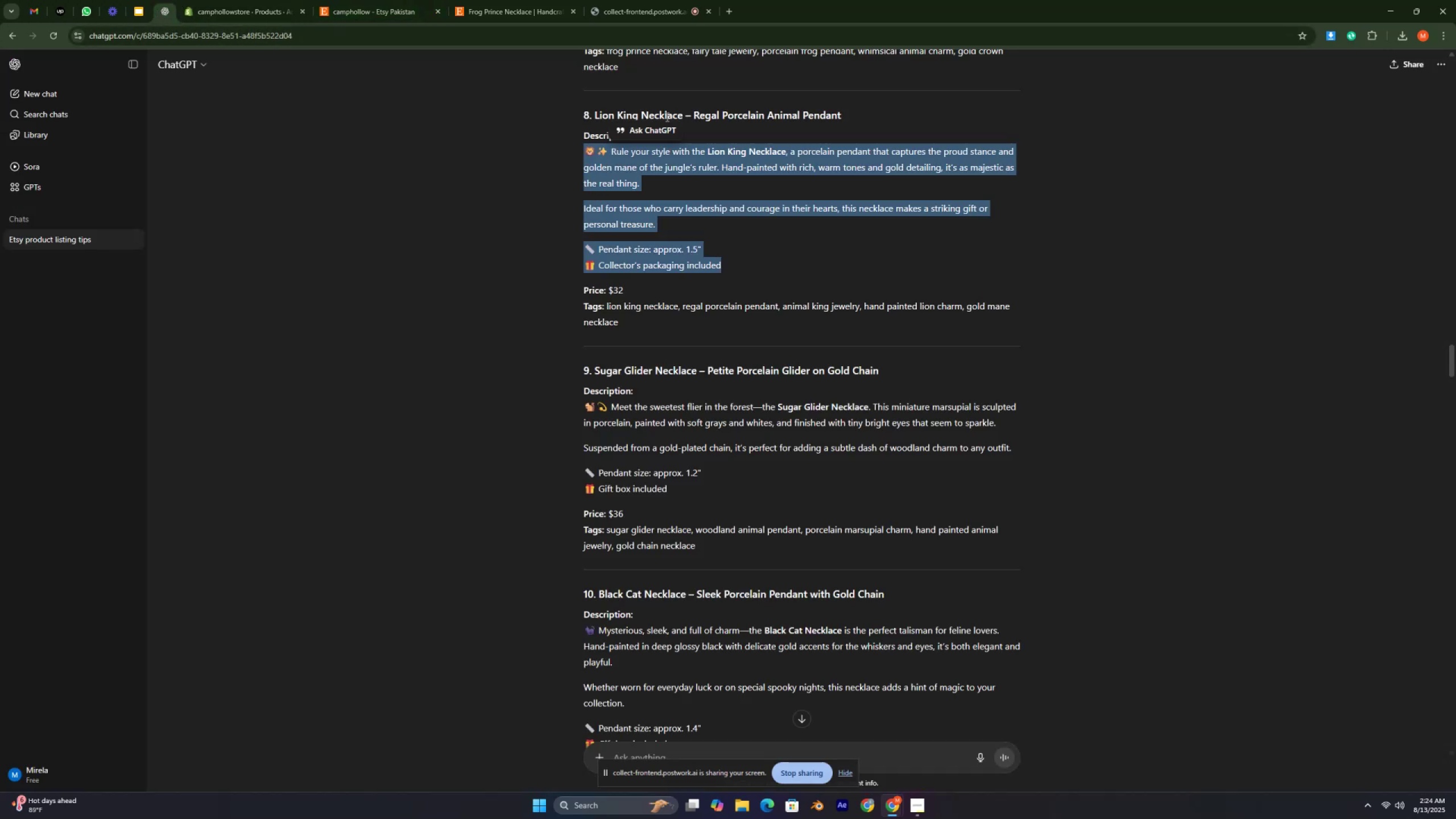 
left_click_drag(start_coordinate=[681, 114], to_coordinate=[594, 110])
 